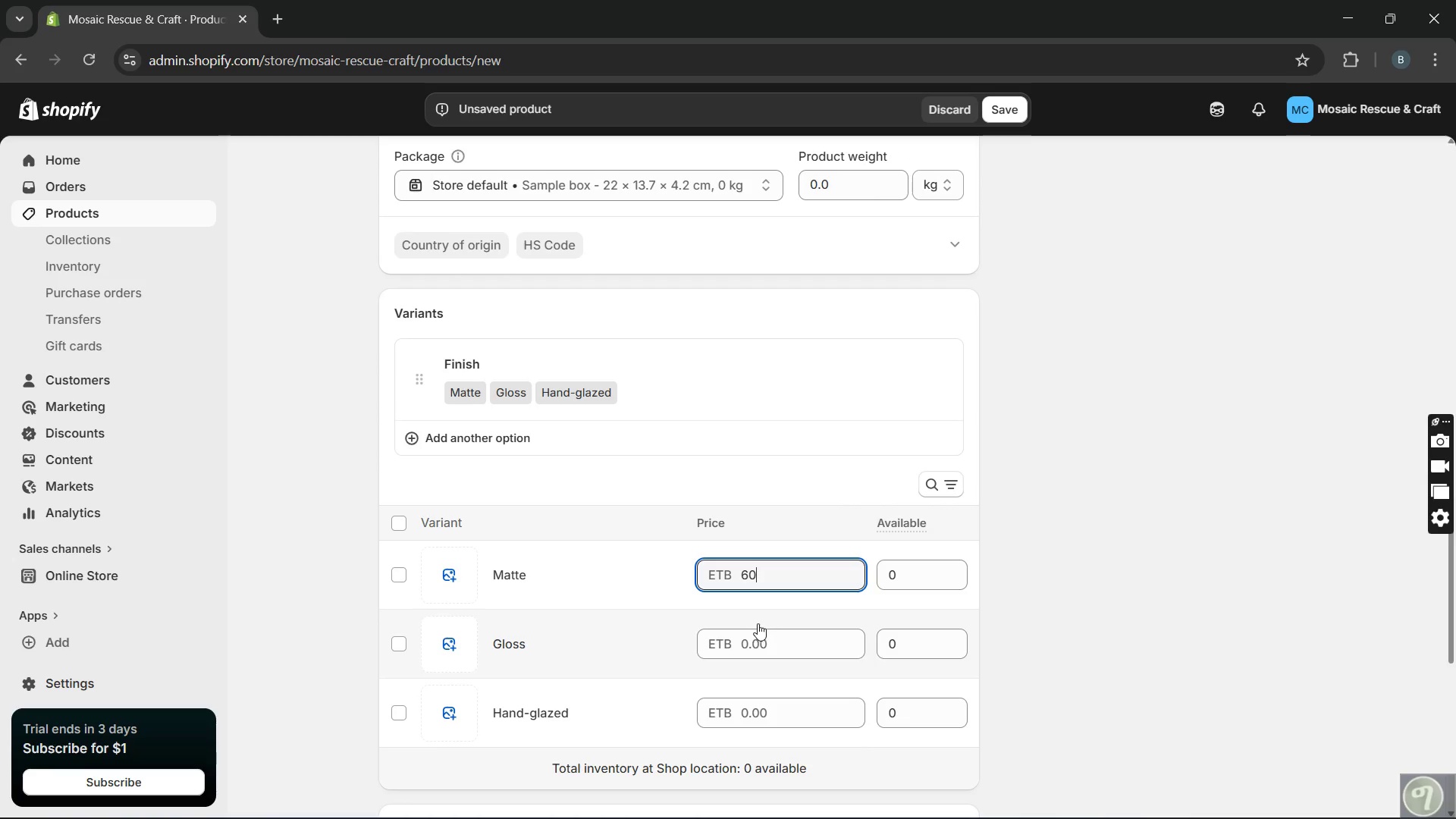 
left_click([749, 630])
 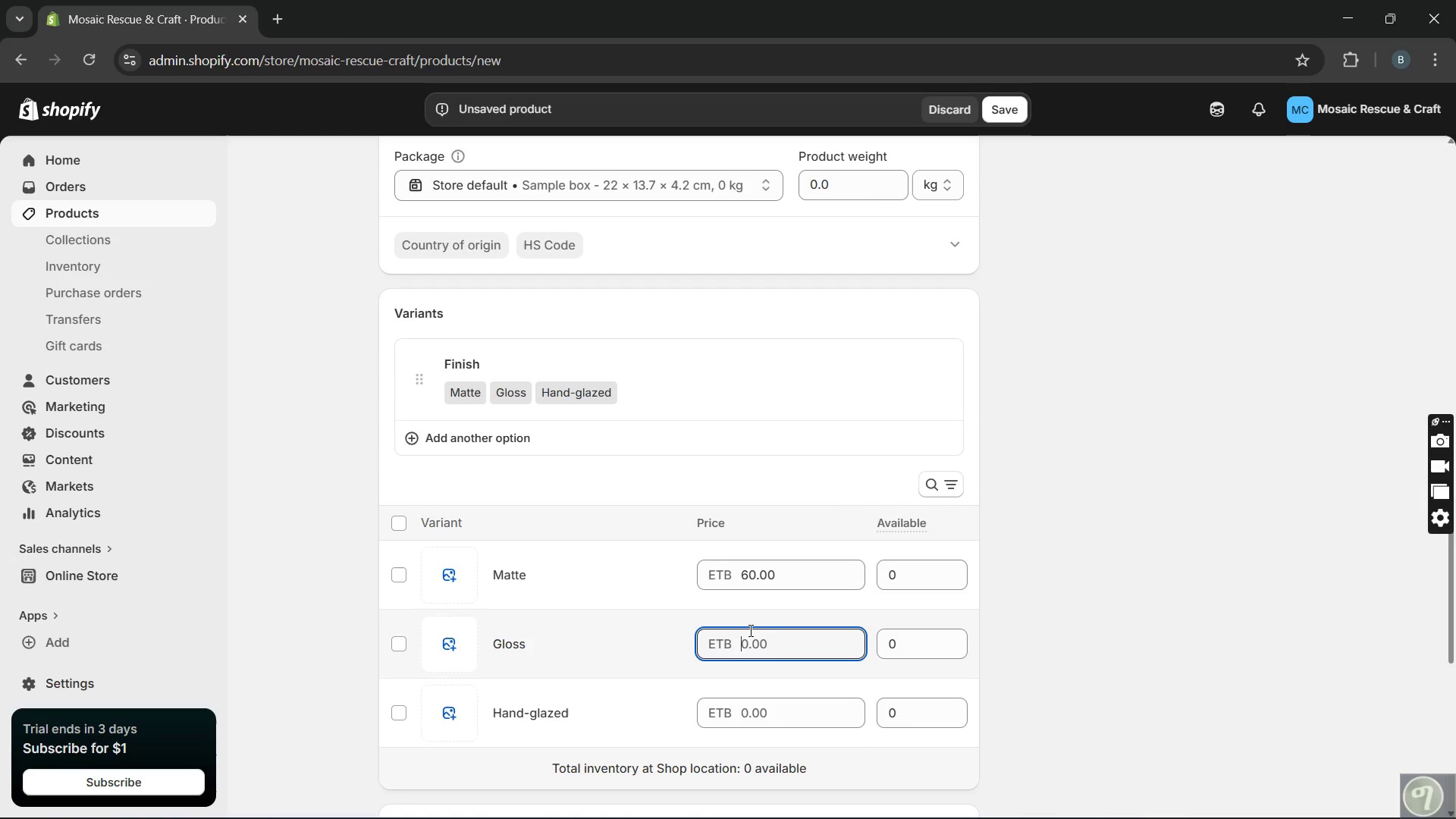 
type(72)
 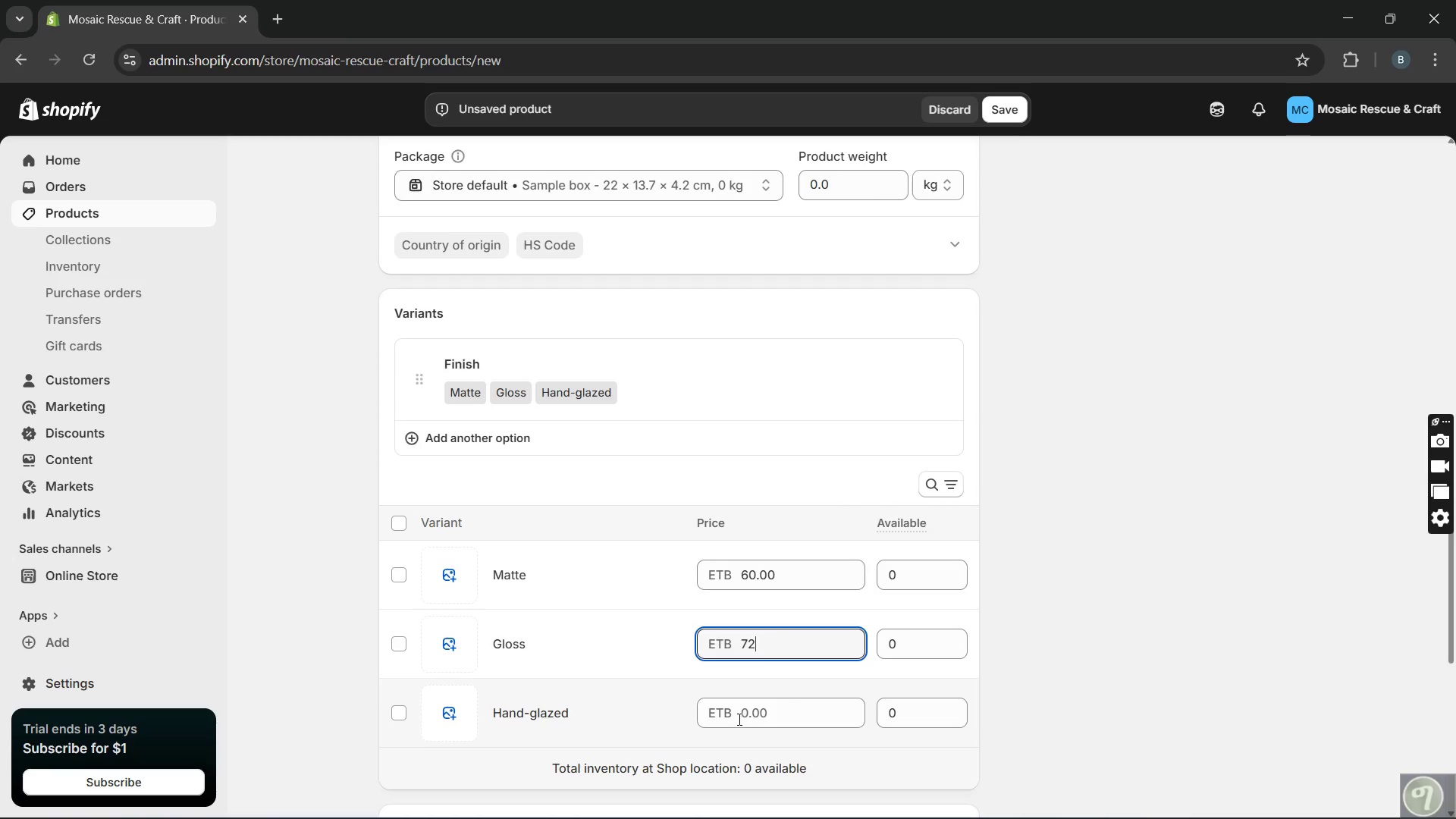 
left_click([739, 716])
 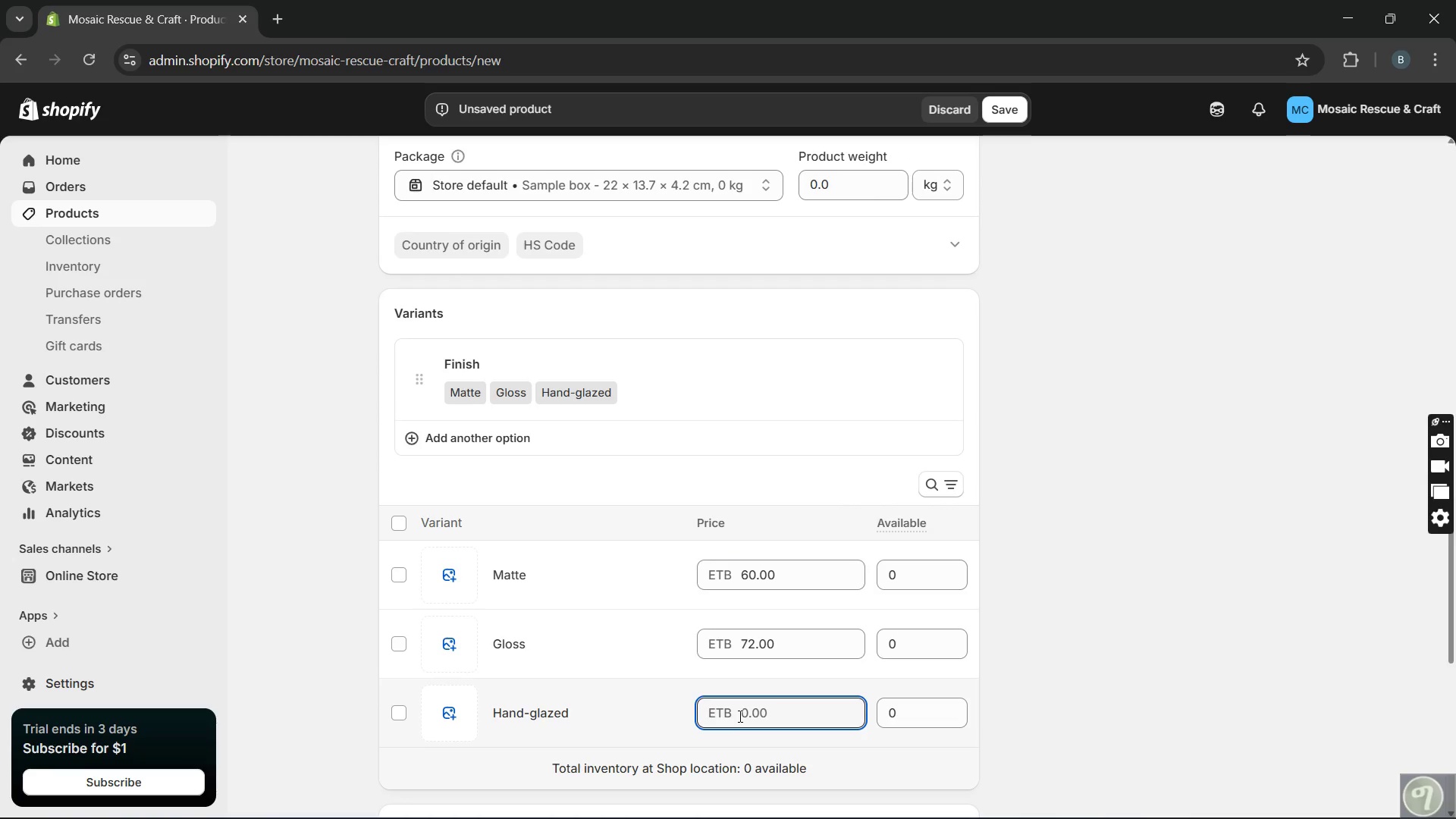 
type(90)
 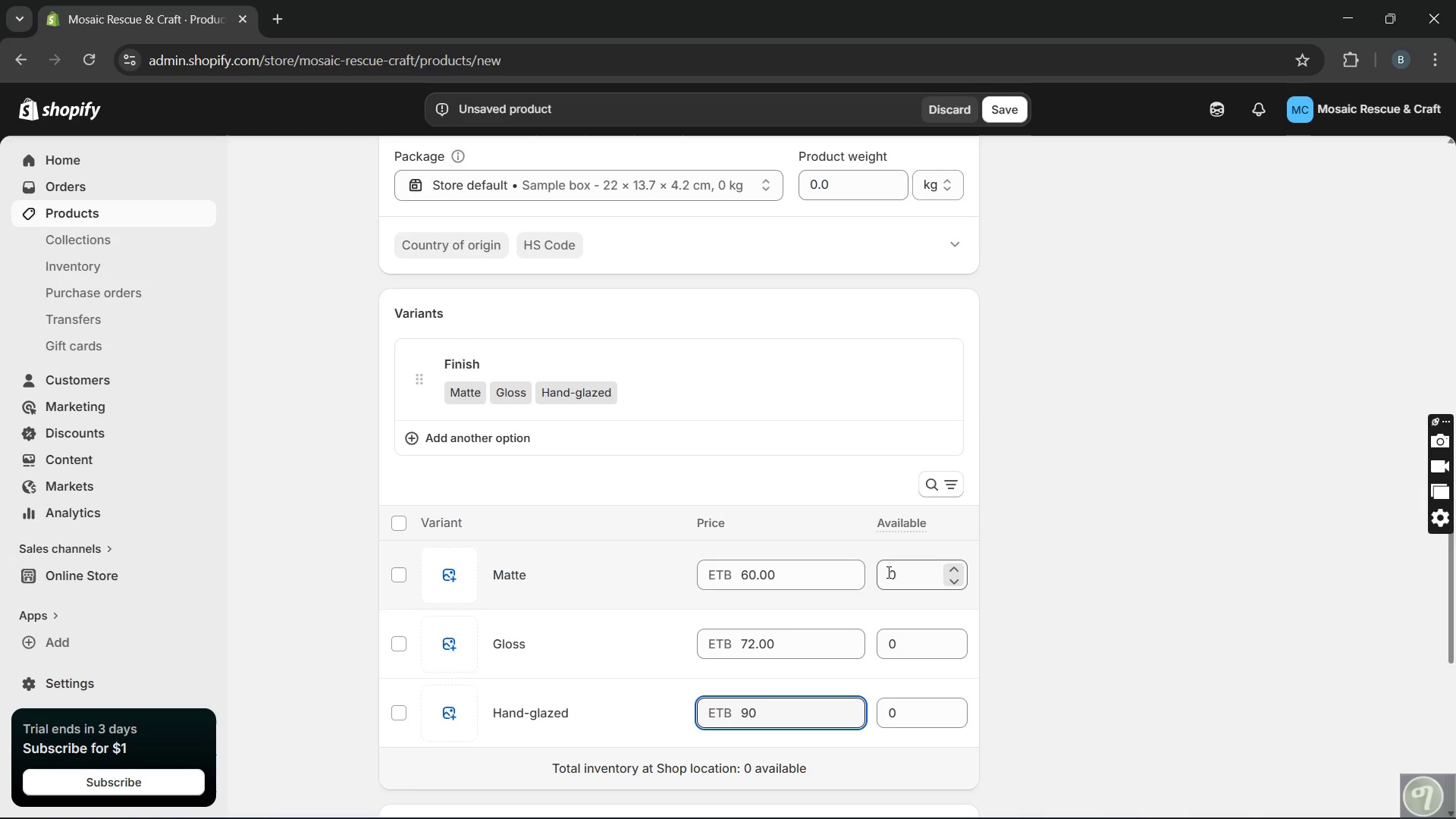 
double_click([887, 572])
 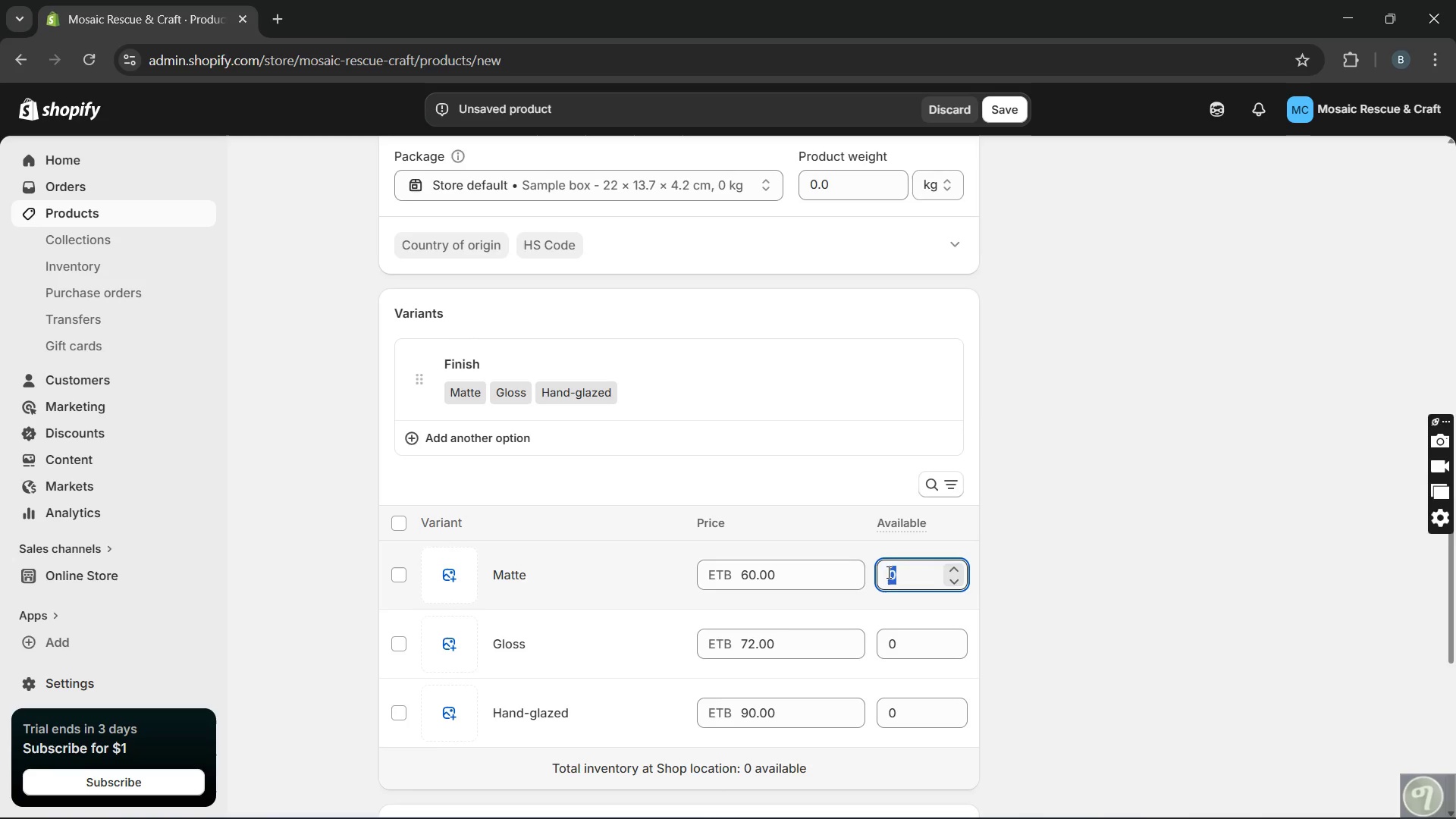 
type(32)
 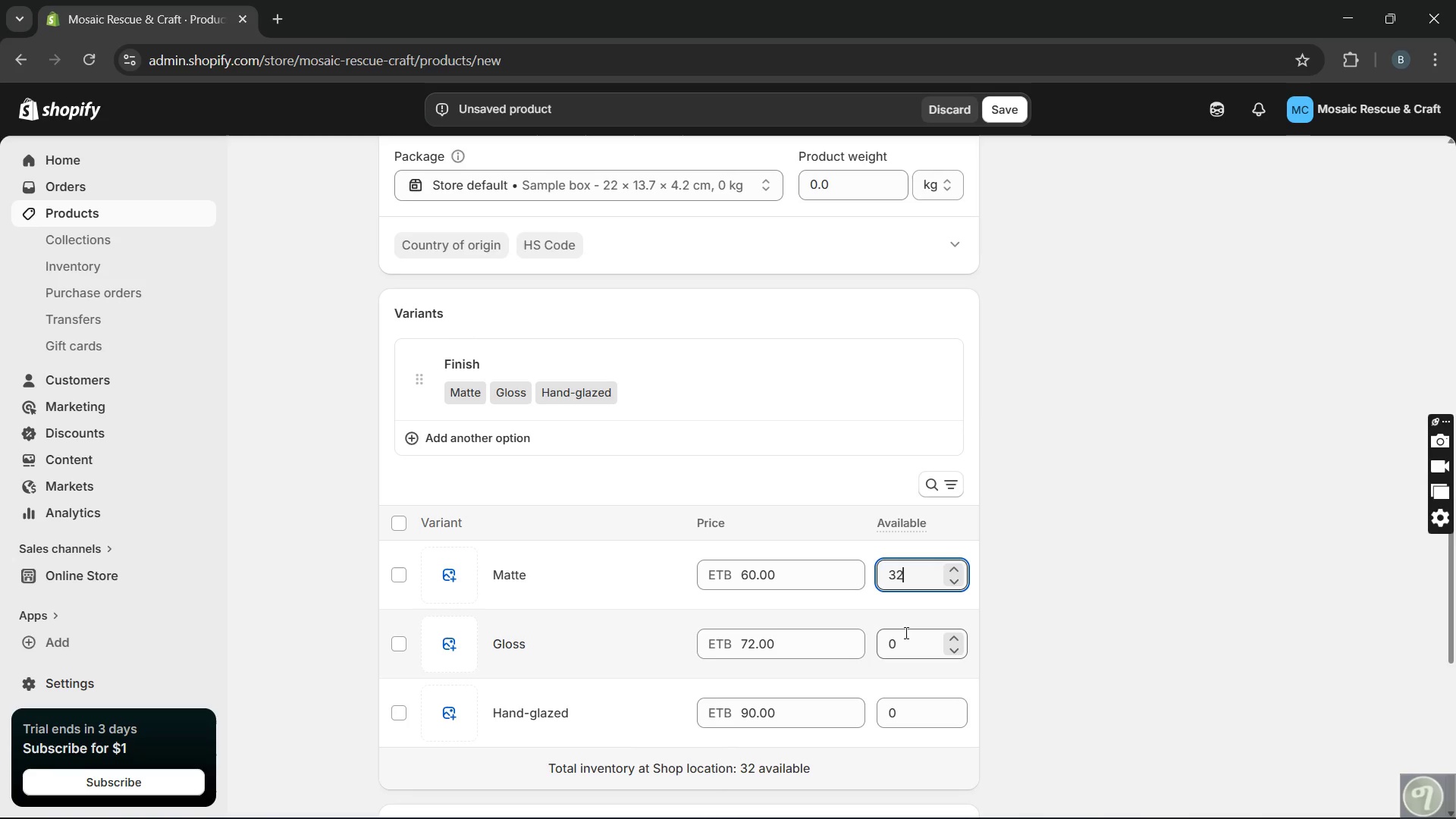 
left_click([904, 648])
 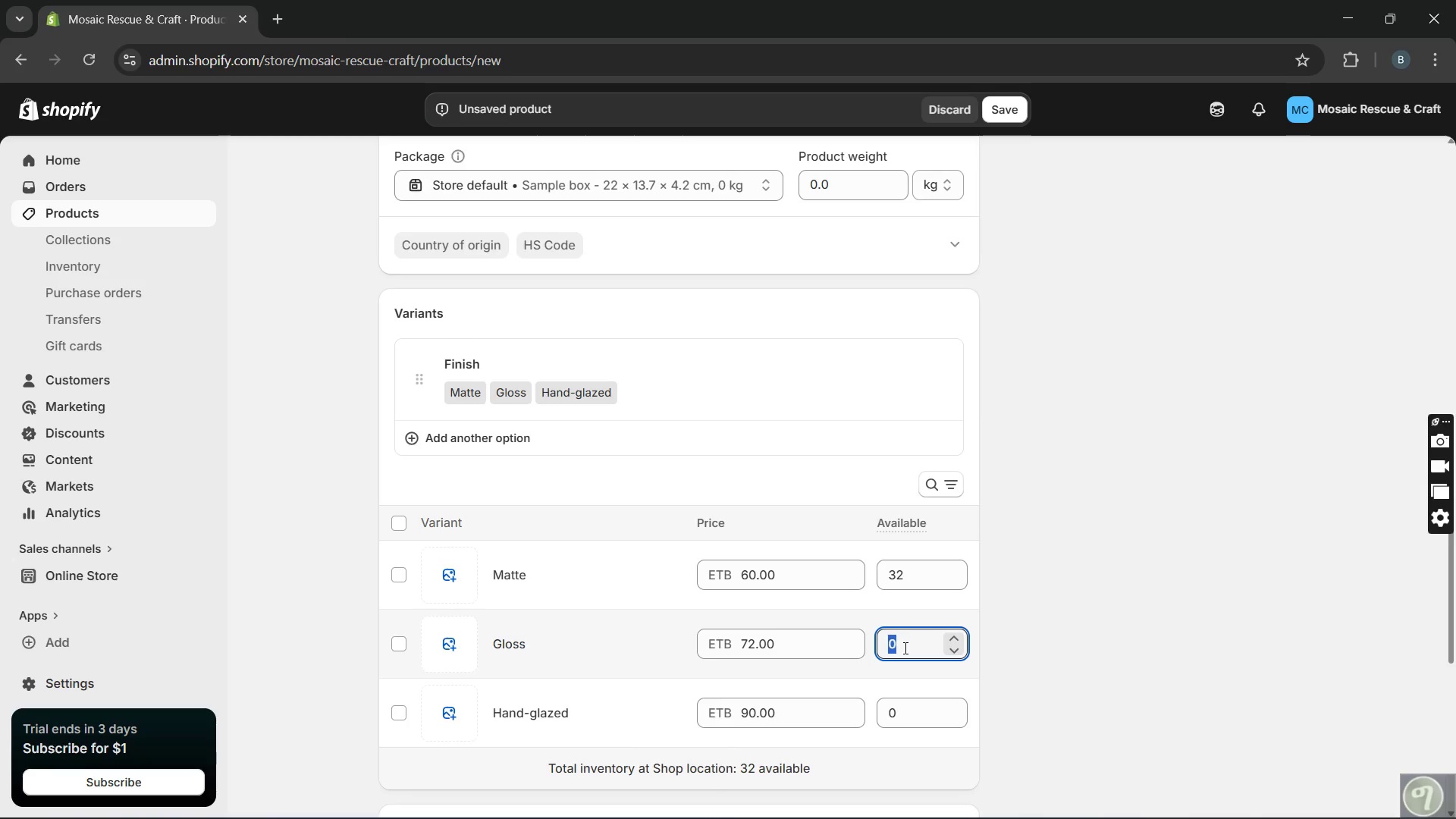 
hold_key(key=2, duration=0.31)
 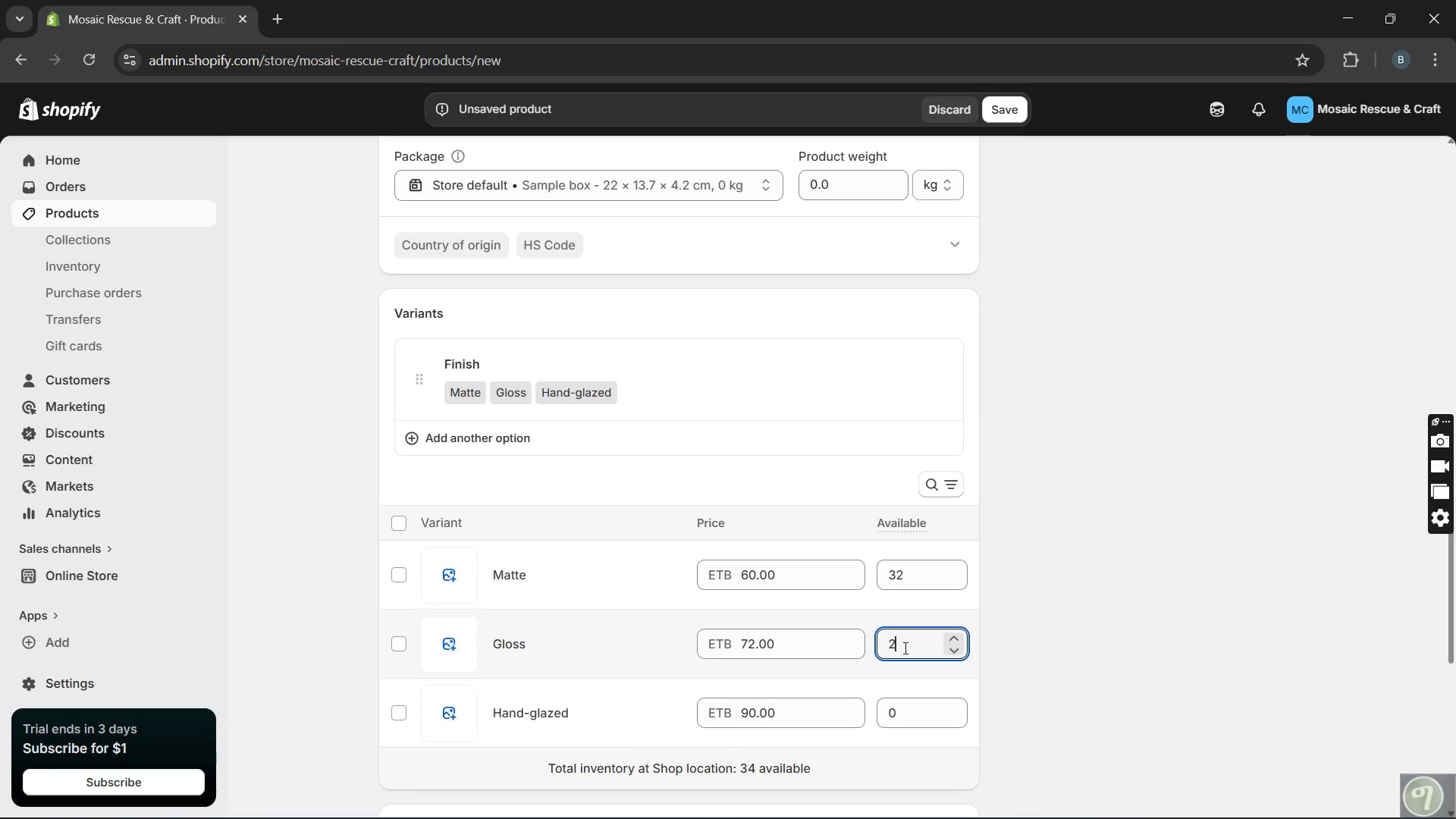 
key(6)
 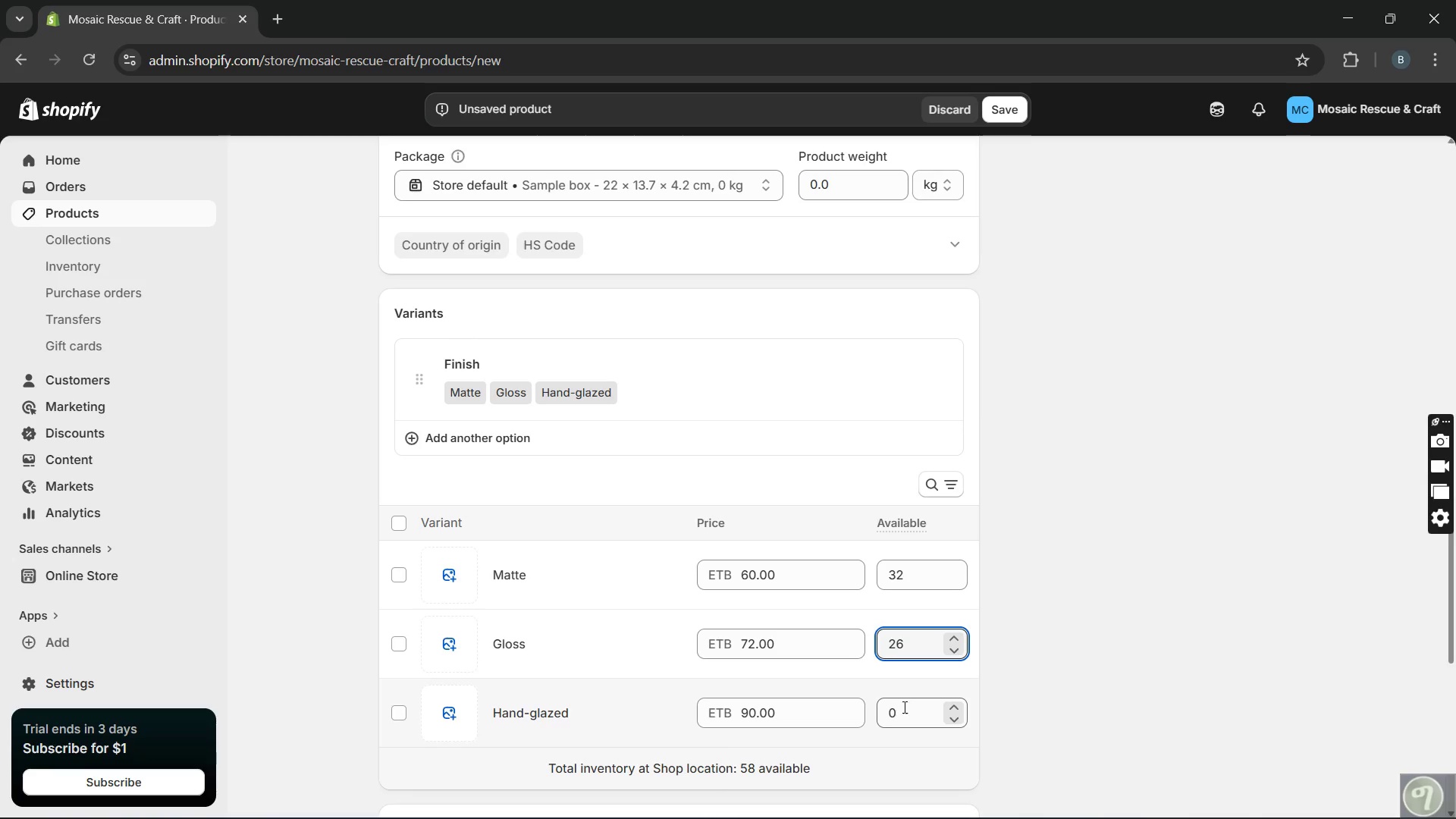 
left_click([905, 708])
 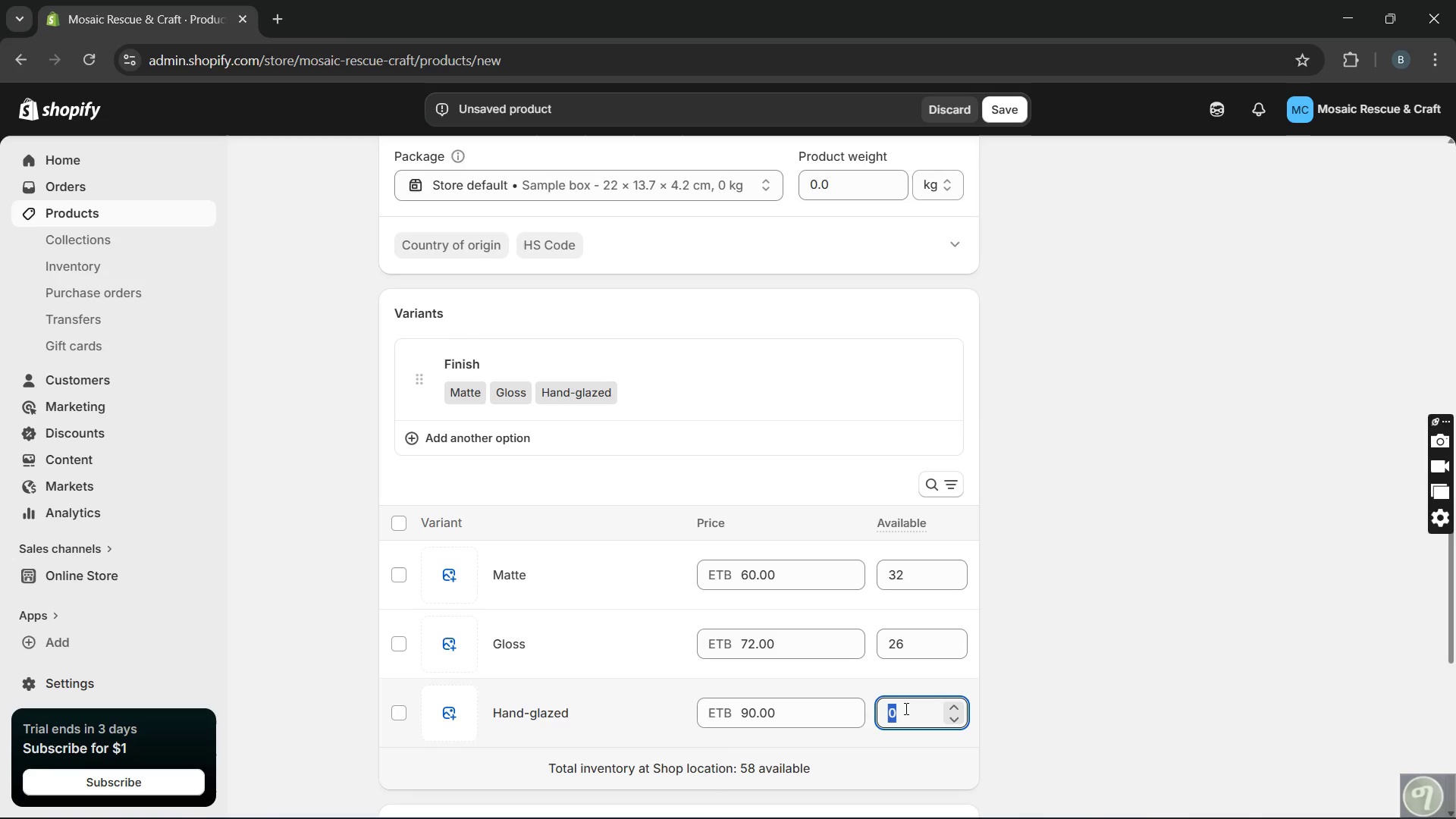 
key(Backspace)
type(40)
 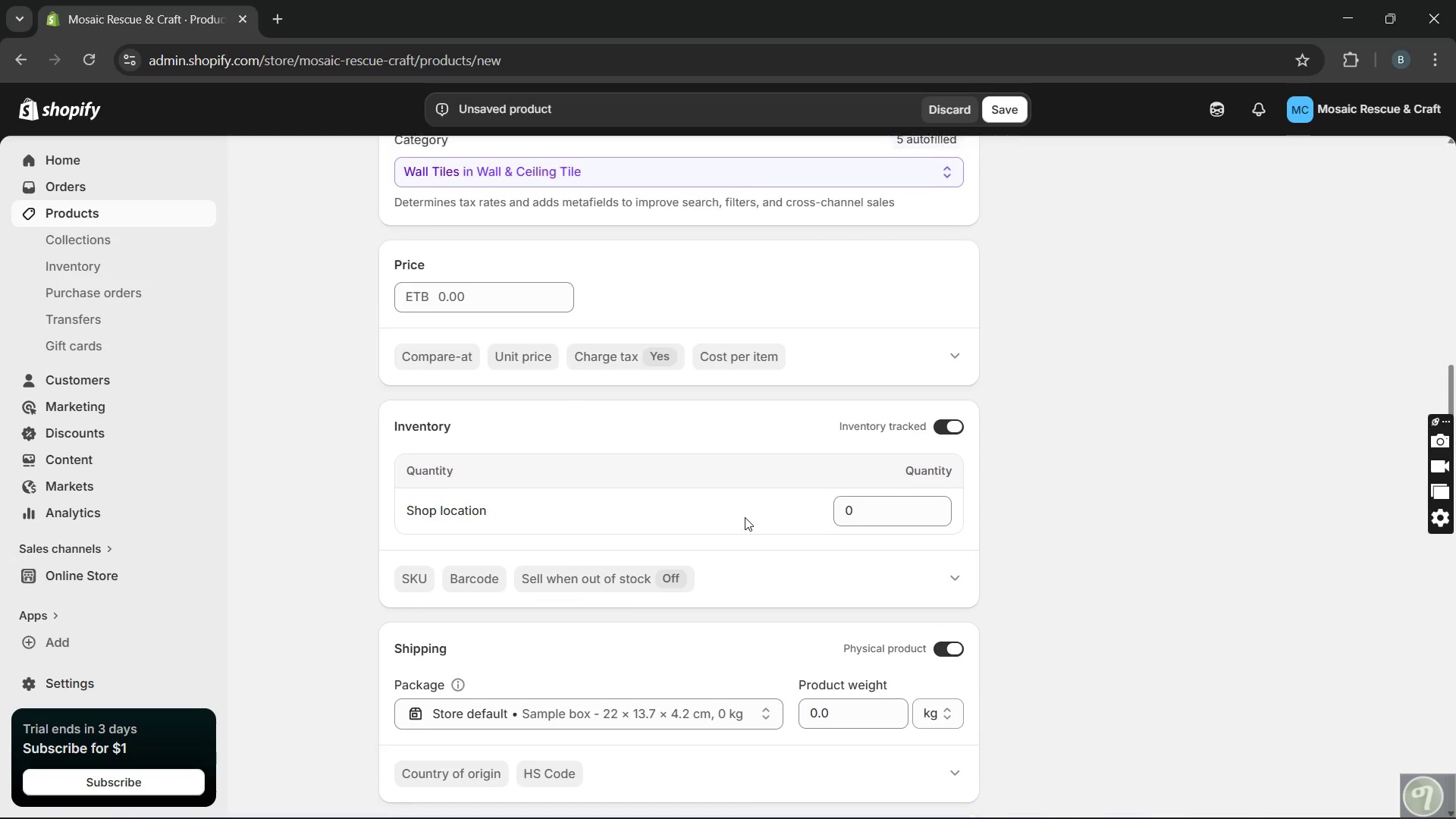 
left_click([526, 654])
 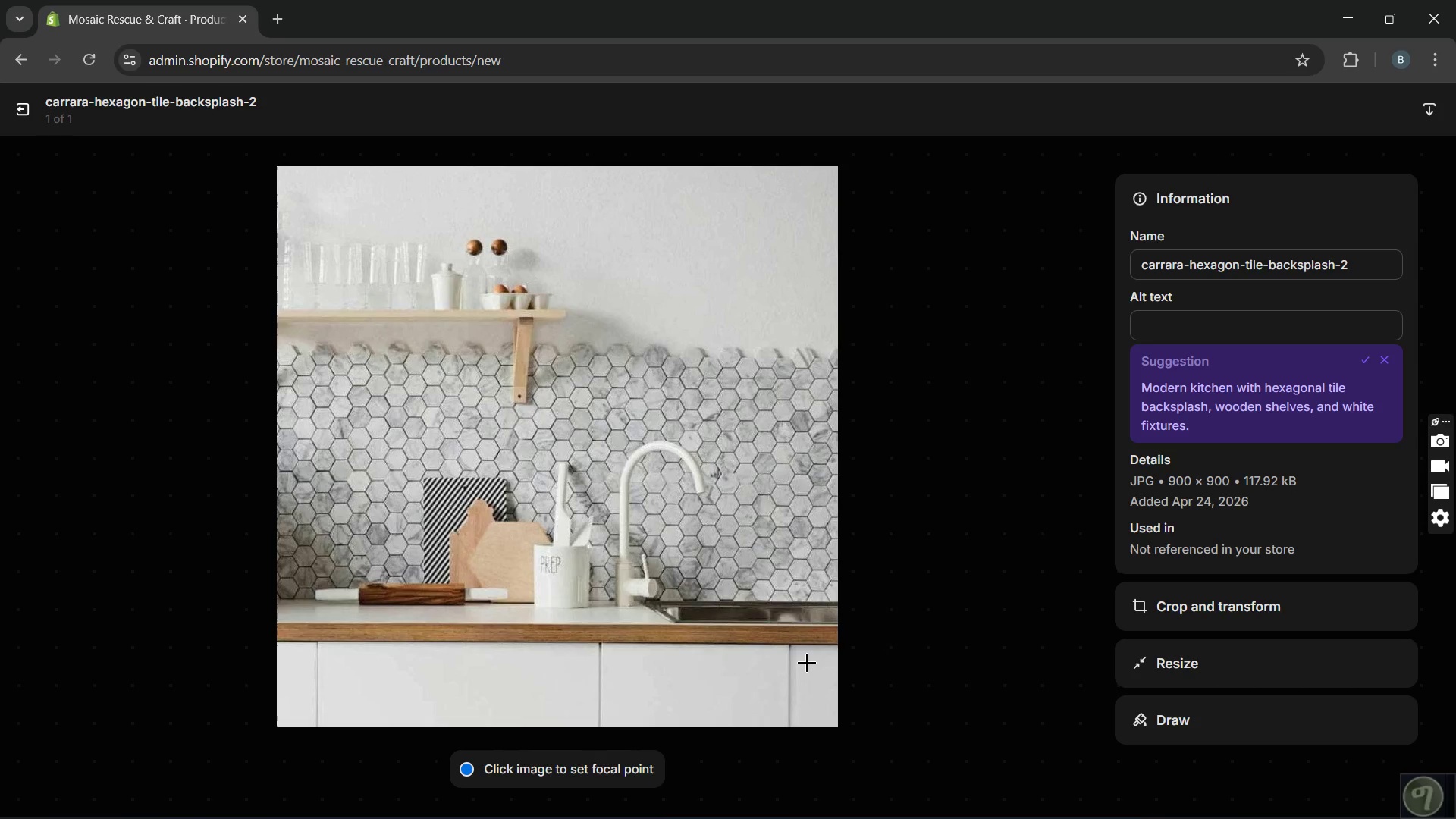 
wait(12.12)
 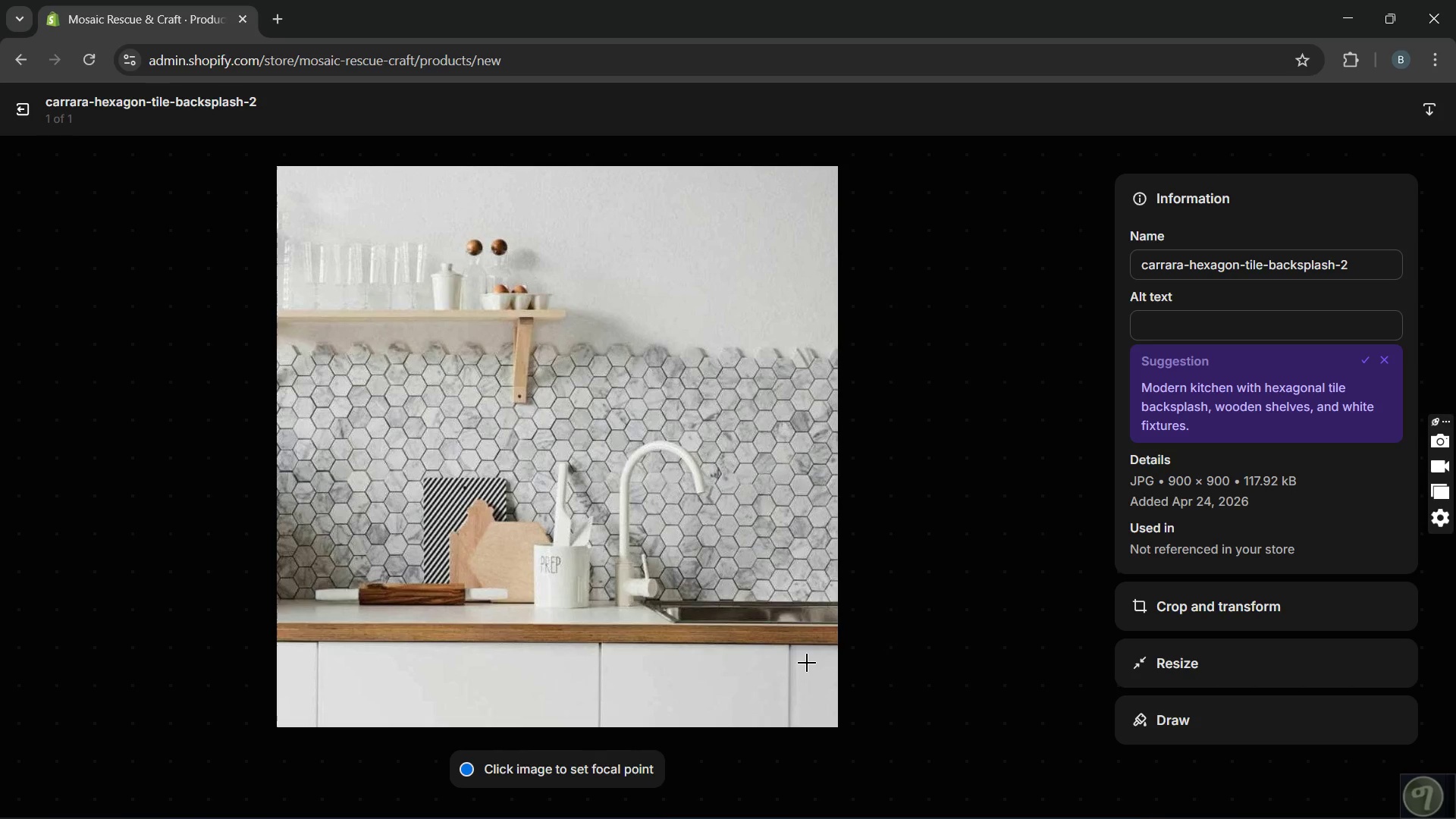 
left_click([1369, 358])
 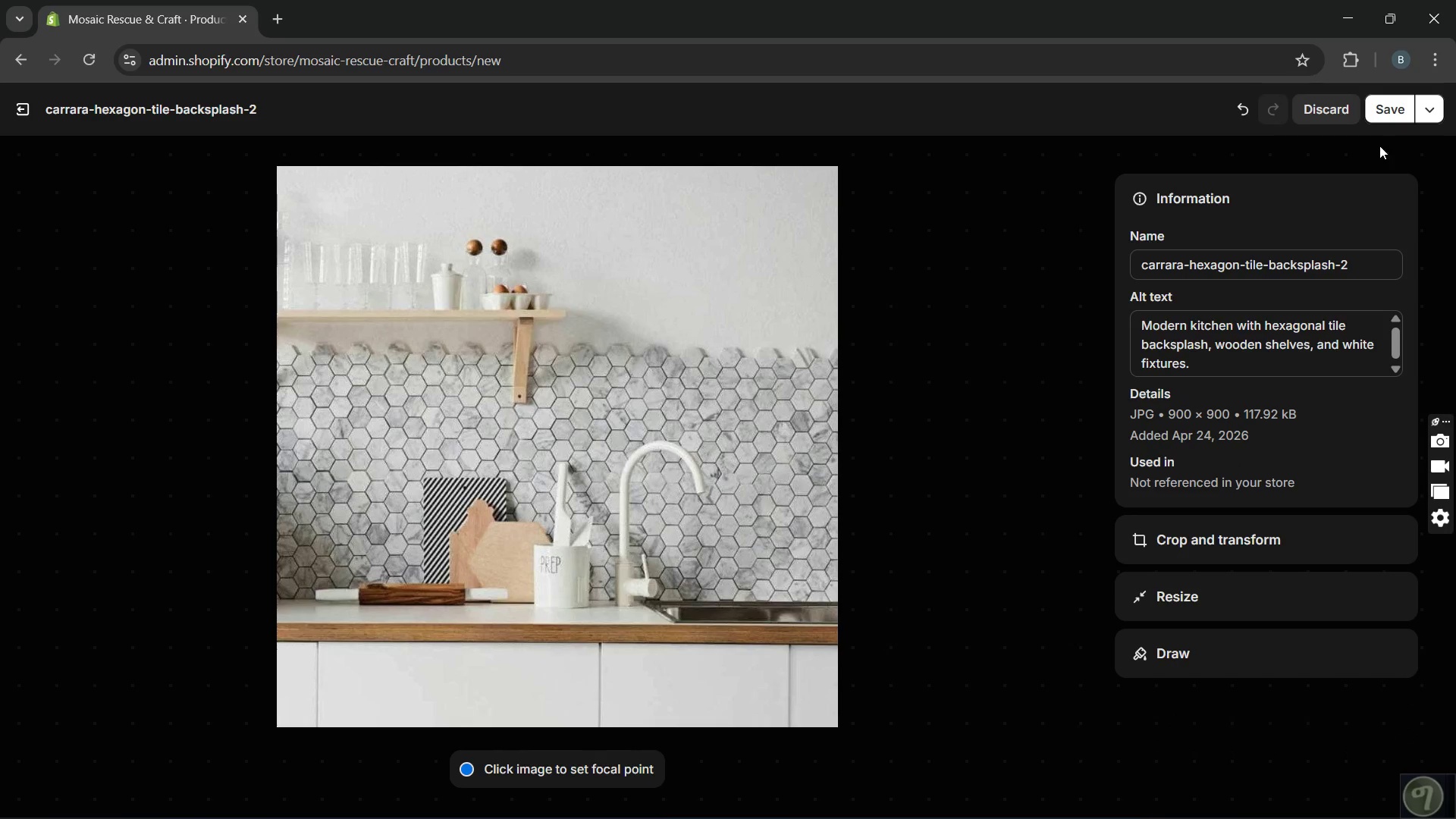 
left_click([1389, 111])
 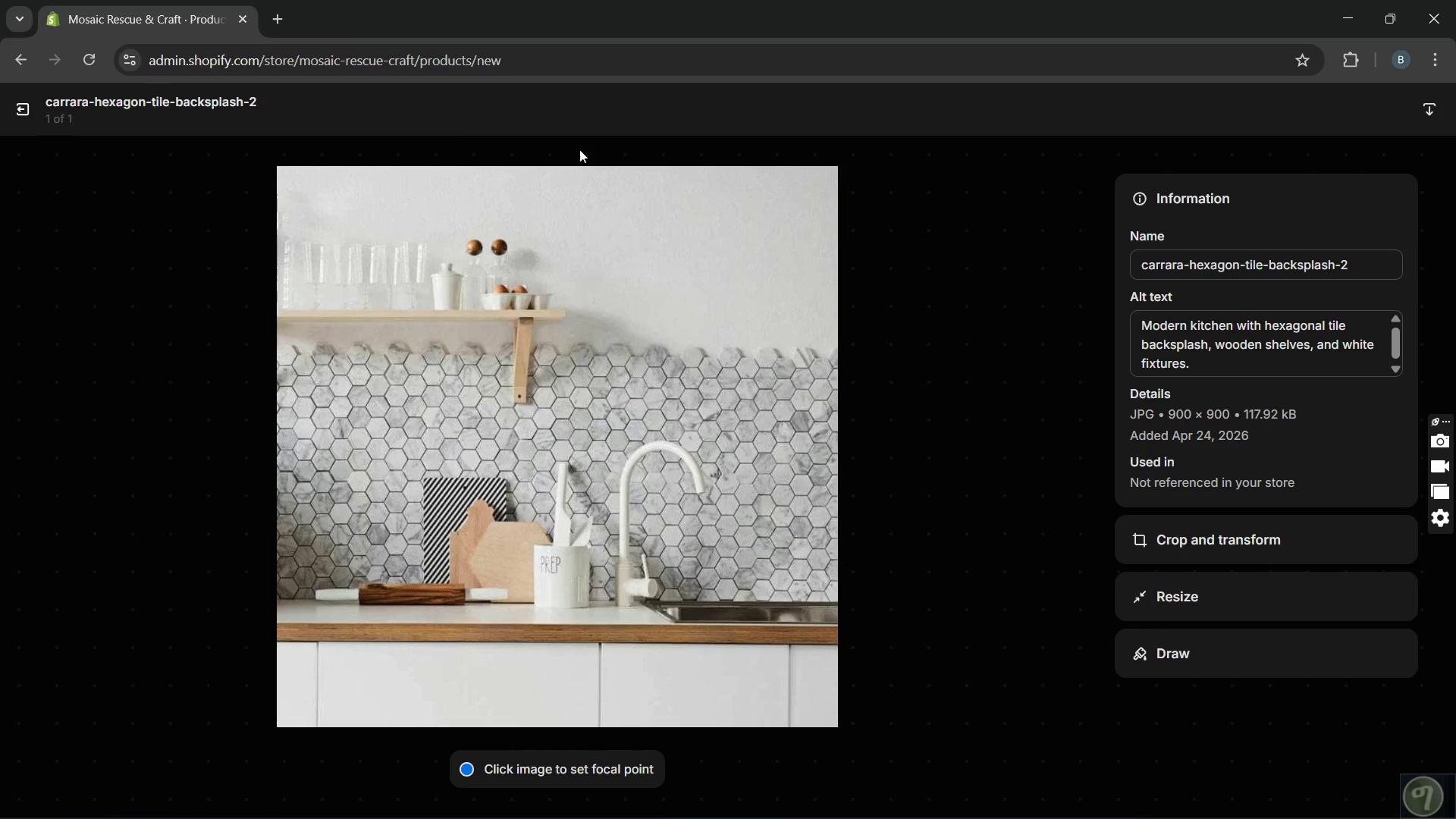 
wait(6.25)
 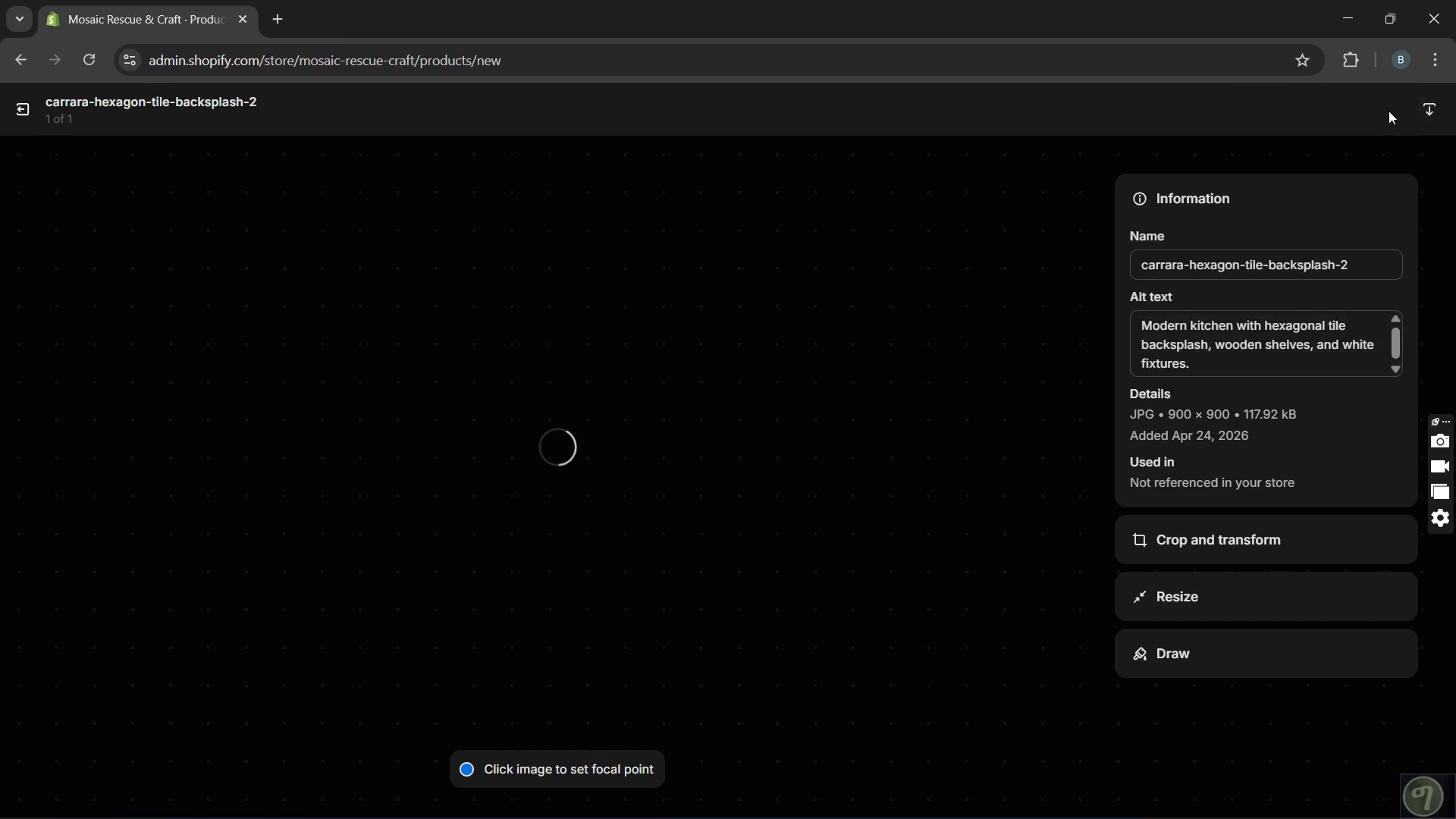 
left_click([22, 112])
 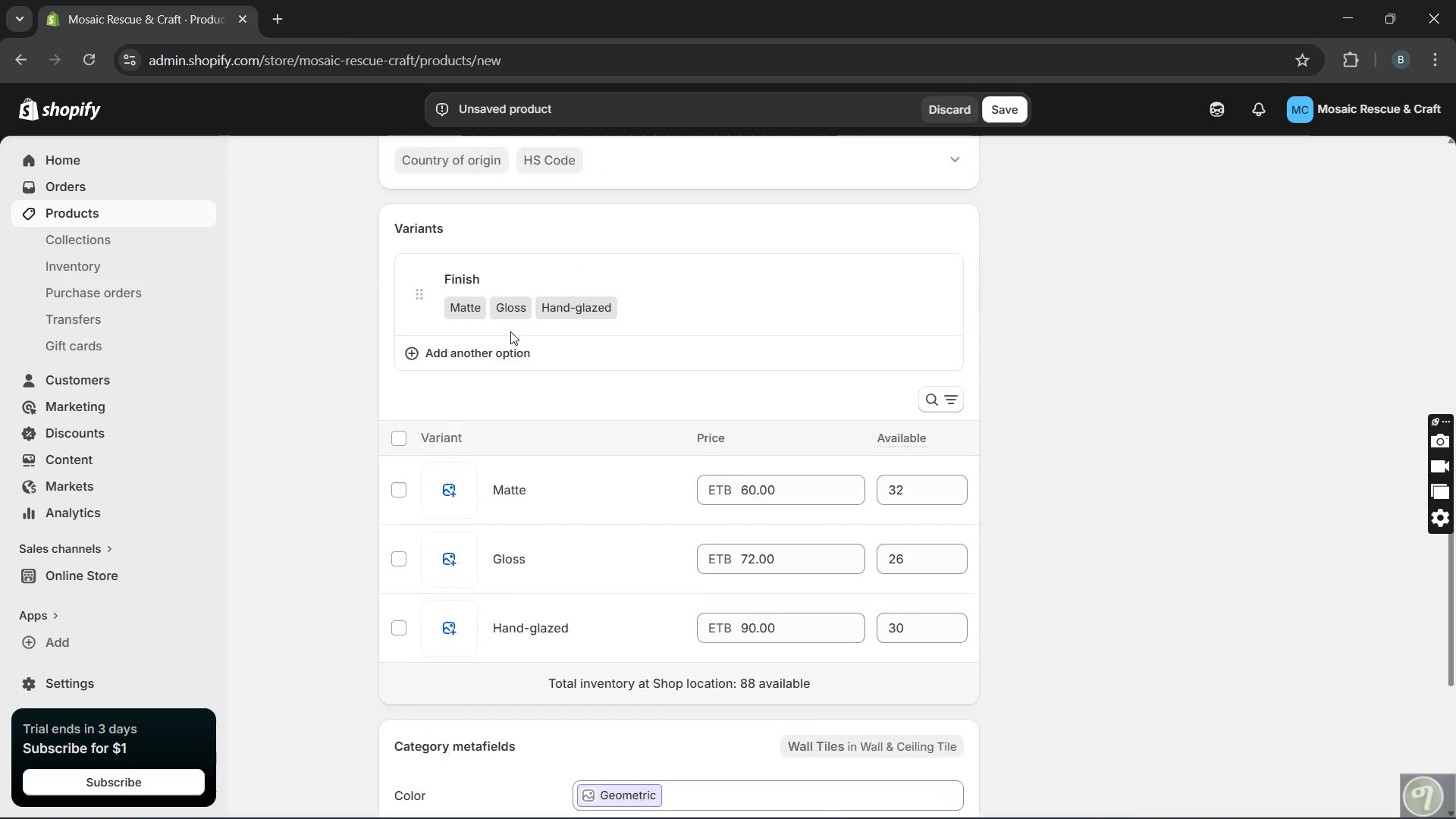 
wait(8.08)
 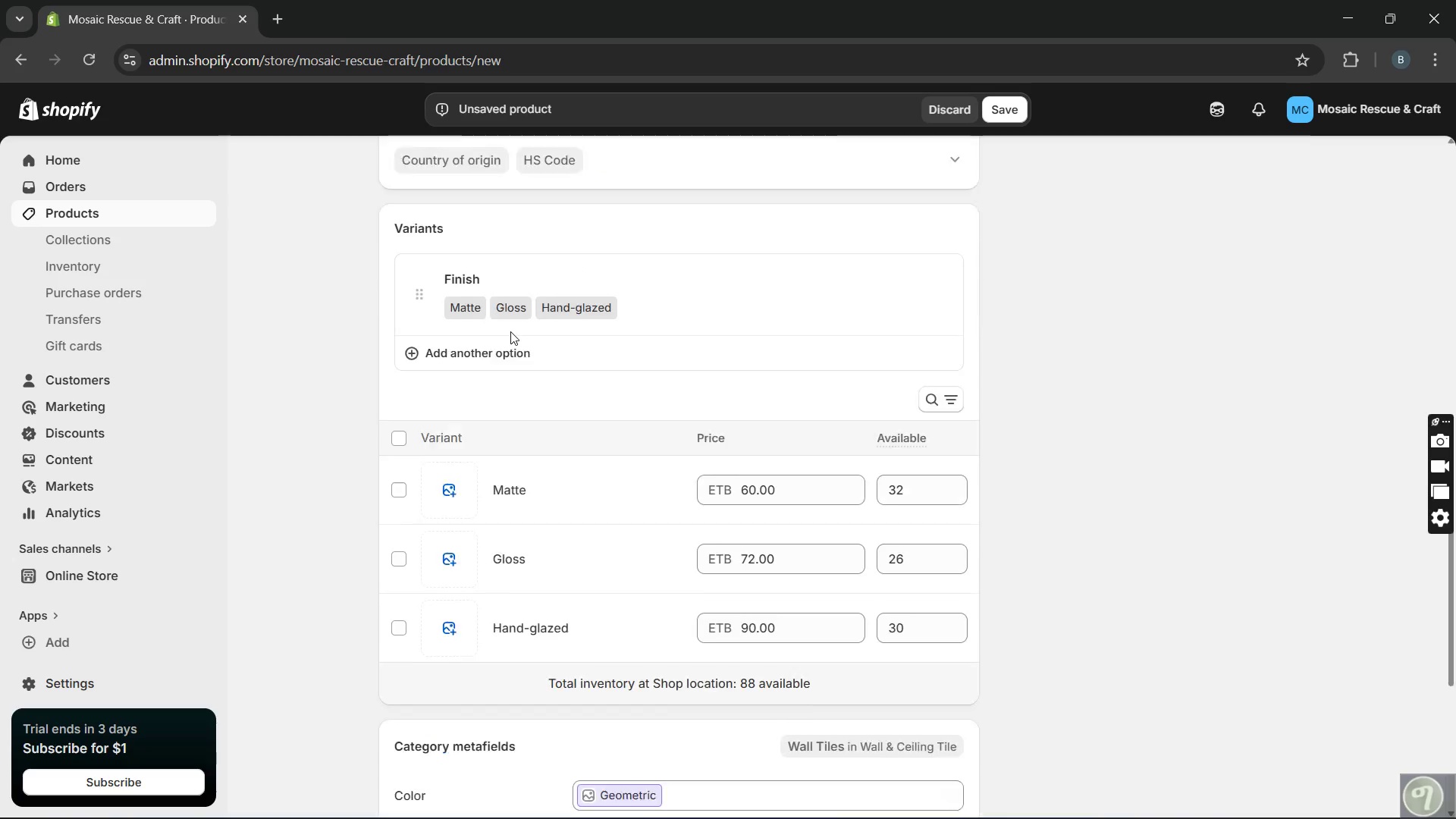 
left_click([952, 601])
 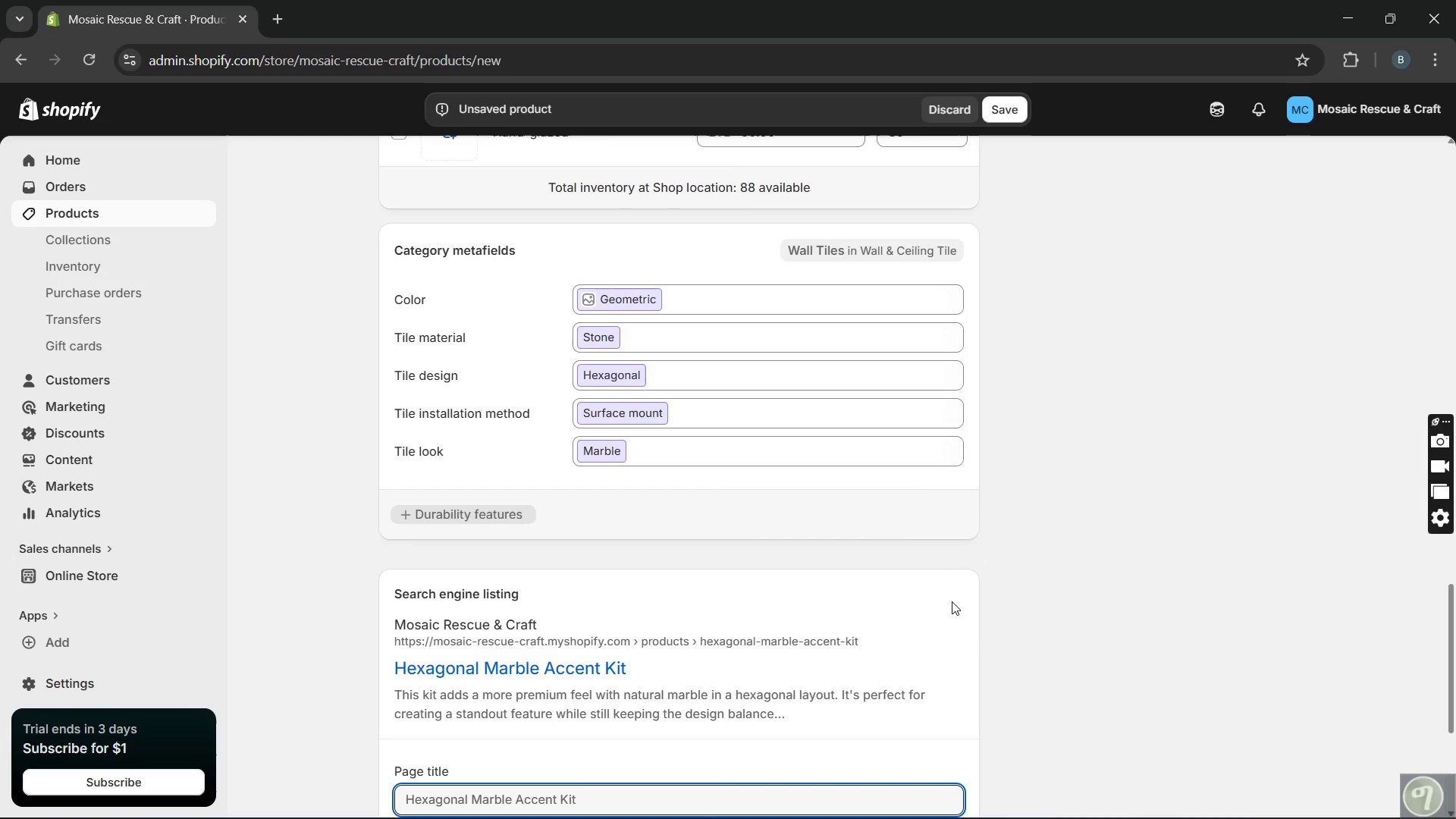 
wait(11.7)
 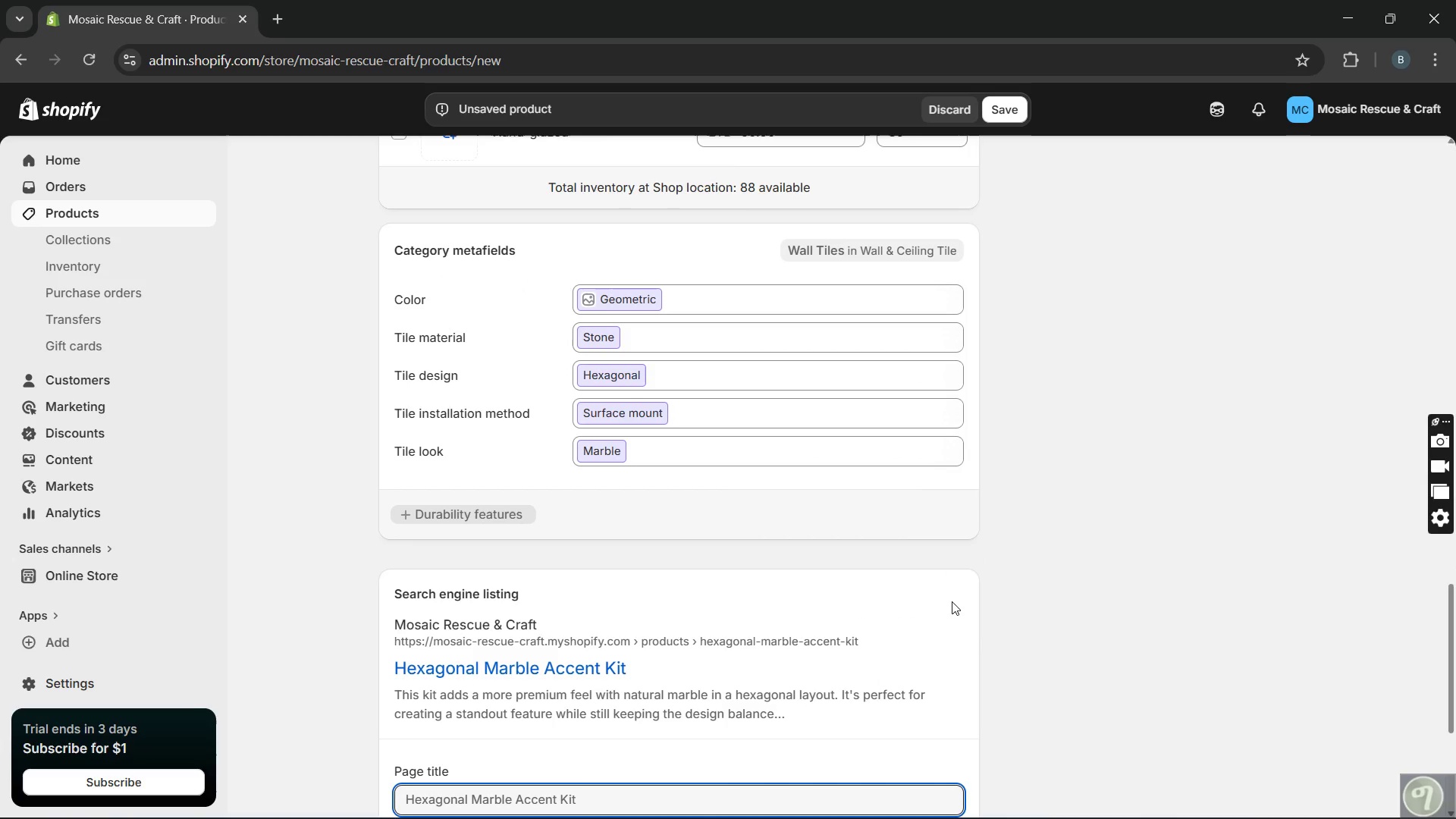 
left_click_drag(start_coordinate=[675, 678], to_coordinate=[516, 670])
 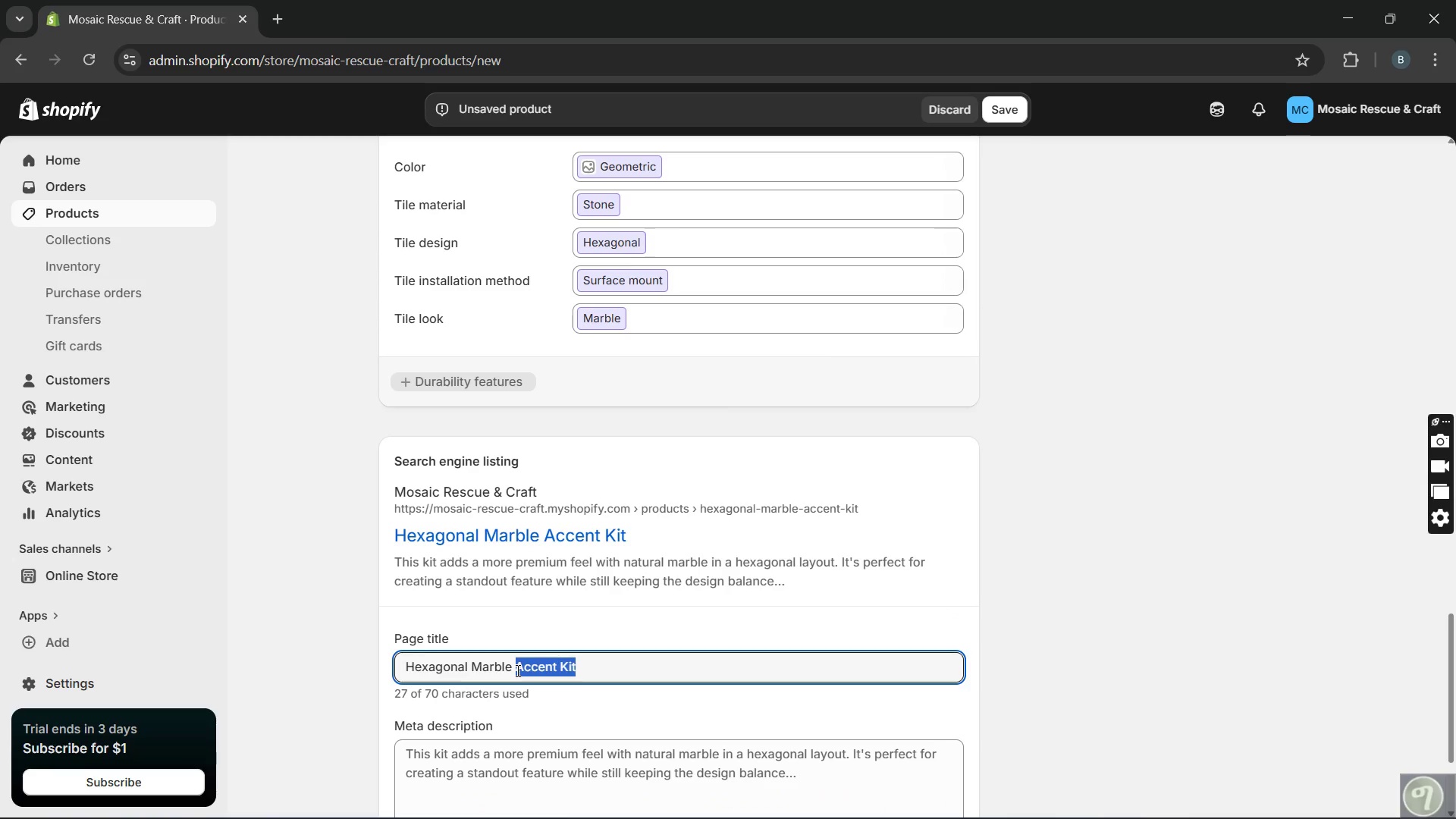 
type(DIY Tile Repair Kits [Break] Backsplash Acce)
 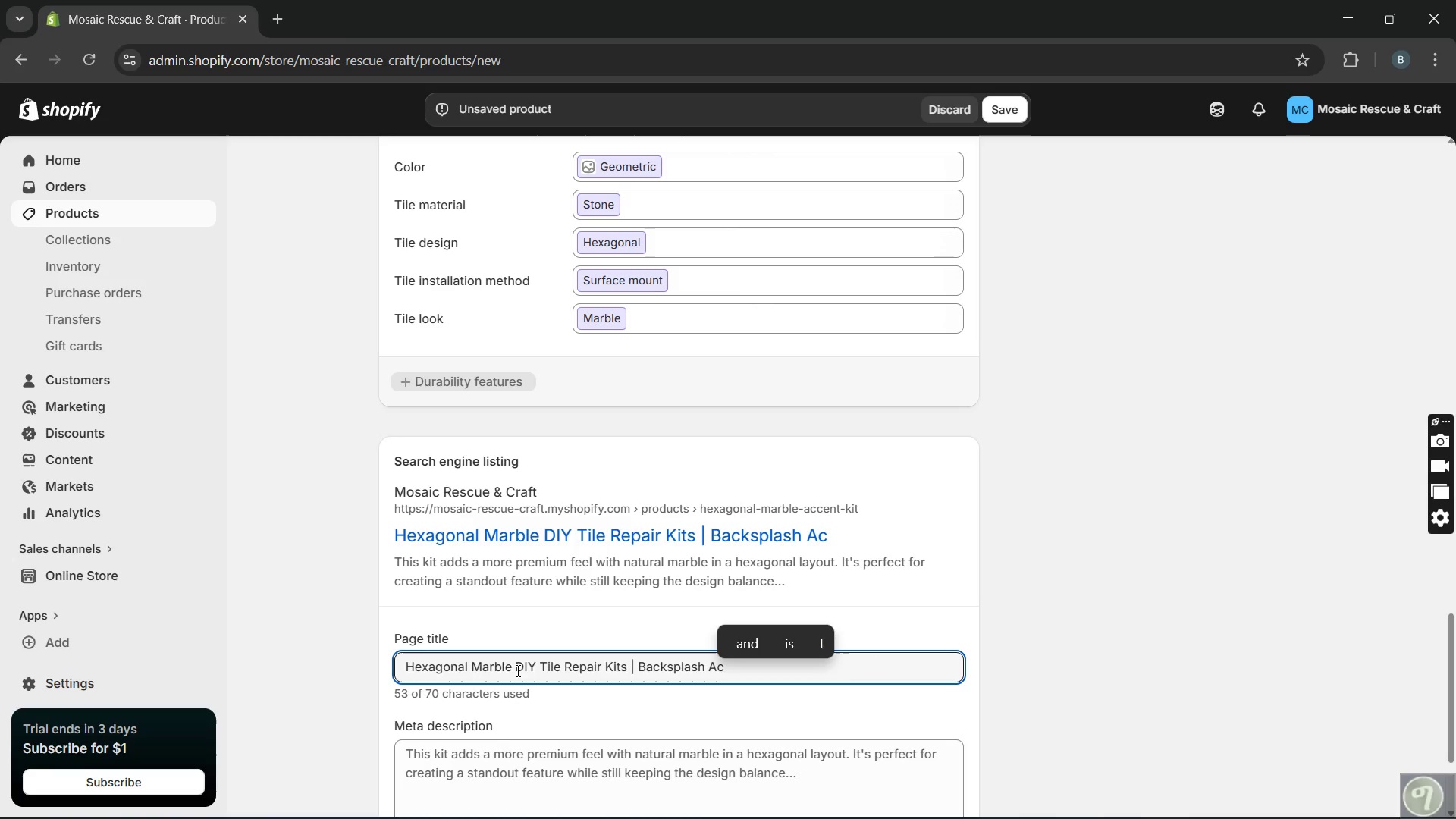 
type(ntb)
key(Backspace)
type( Tiles)
 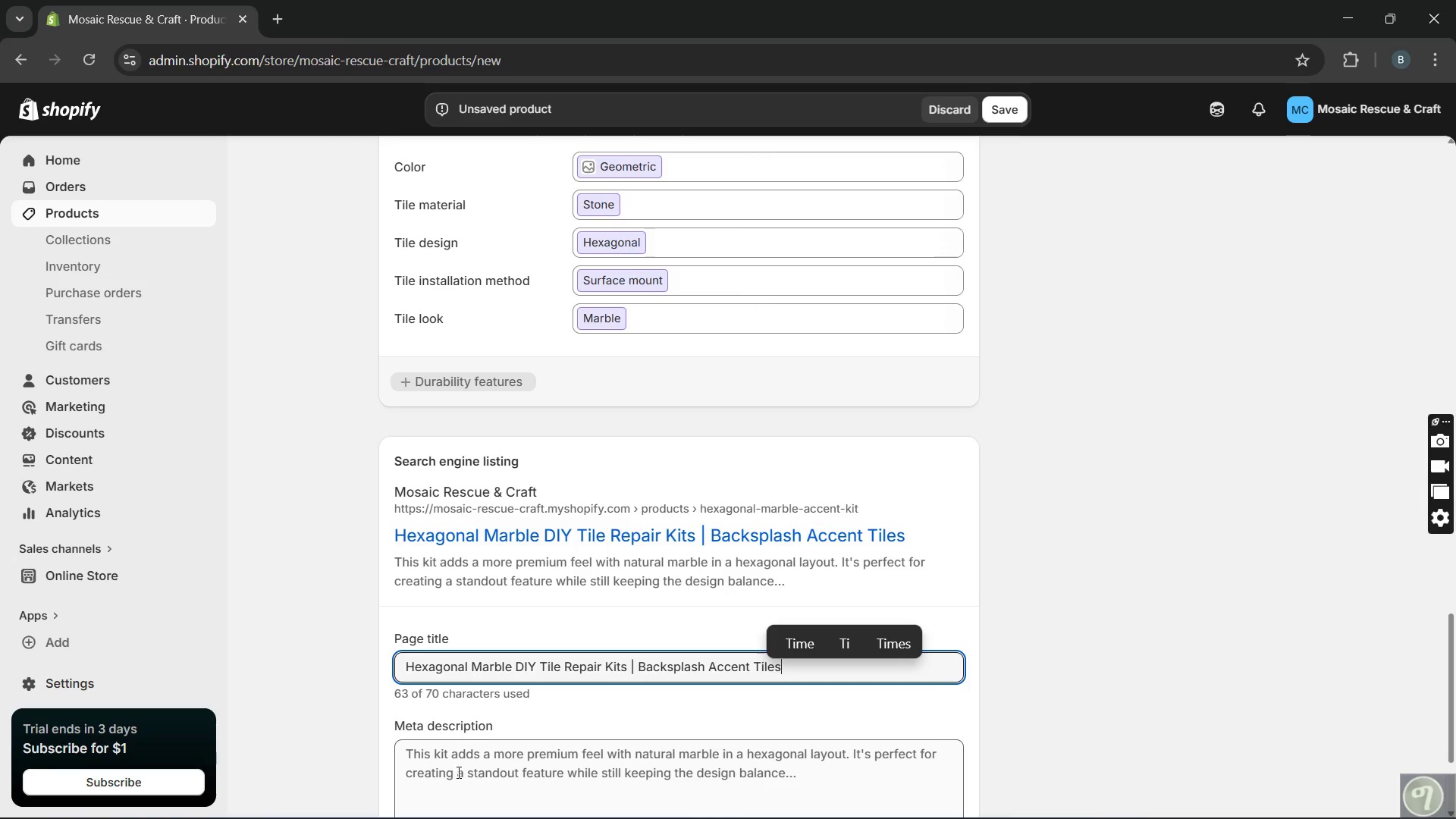 
double_click([457, 770])
 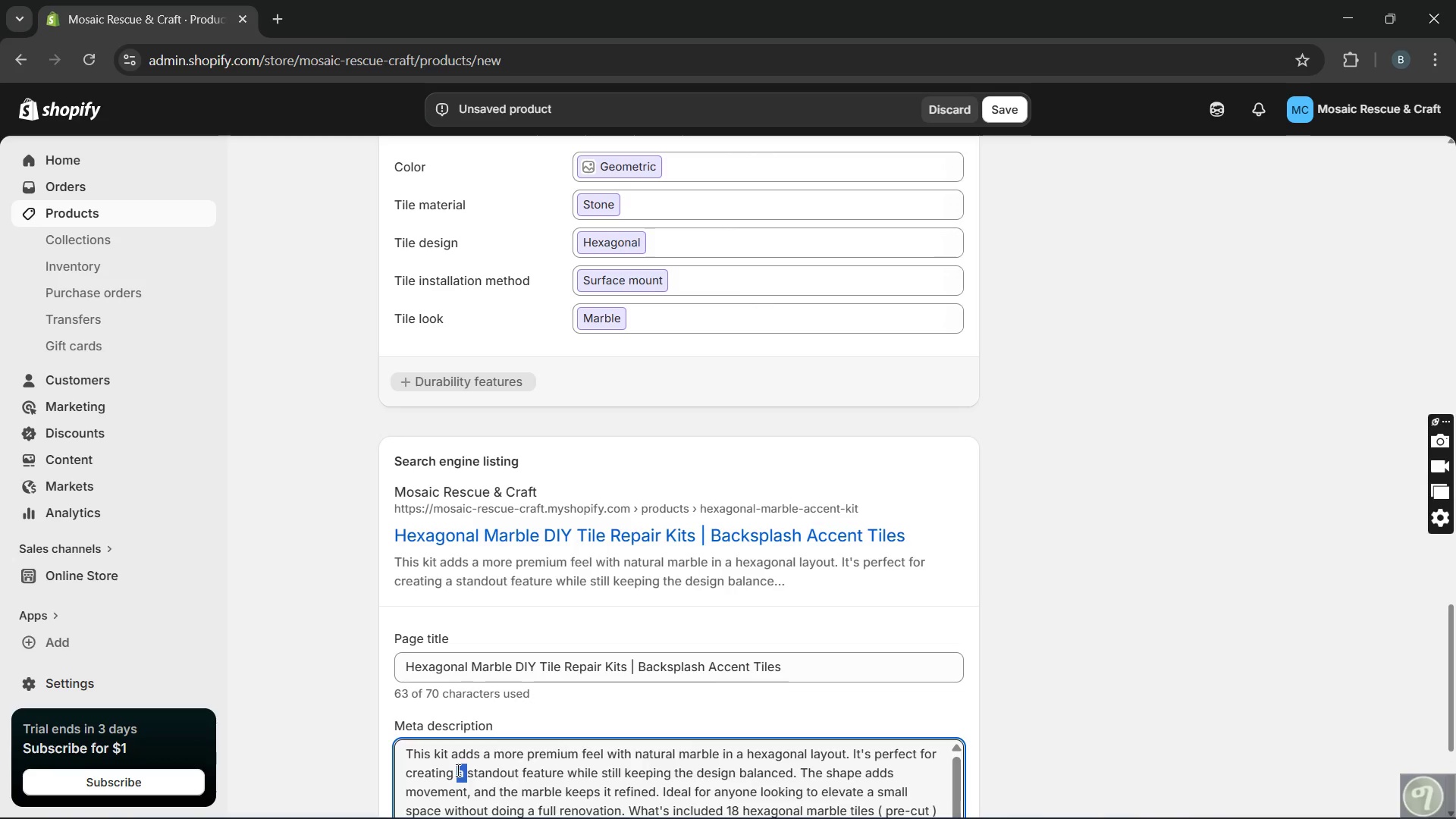 
triple_click([457, 770])
 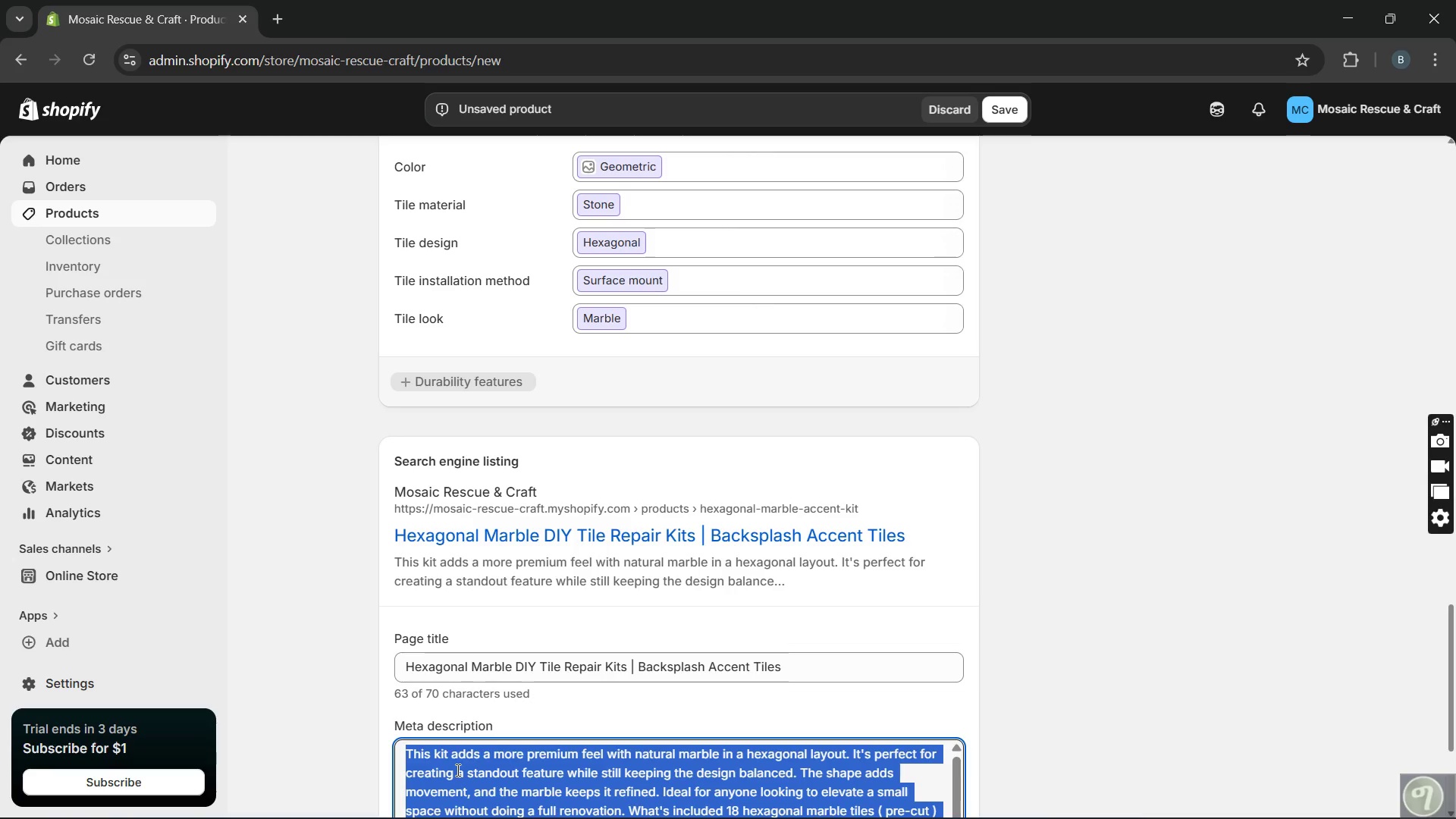 
triple_click([457, 770])
 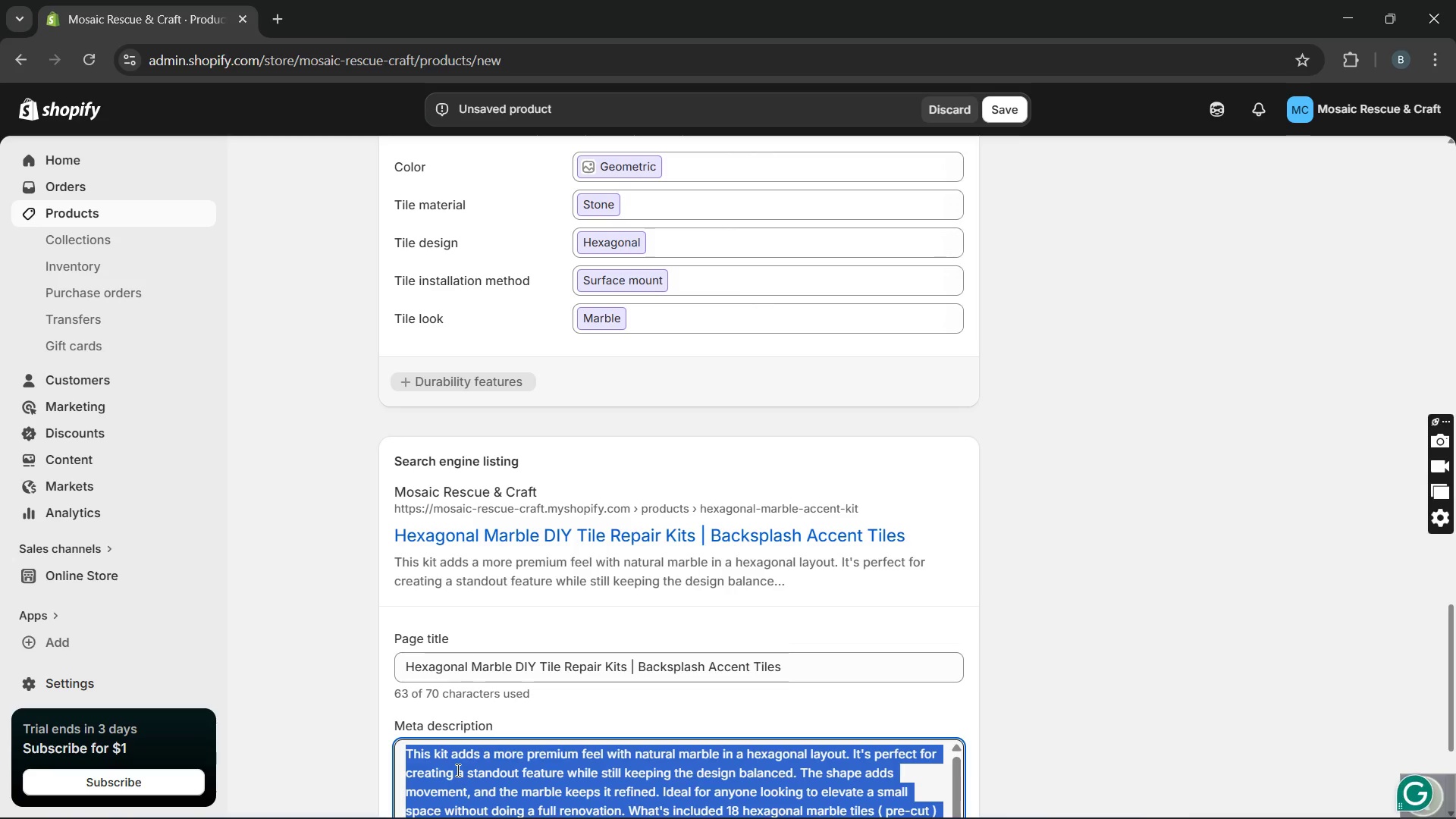 
type(Premium hexagonal marble DIY tu)
key(Backspace)
type(ile repair kits for elegant )
 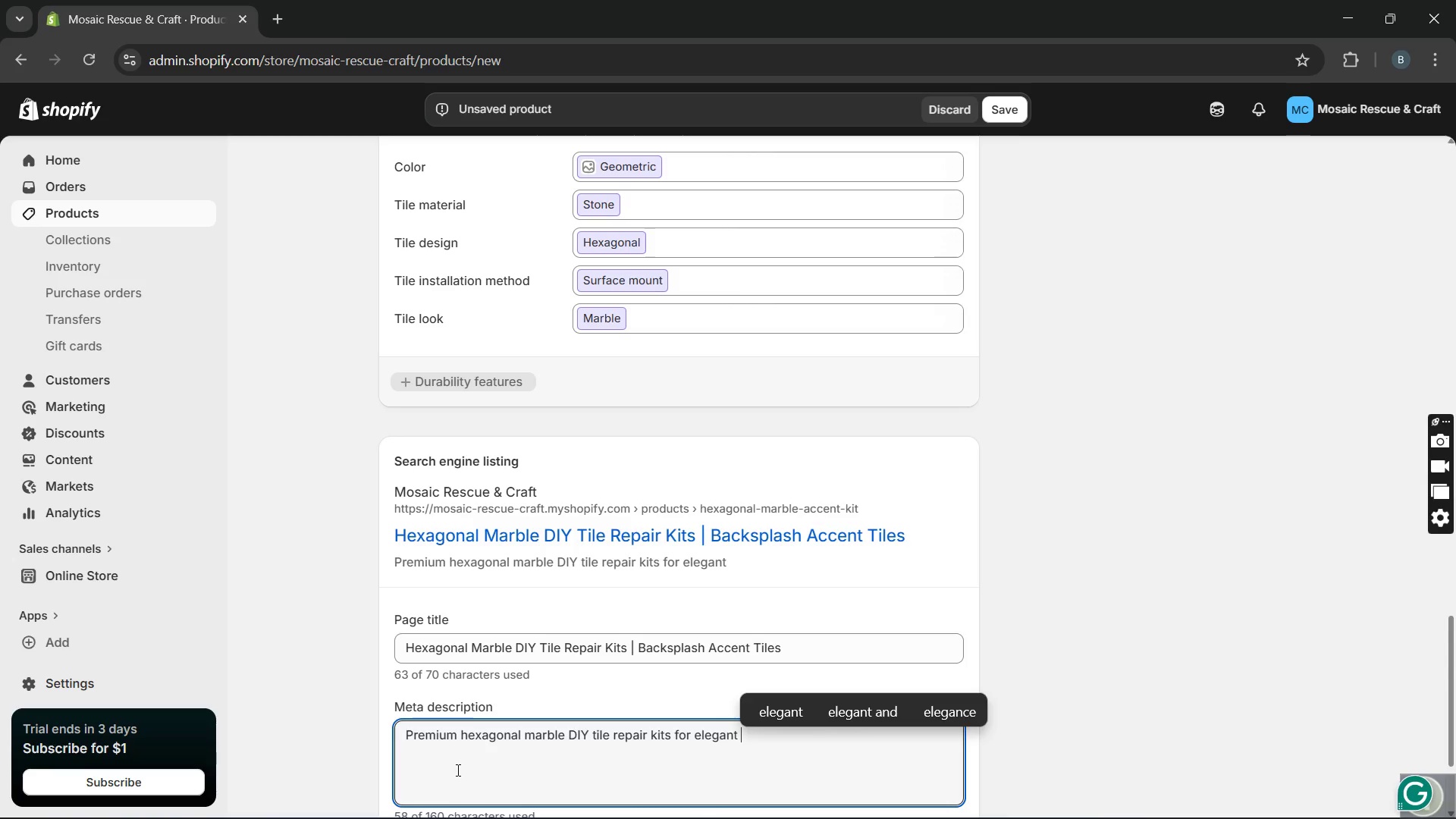 
wait(5.36)
 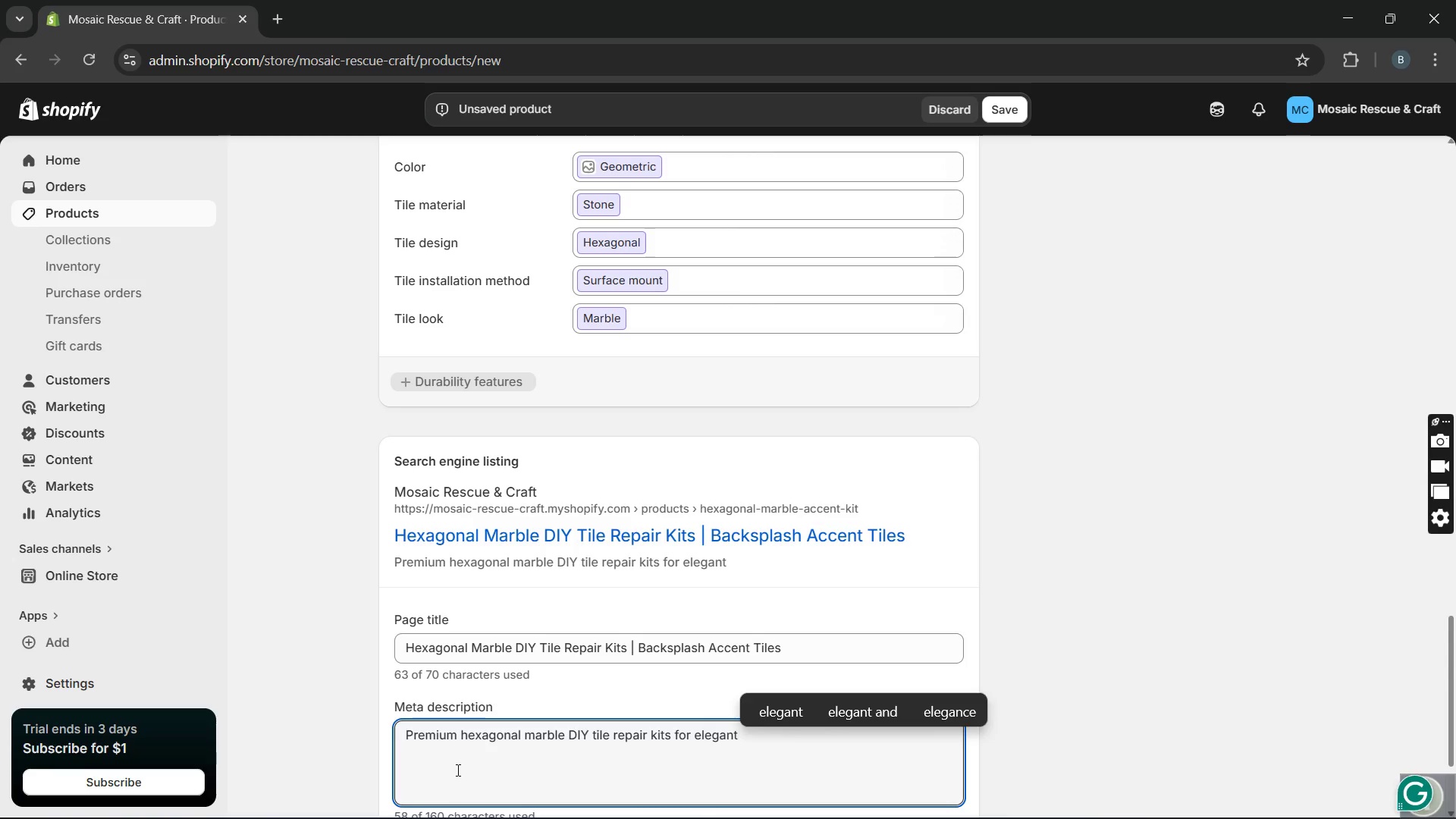 
type(backsplash accent tile )
key(Backspace)
type(s. Easy inta)
key(Backspace)
key(Backspace)
type(stallation with included adhesie and grout. )
 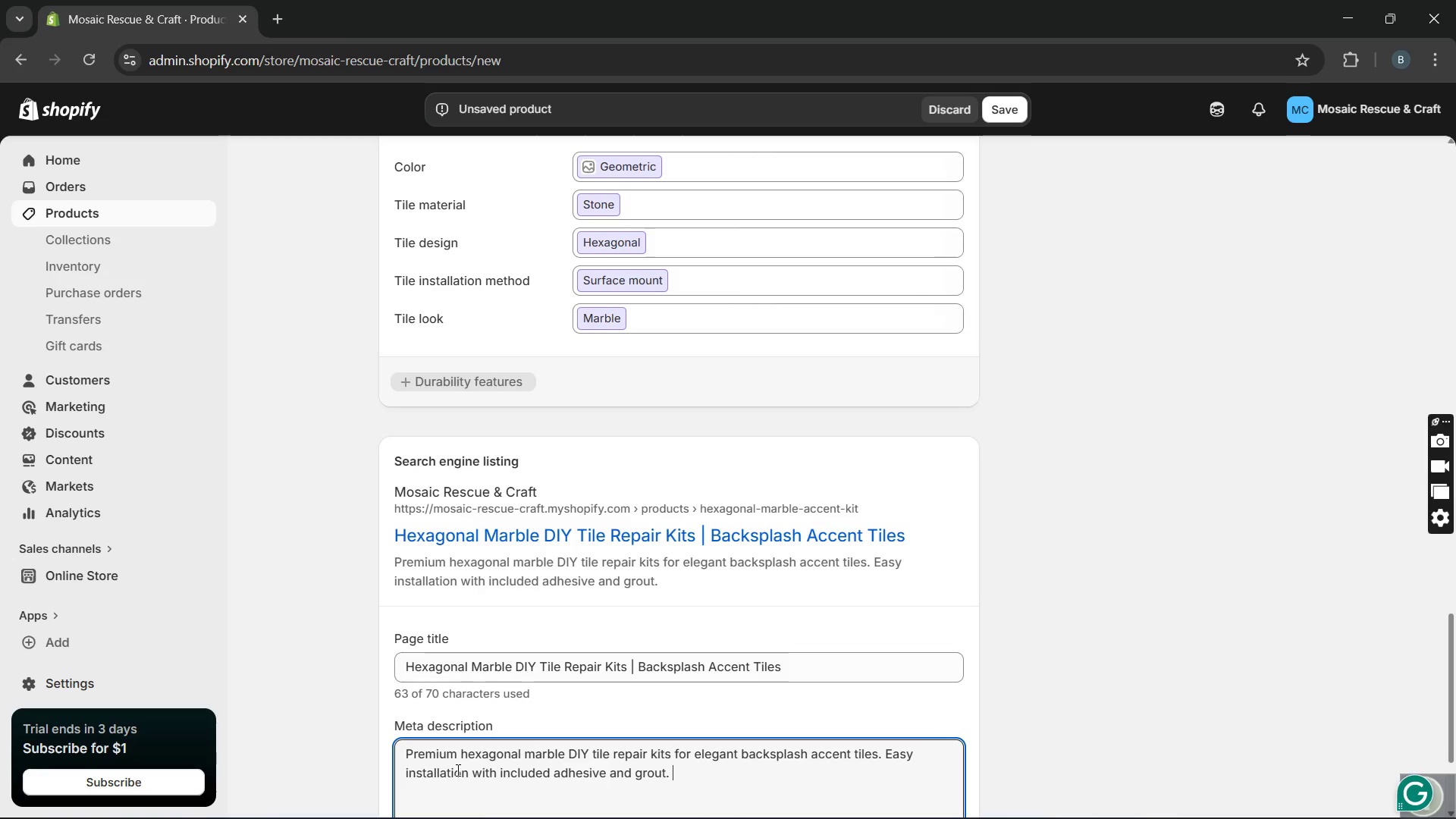 
hold_key(key=V, duration=0.31)
 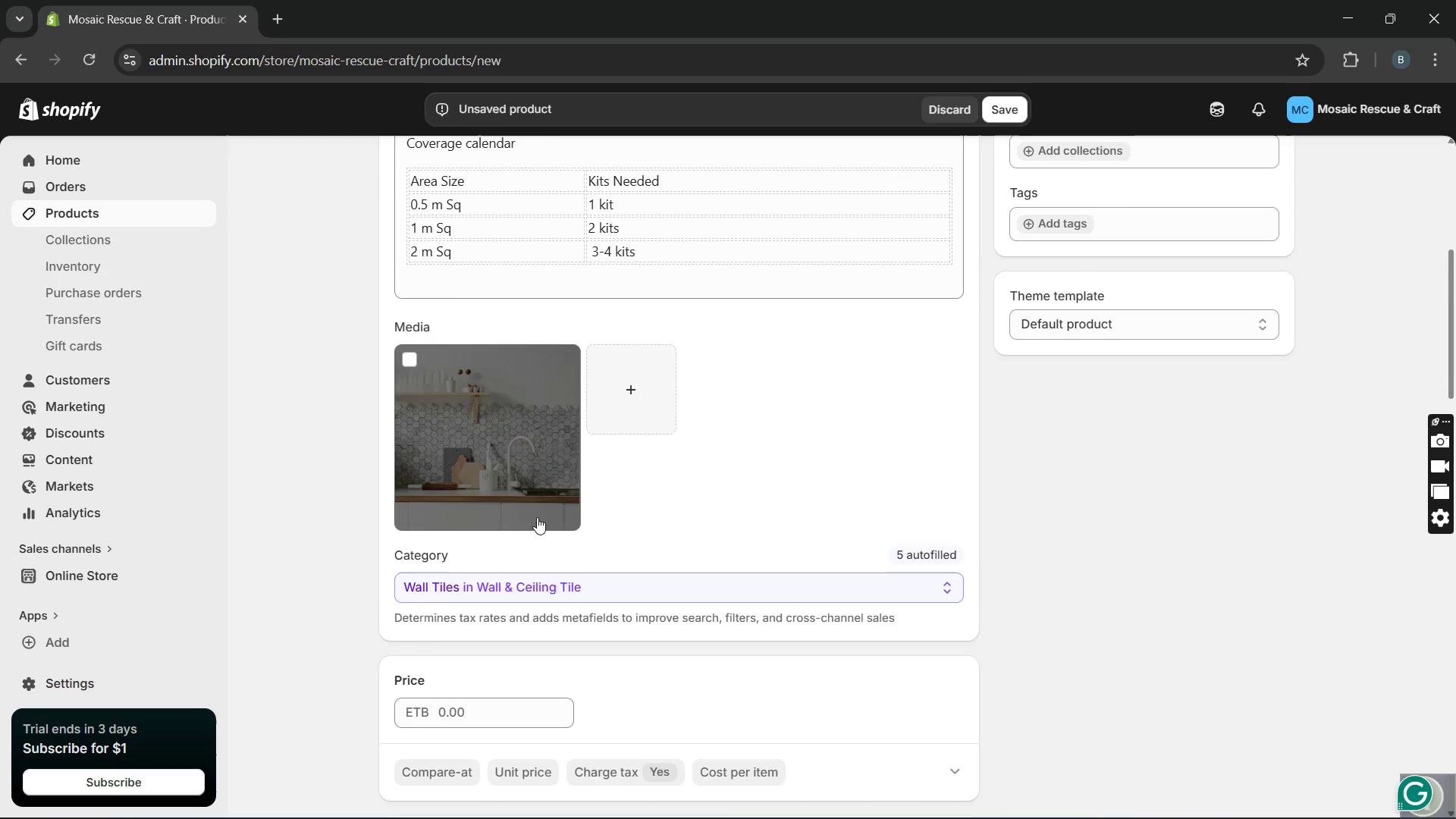 
wait(18.25)
 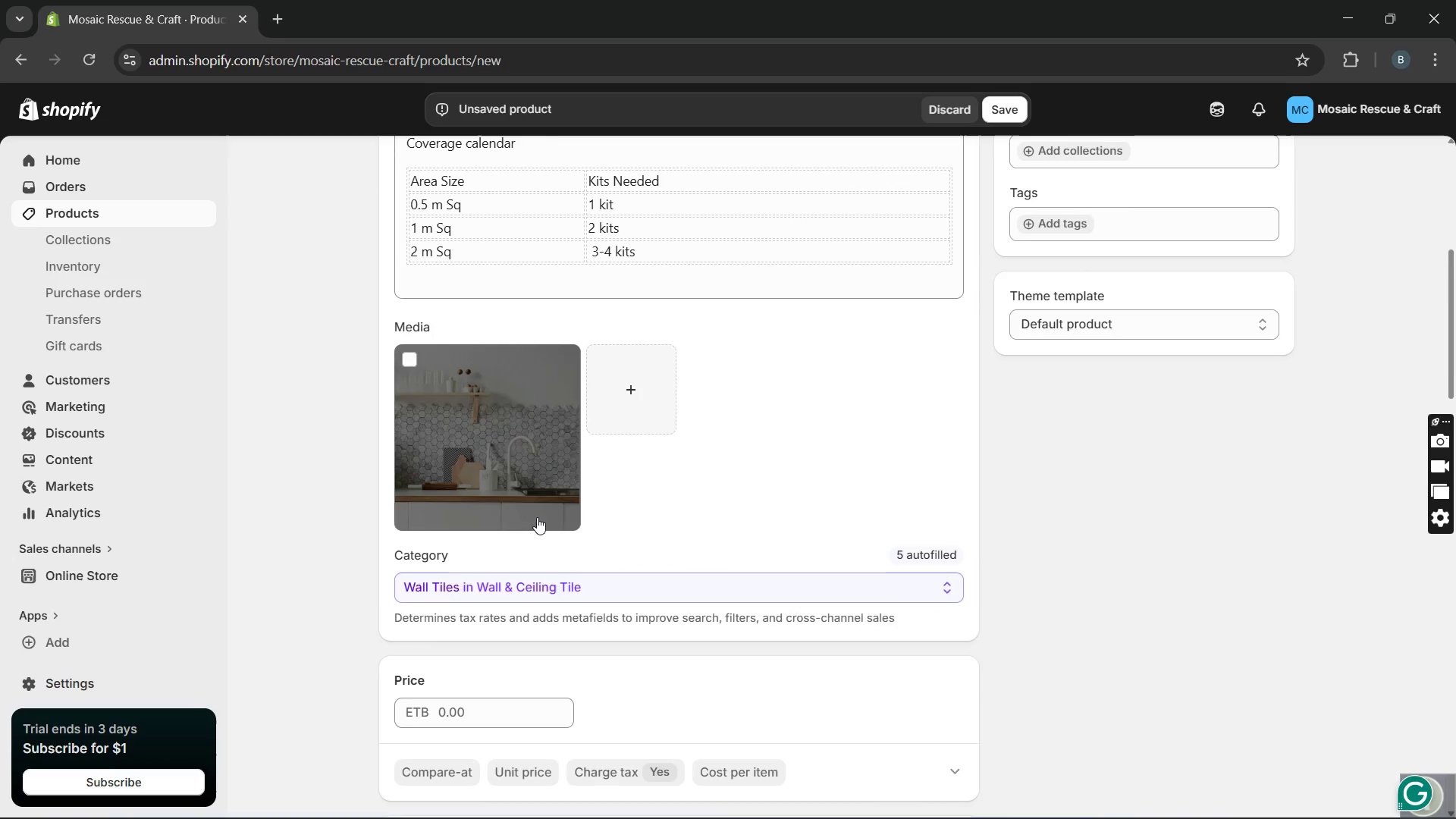 
left_click([994, 115])
 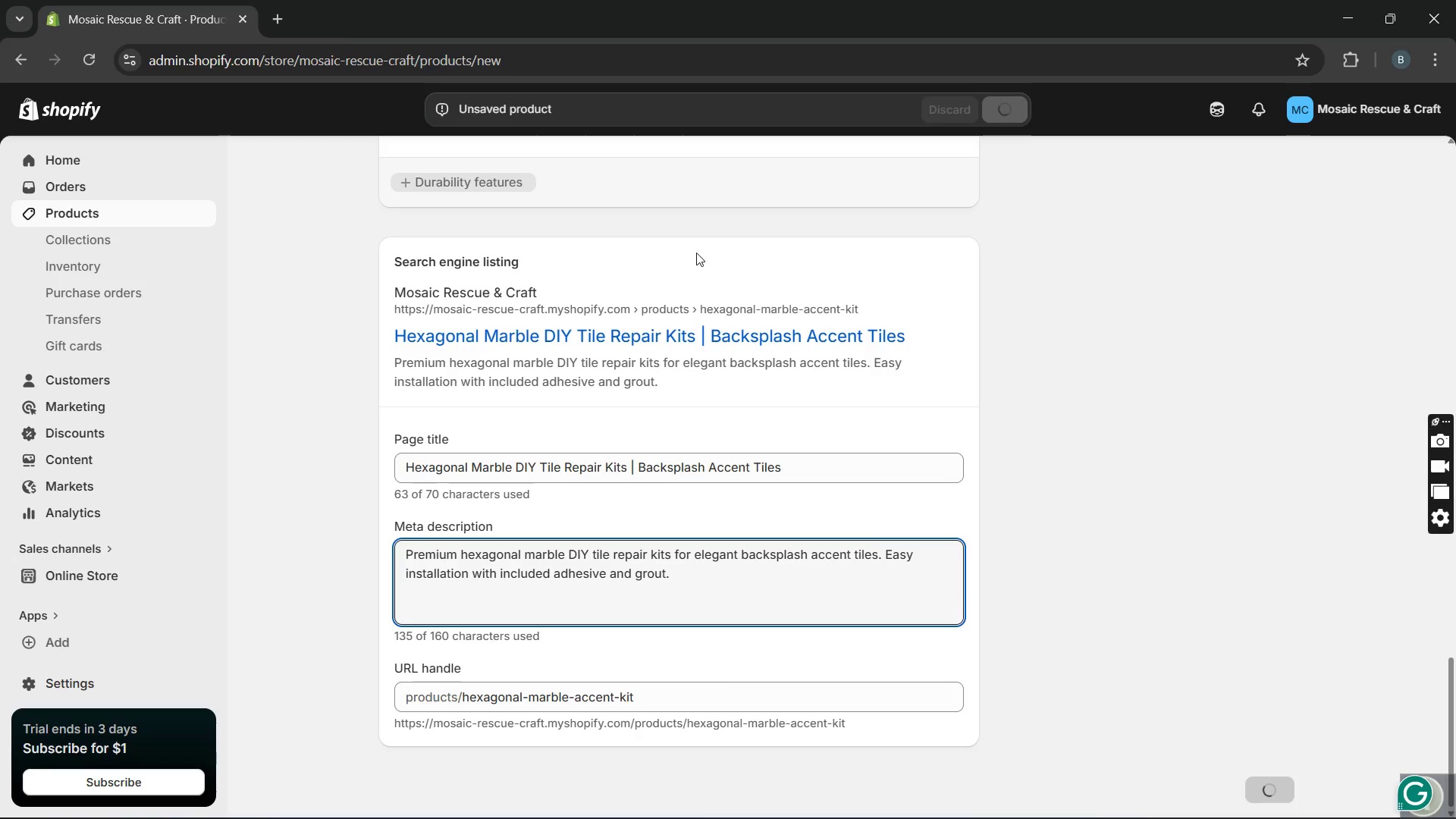 
wait(9.48)
 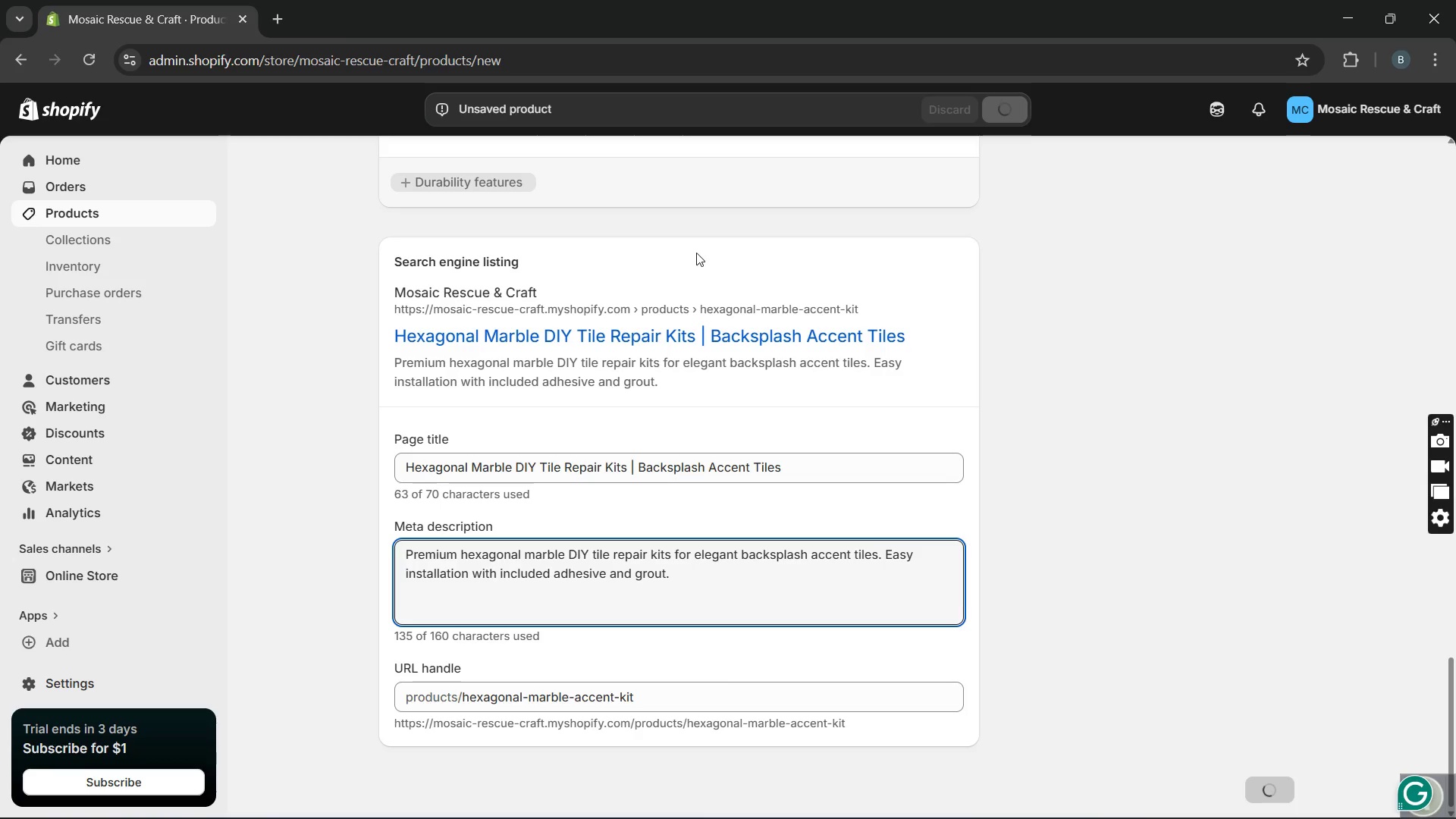 
left_click([175, 218])
 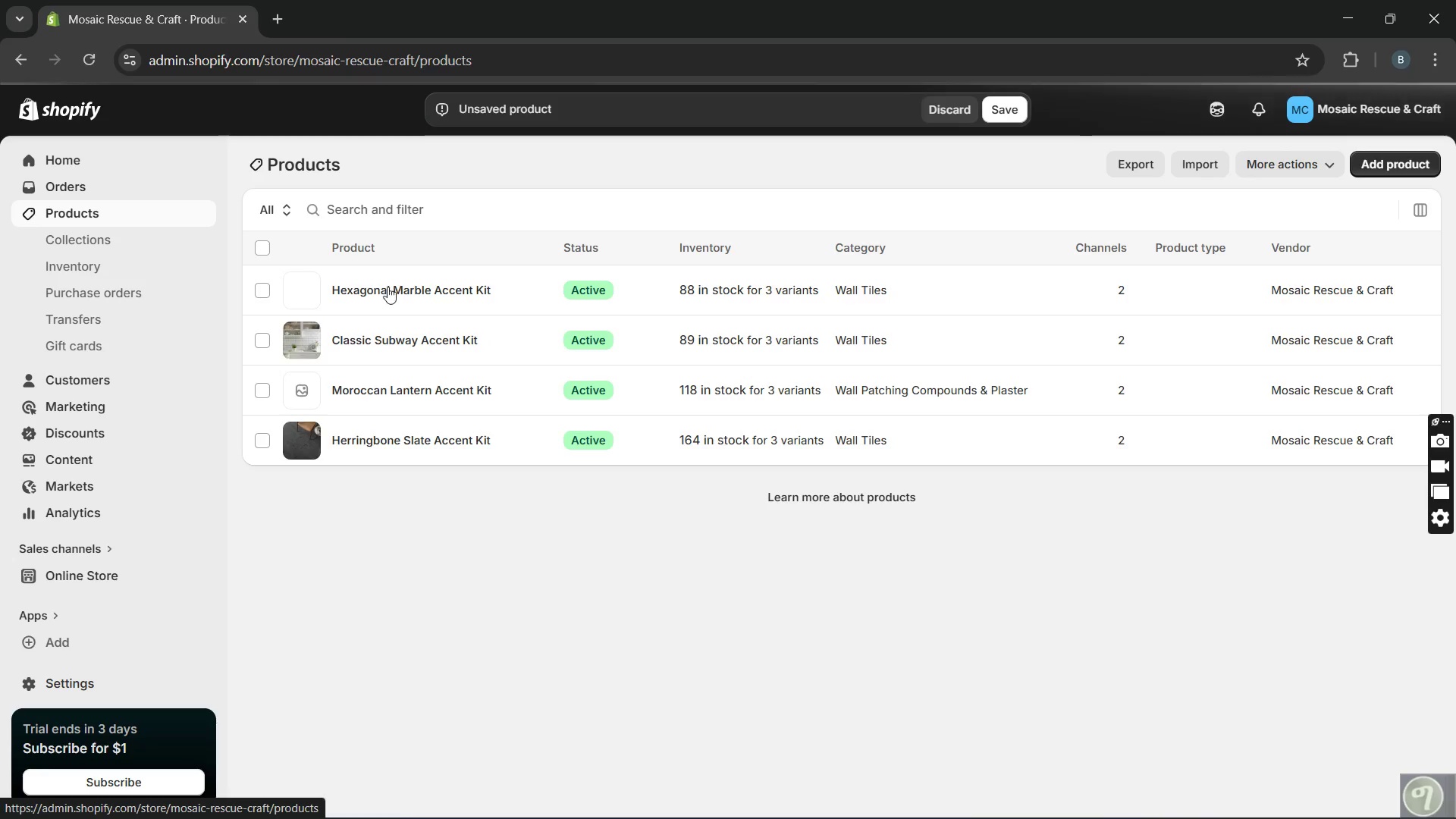 
left_click([384, 335])
 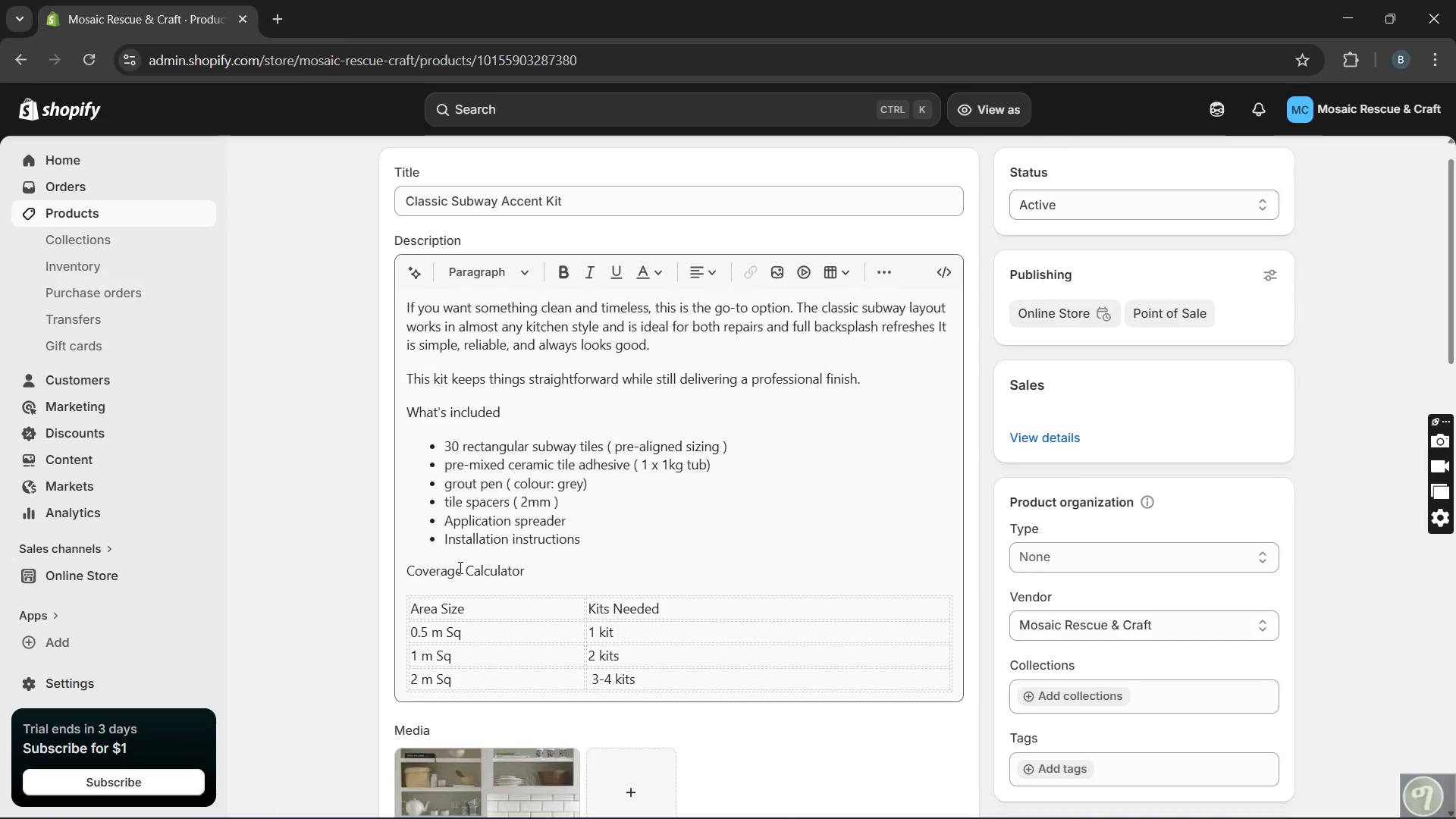 
wait(5.58)
 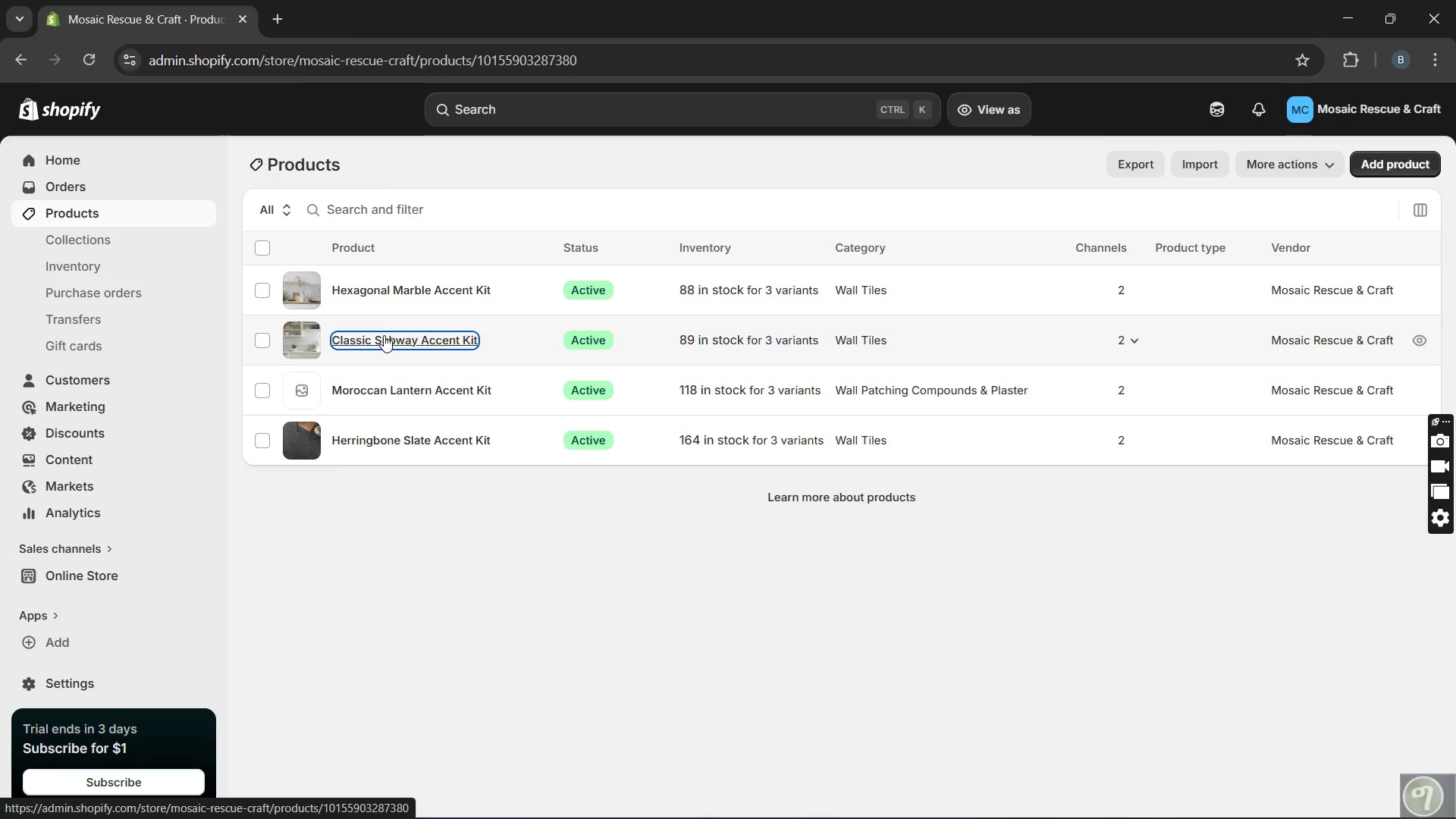 
left_click([180, 215])
 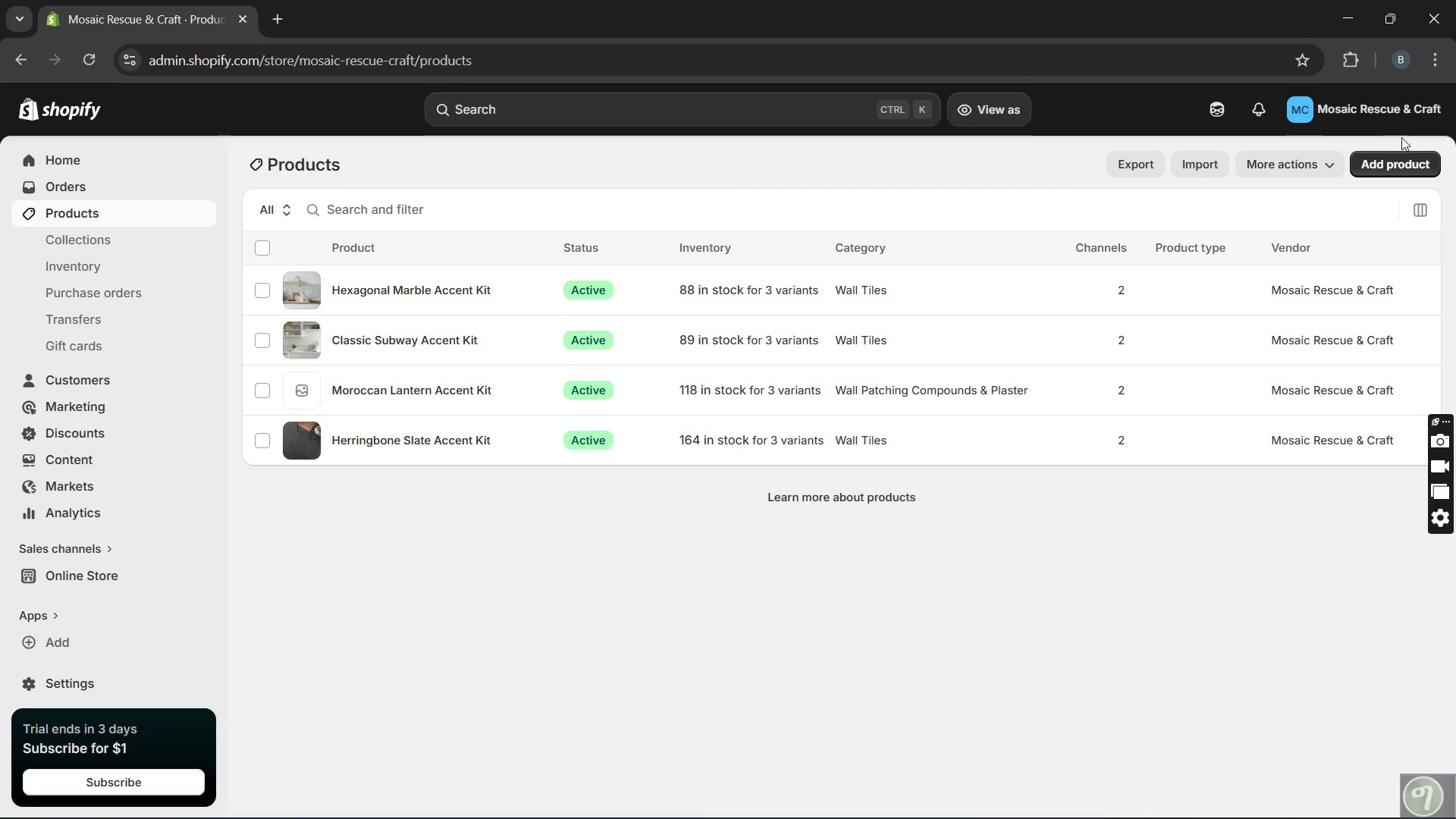 
left_click([1404, 162])
 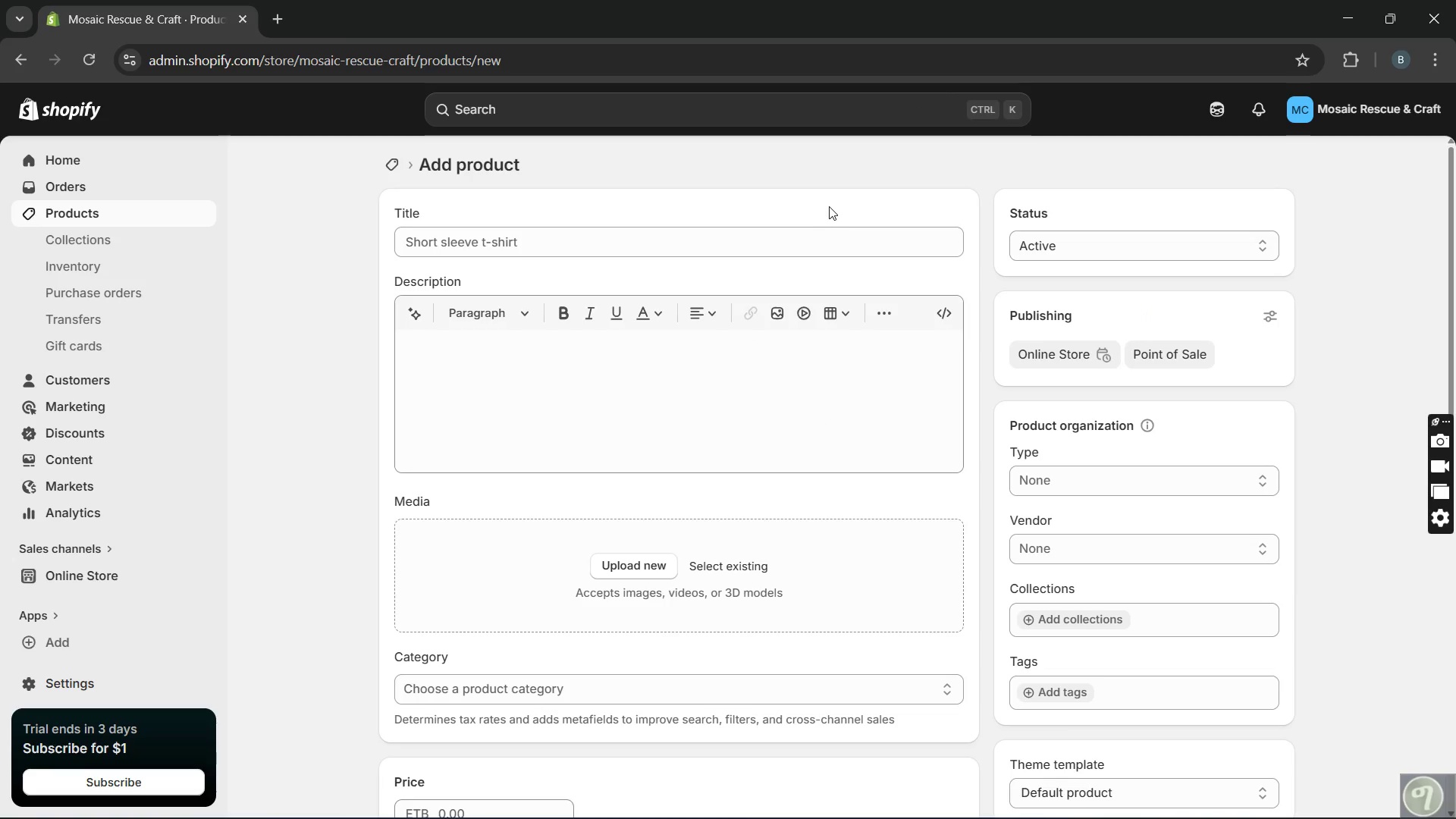 
left_click([832, 243])
 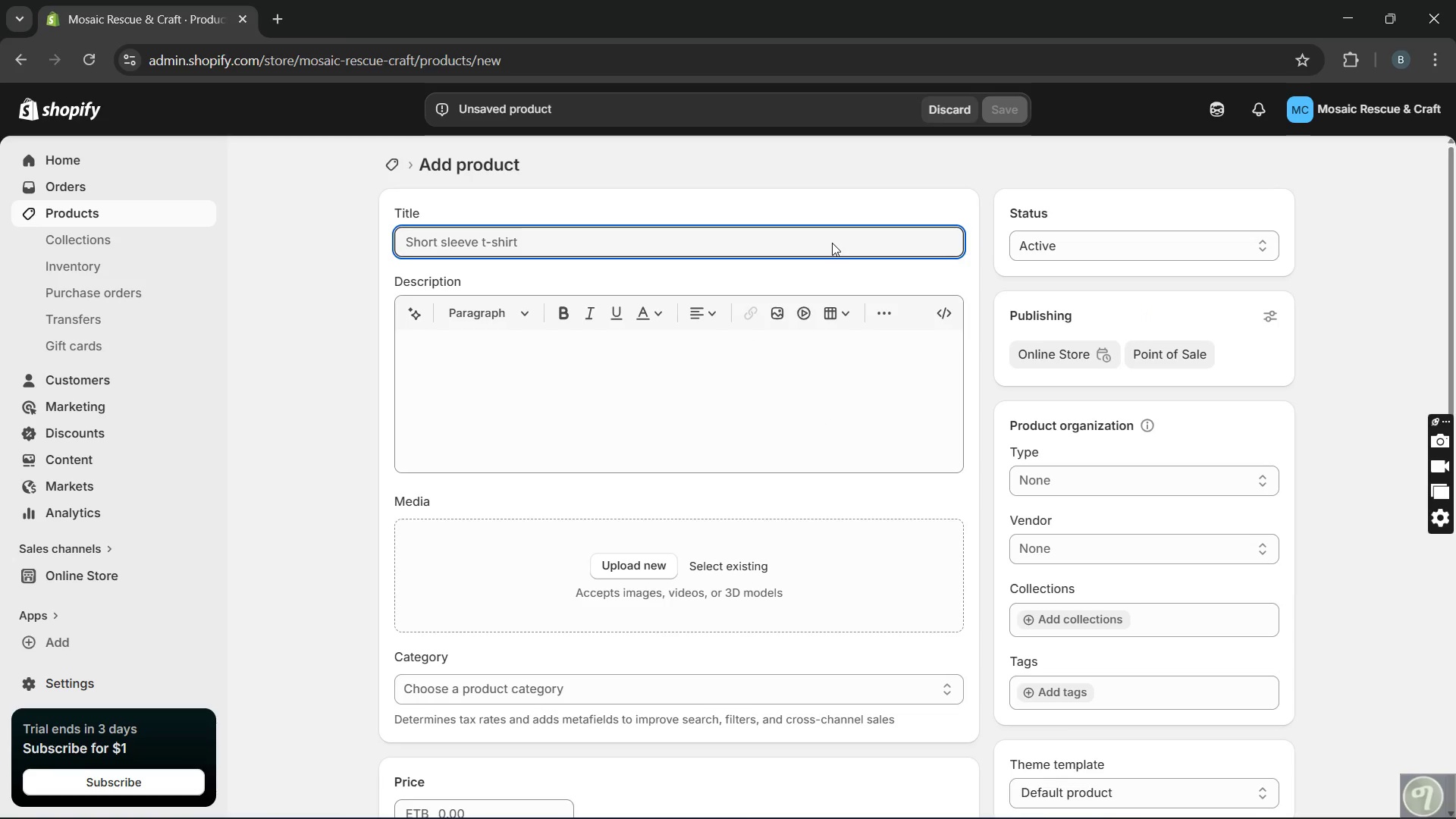 
type(Victorian Border S)
key(Backspace)
type(AC)
key(Backspace)
type(ccent KIT )
key(Backspace)
key(Backspace)
key(Backspace)
type(it)
 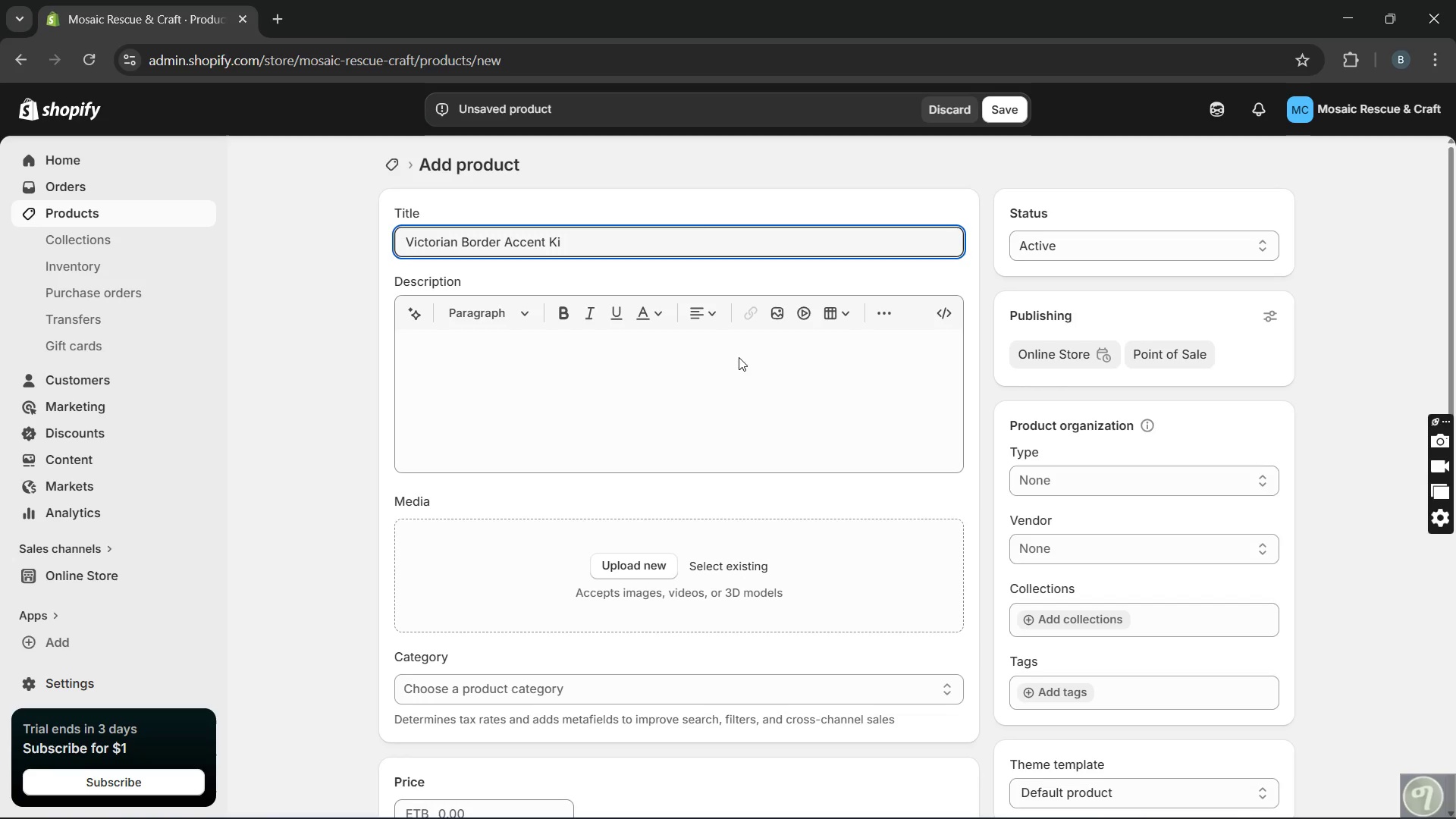 
left_click([730, 371])
 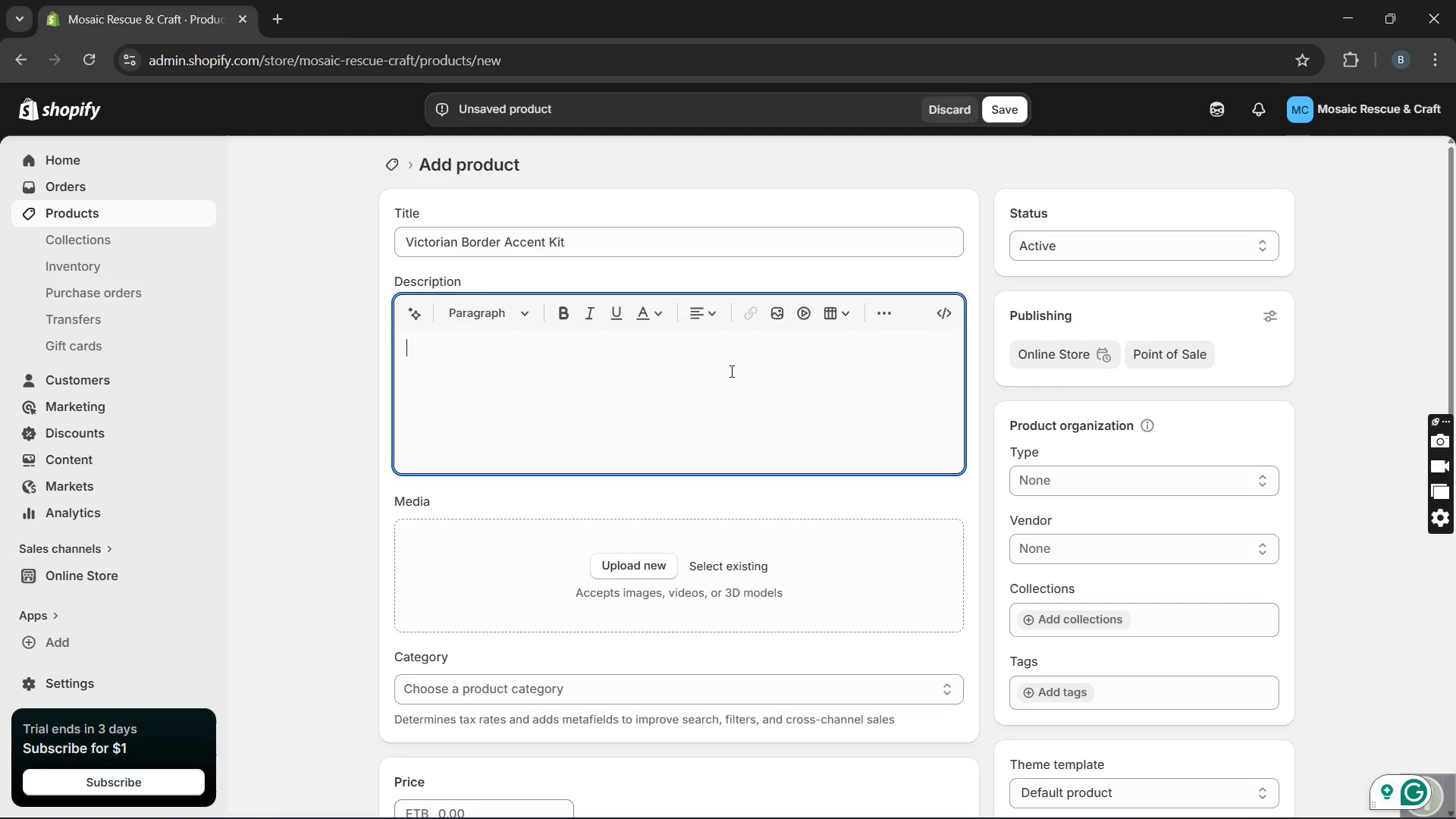 
type(This kit is all about detail. The victorianborder design works best an accent strip)
 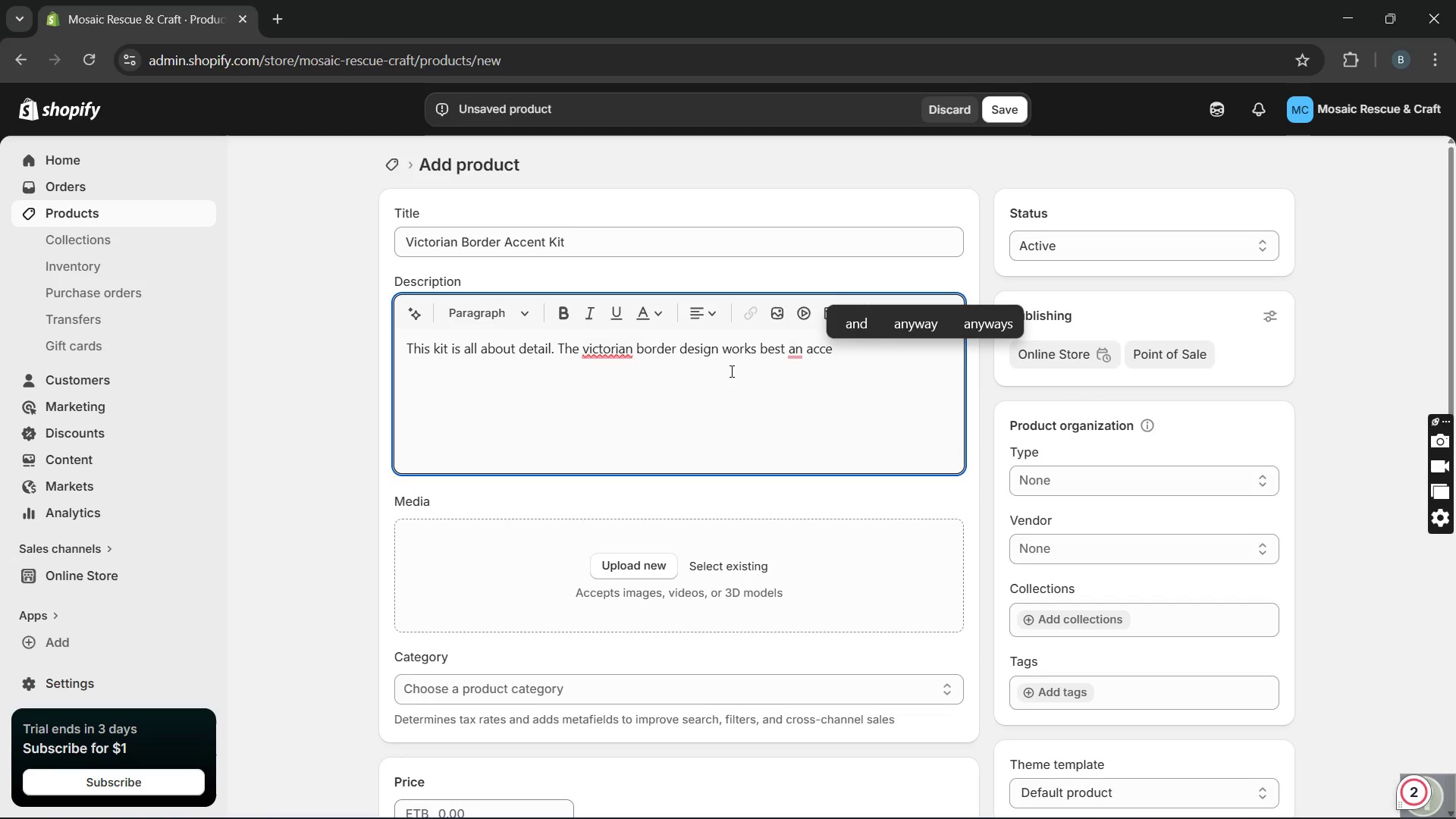 
type(, framing your backsplash or adding a decorative edge )
key(Backspace)
type(. It brings )
 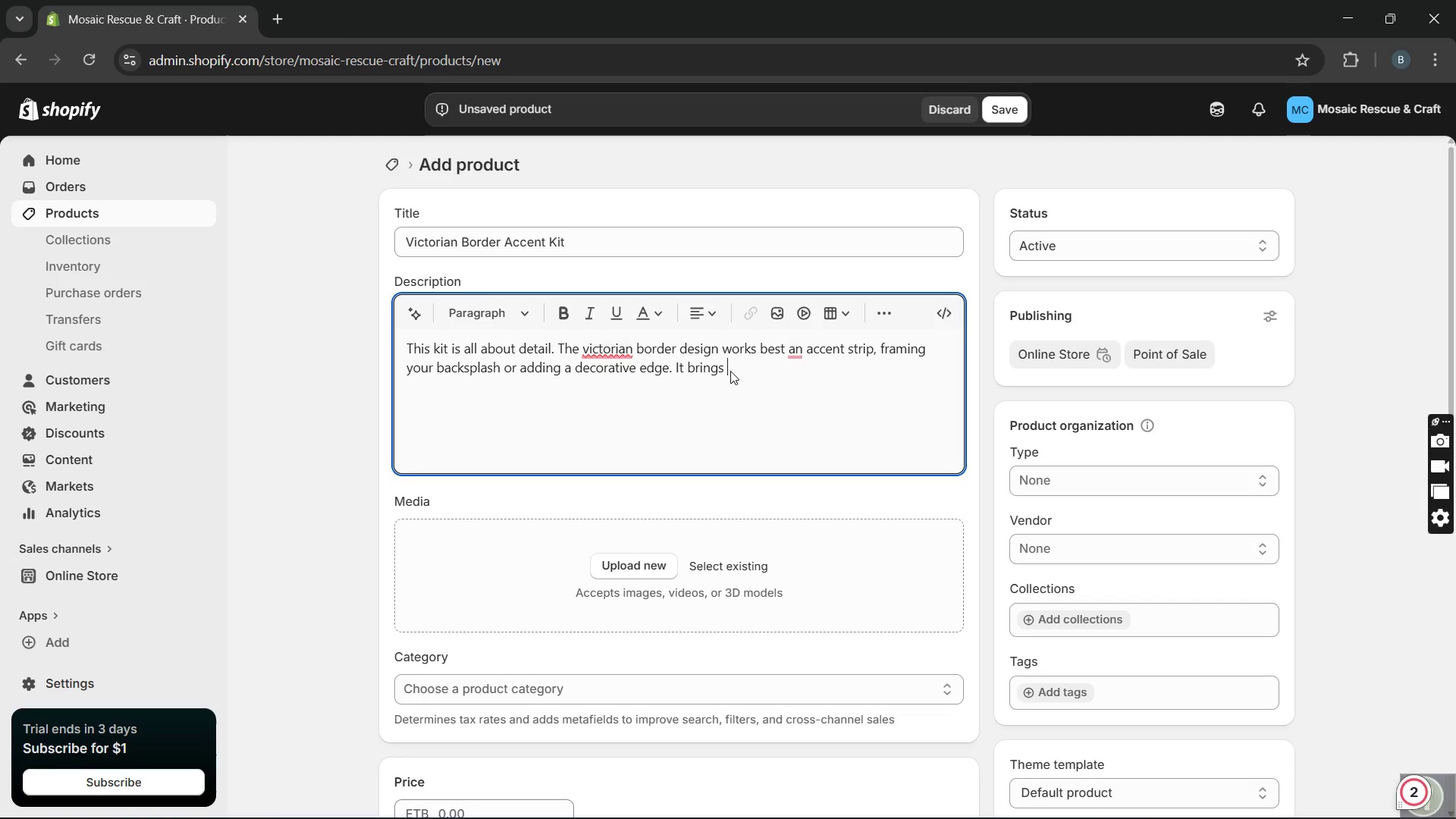 
type(a subr)
key(Backspace)
type(tle vintage feel wu)
key(Backspace)
type(ithout overpowering the space. )
 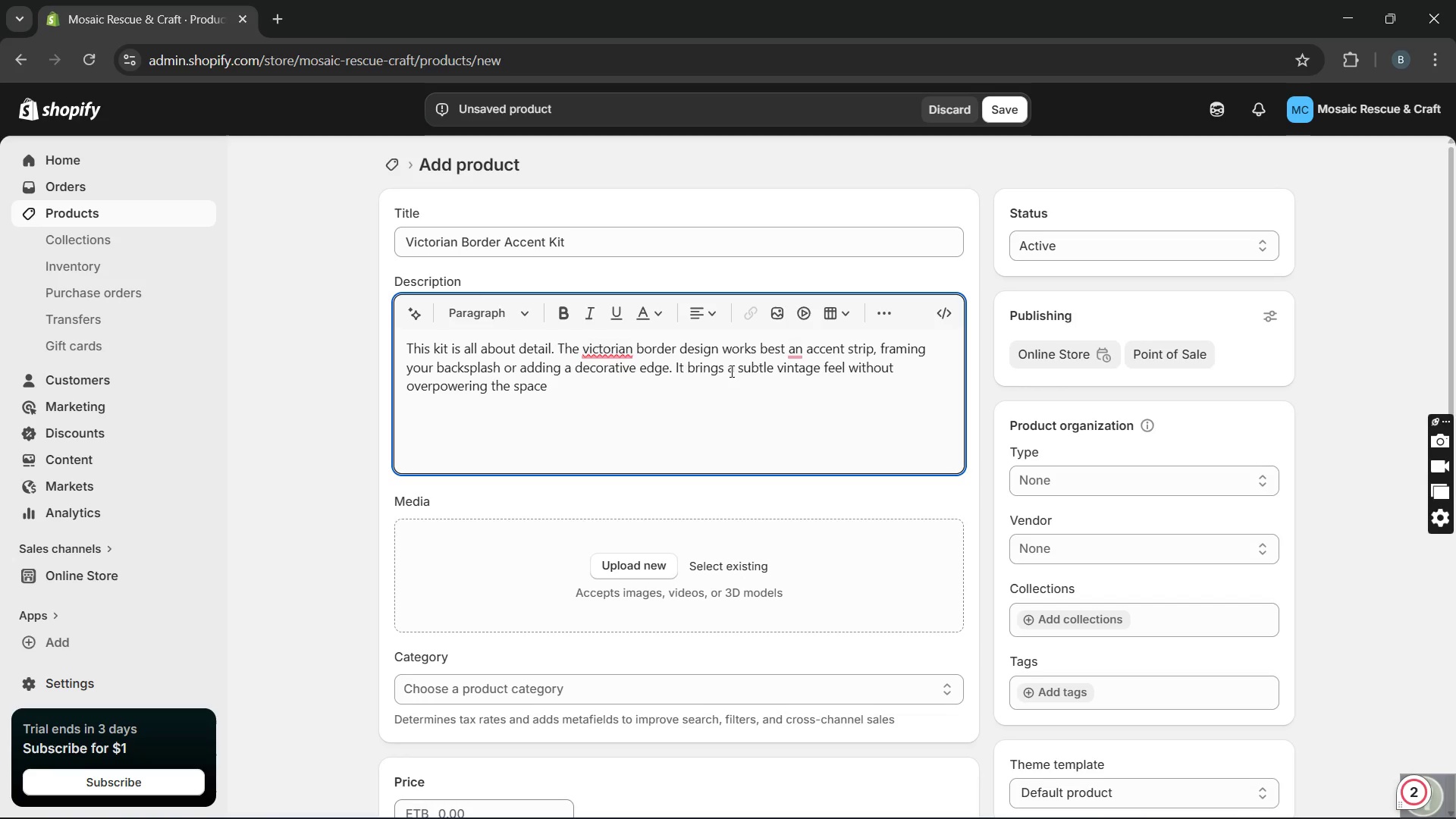 
key(Enter)
 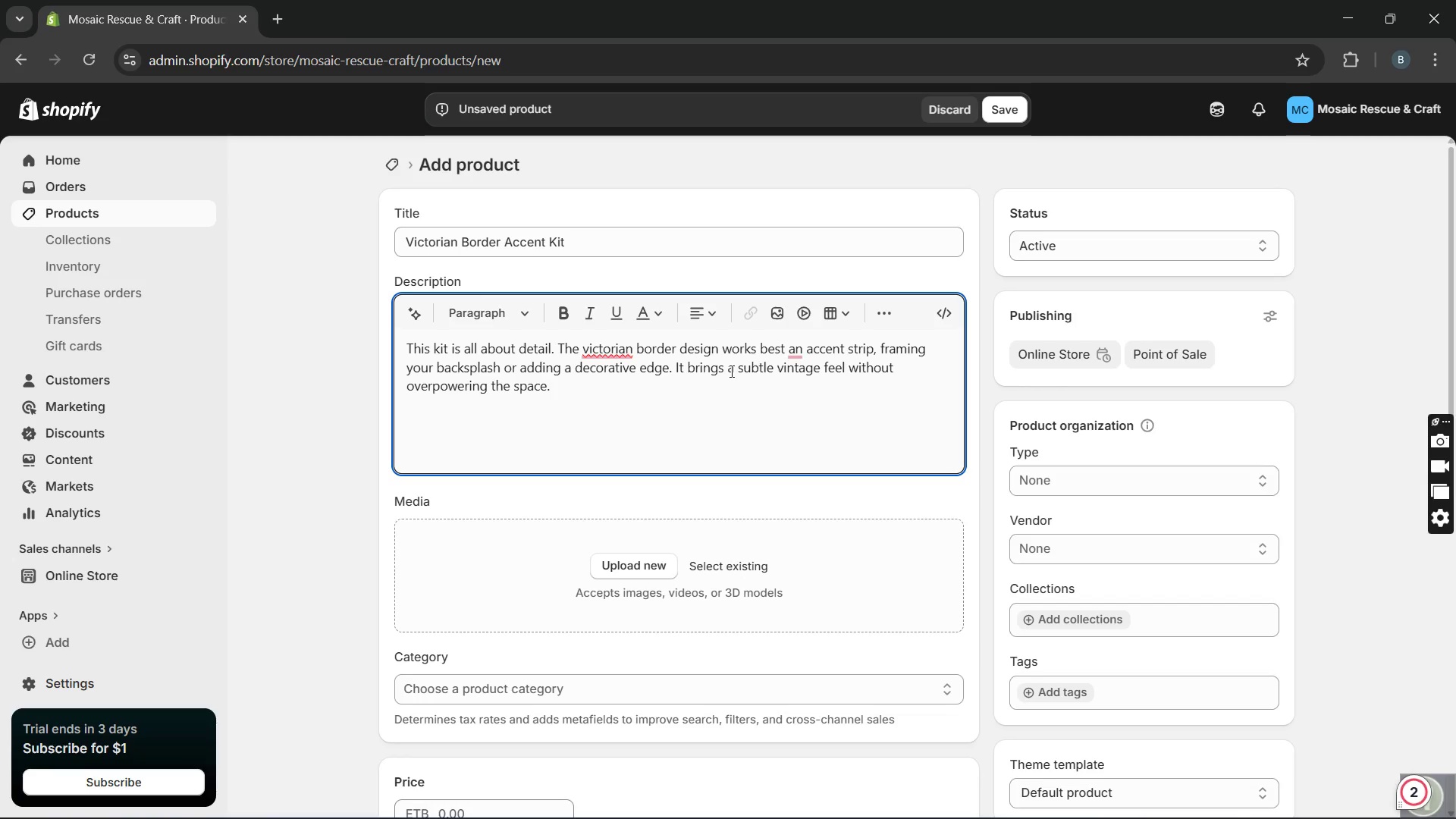 
type(It's small upgrade that makes overpowering the space )
 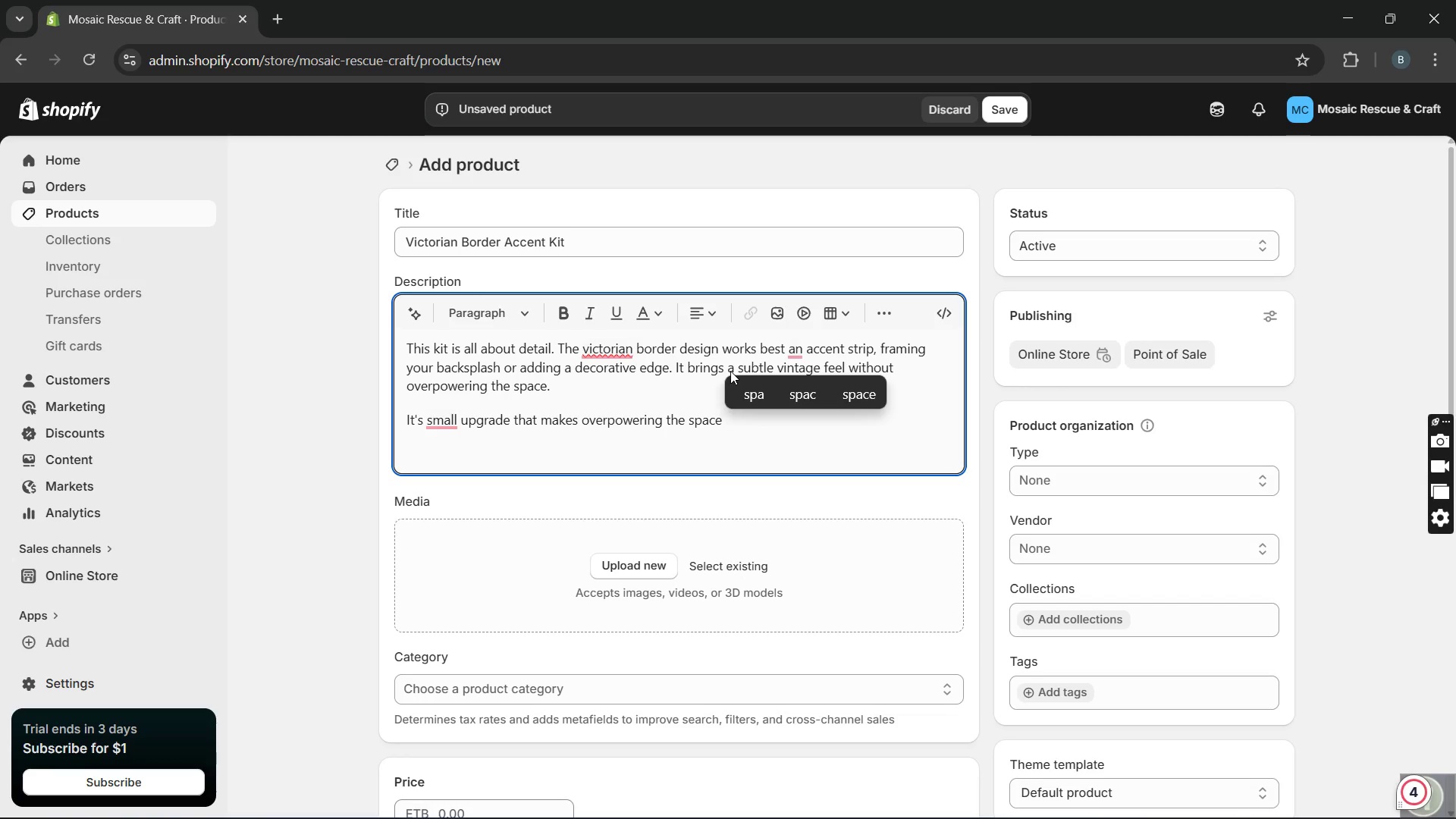 
wait(33.56)
 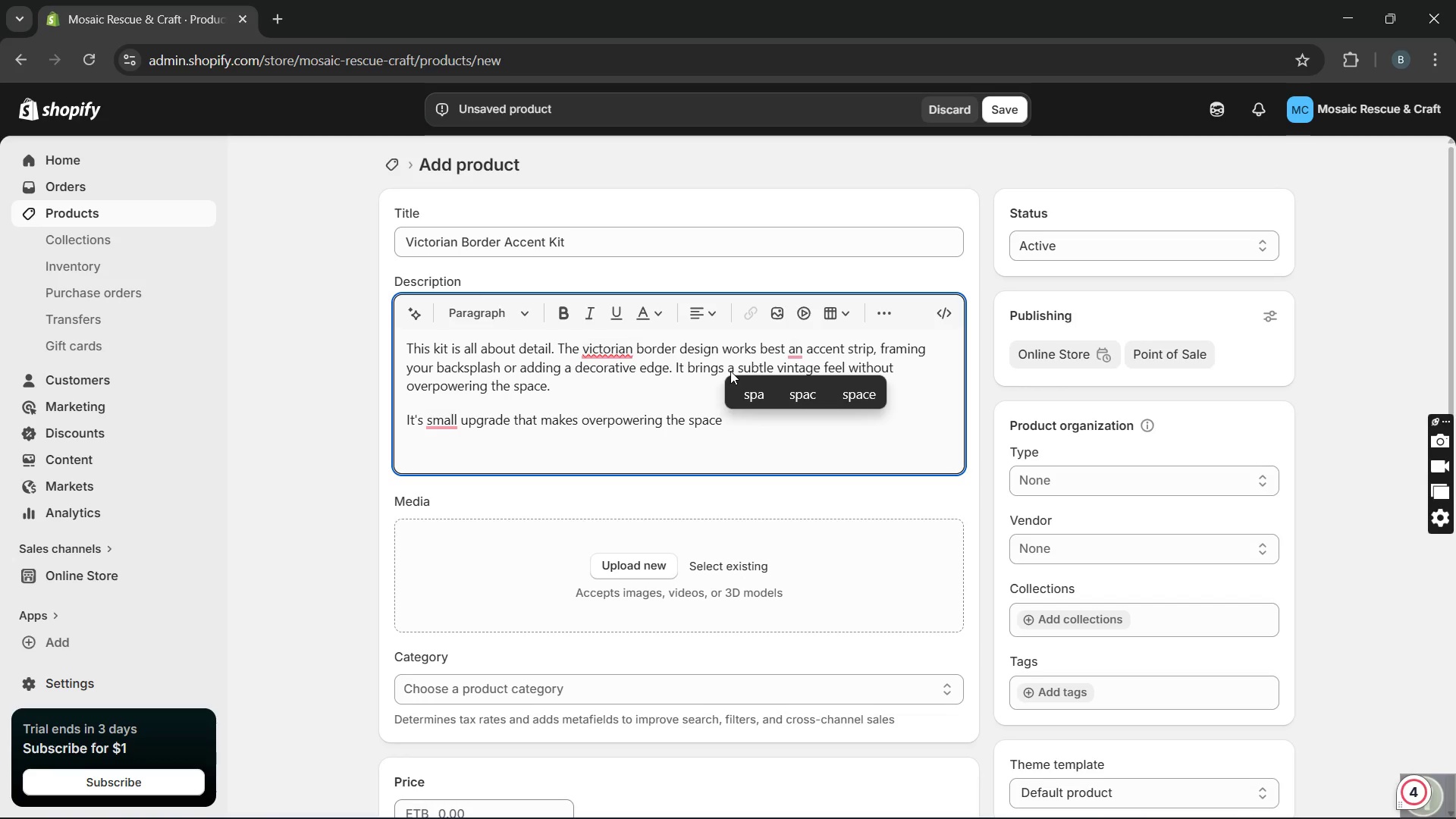 
left_click_drag(start_coordinate=[583, 419], to_coordinate=[752, 431])
 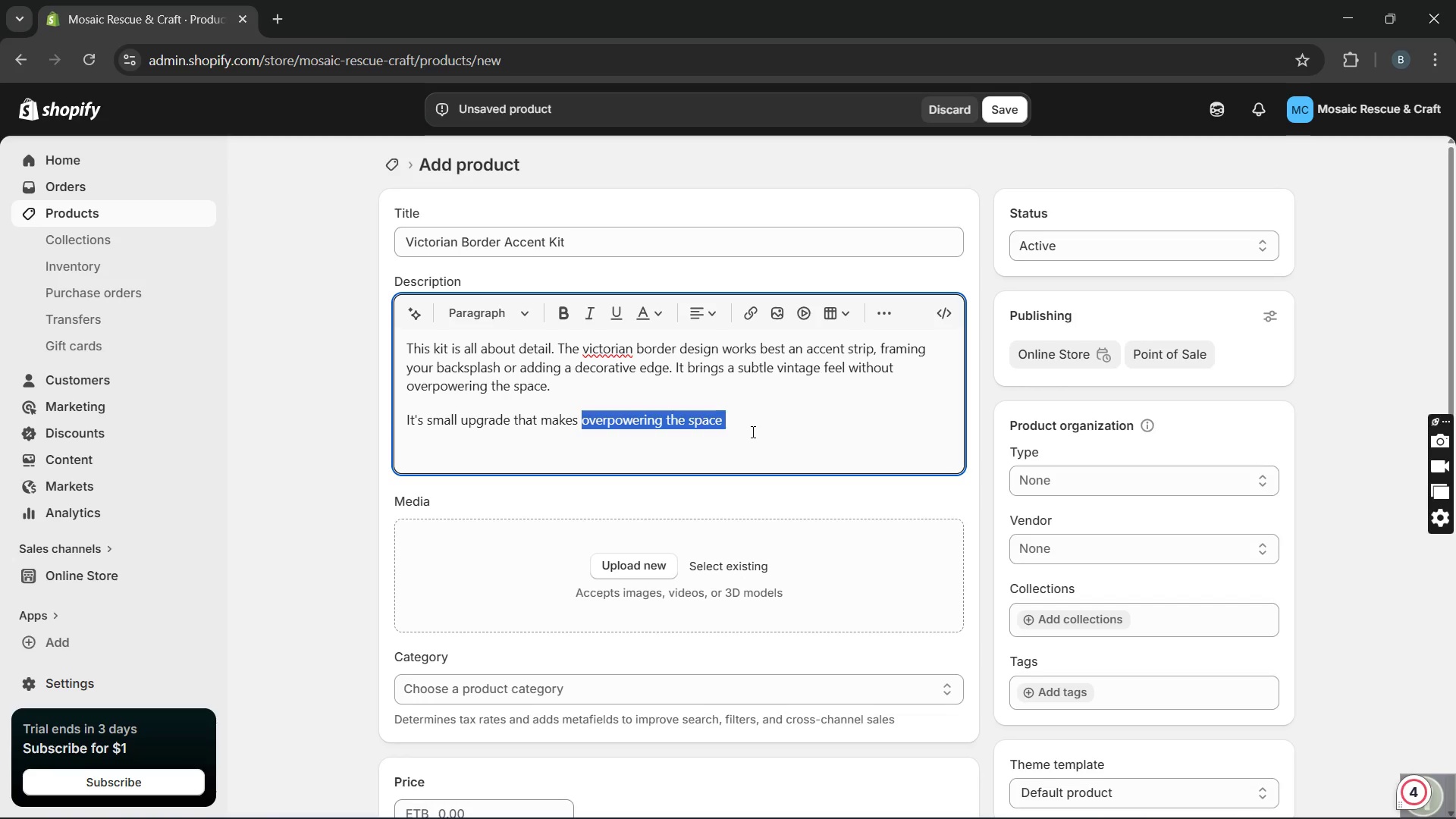 
type(a noticable difference.)
 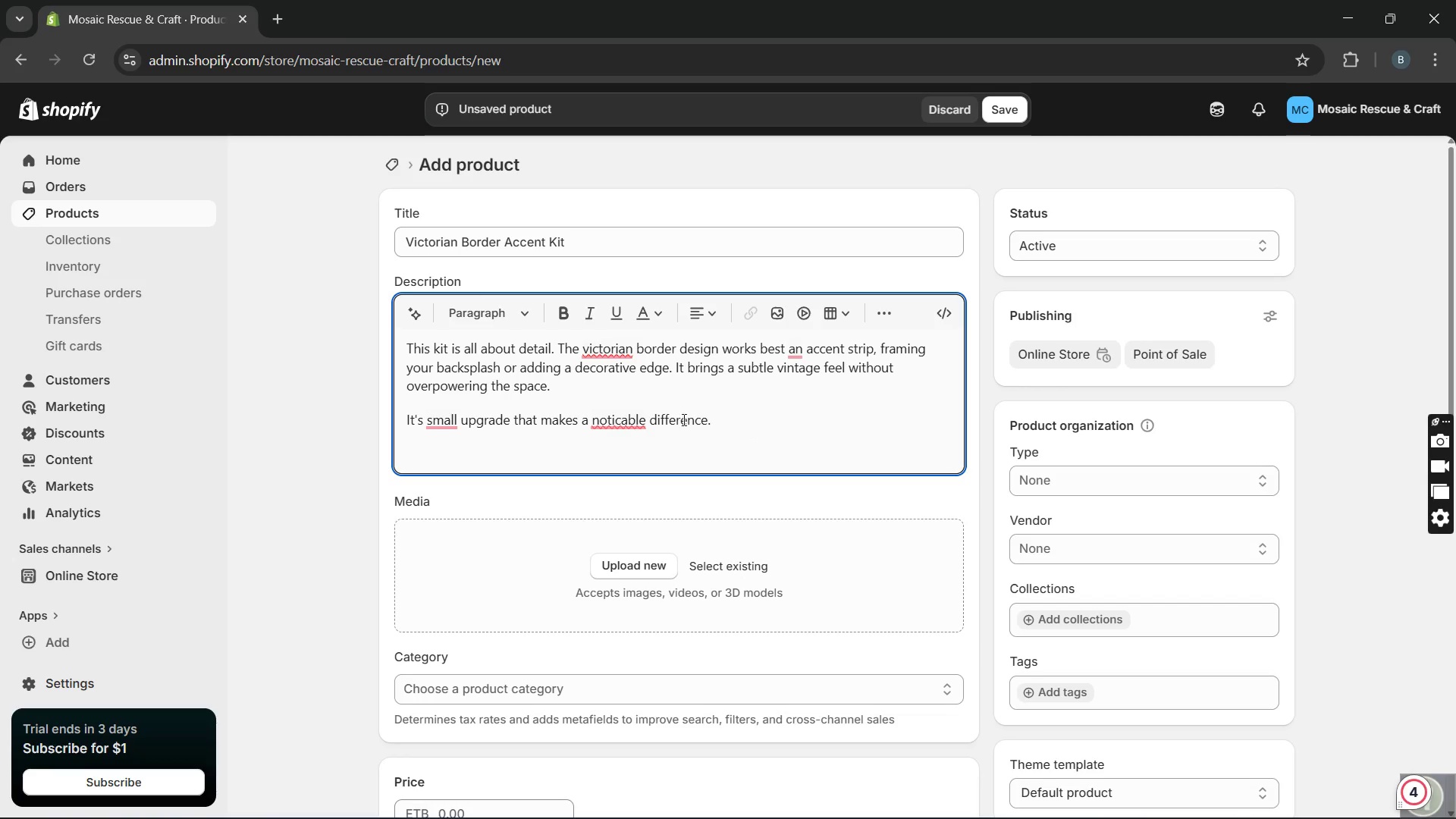 
wait(6.64)
 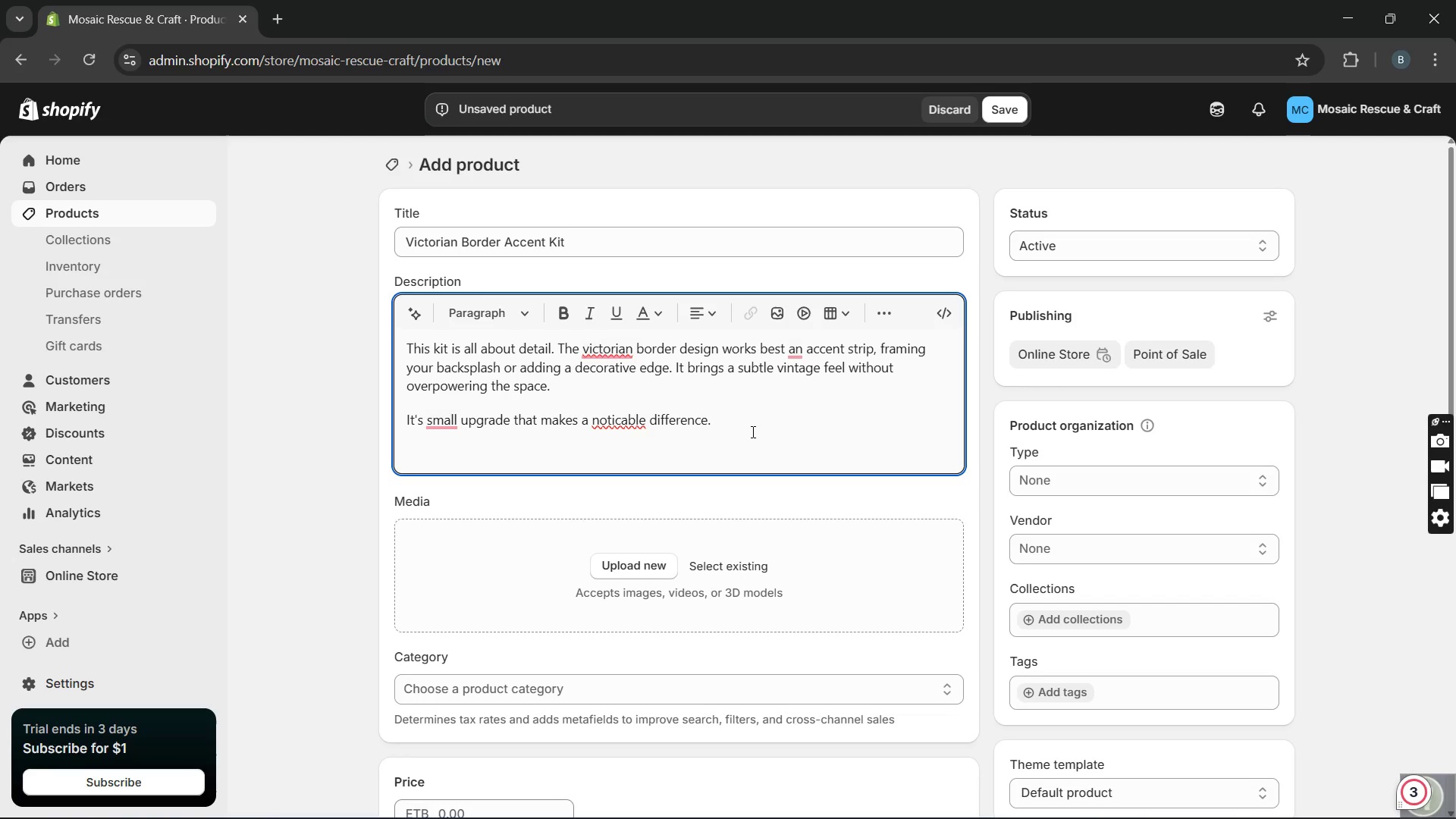 
left_click([633, 458])
 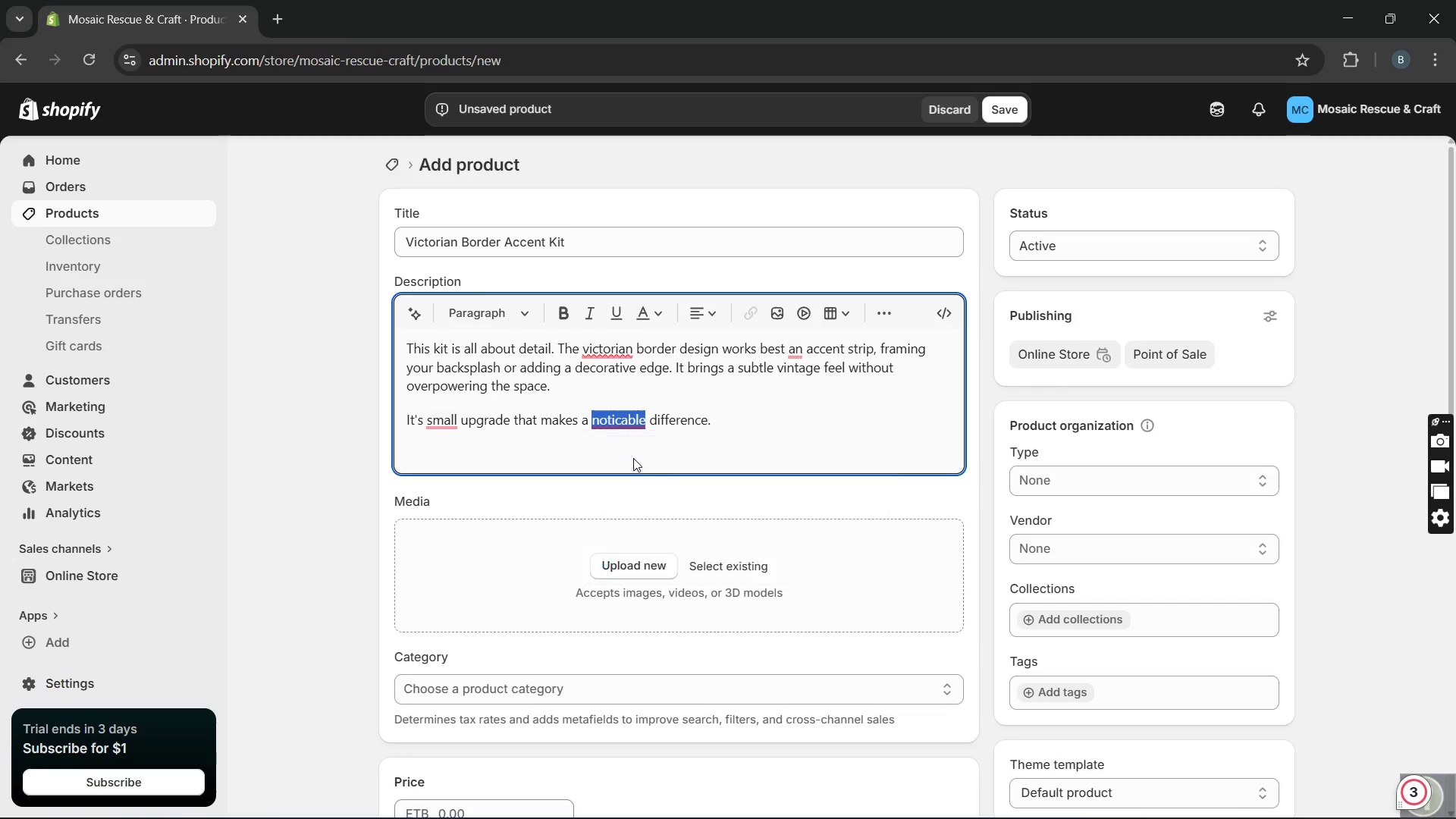 
key(Unknown)
 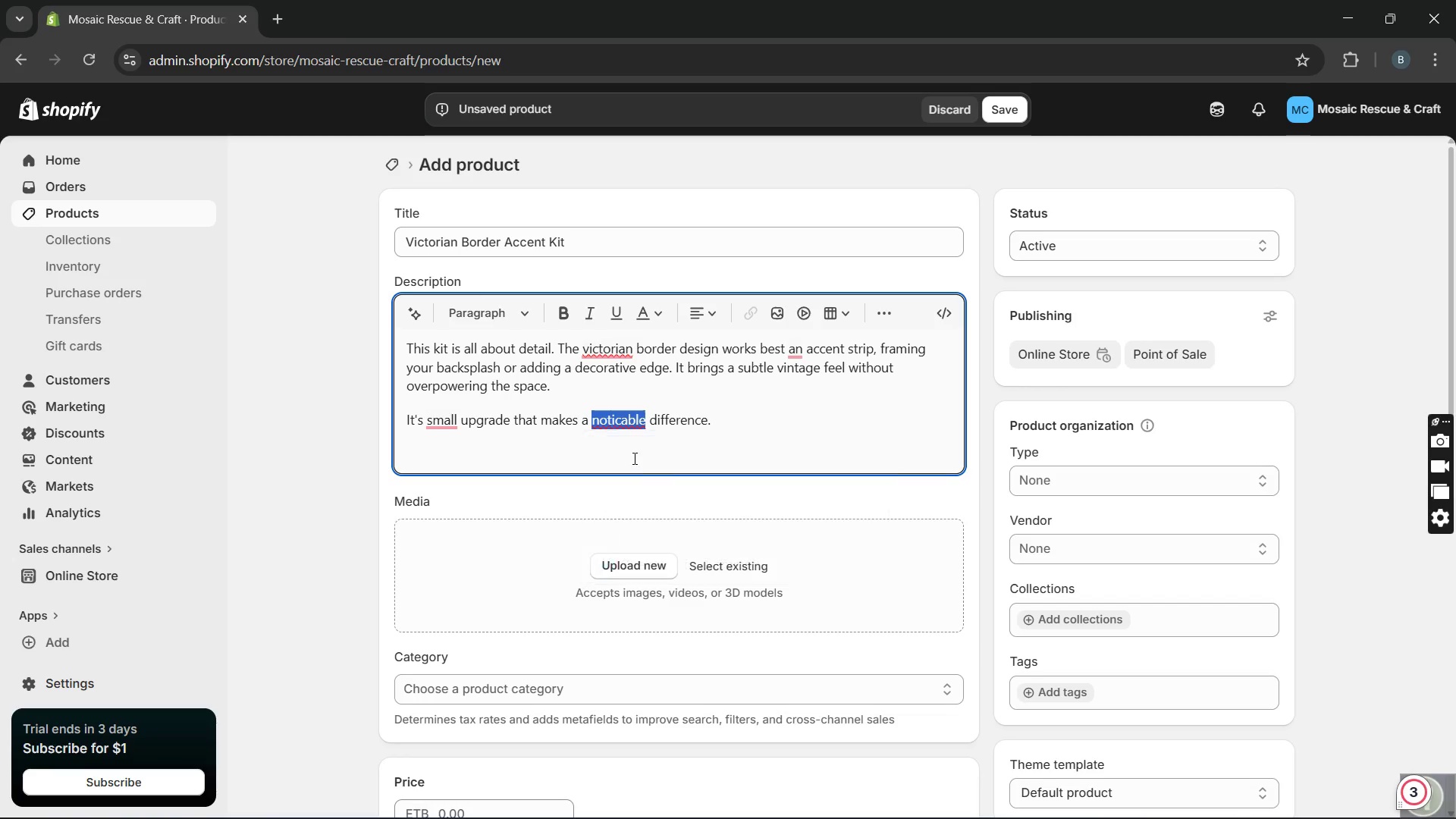 
key(Unknown)
 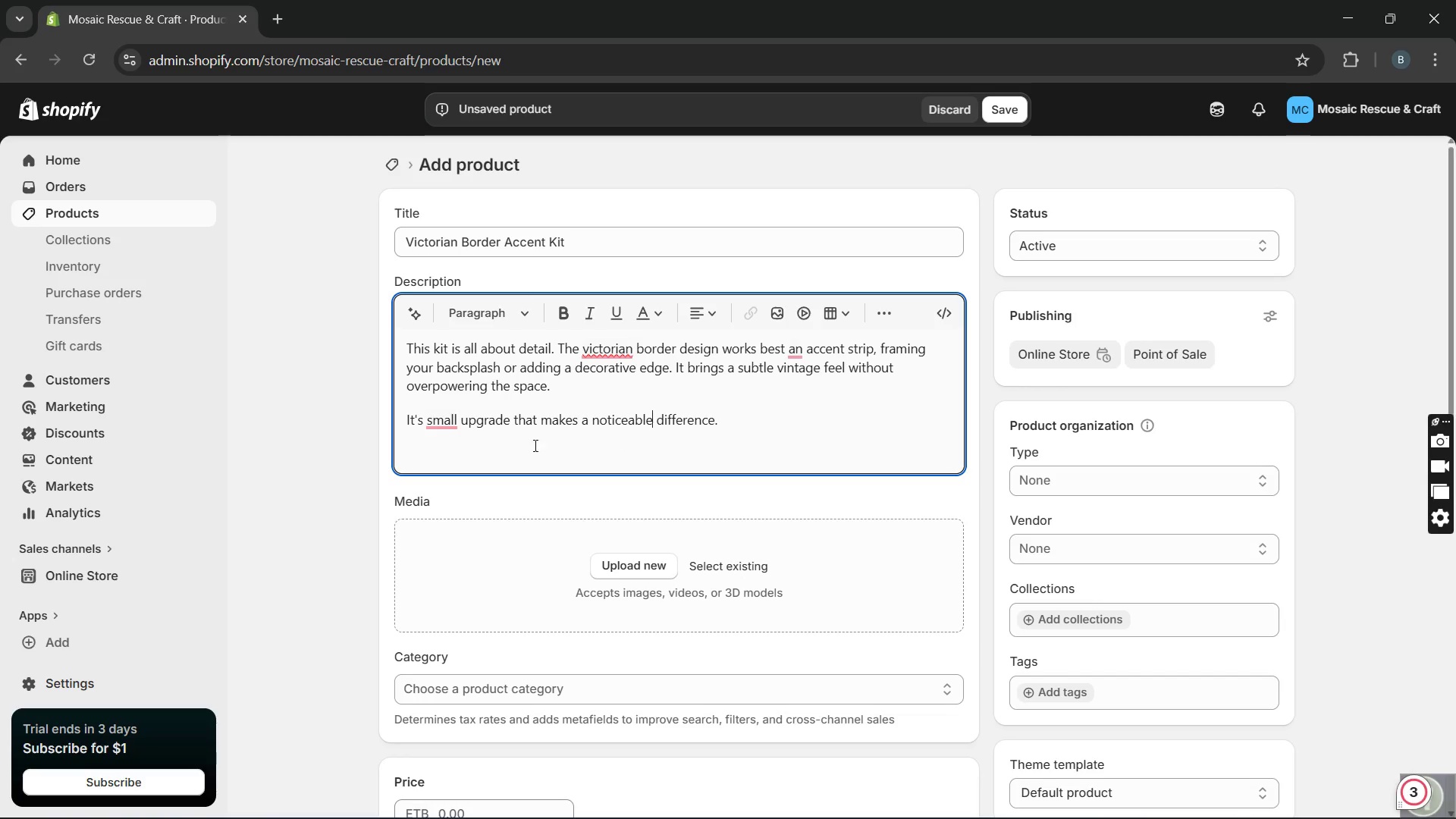 
key(Unknown)
 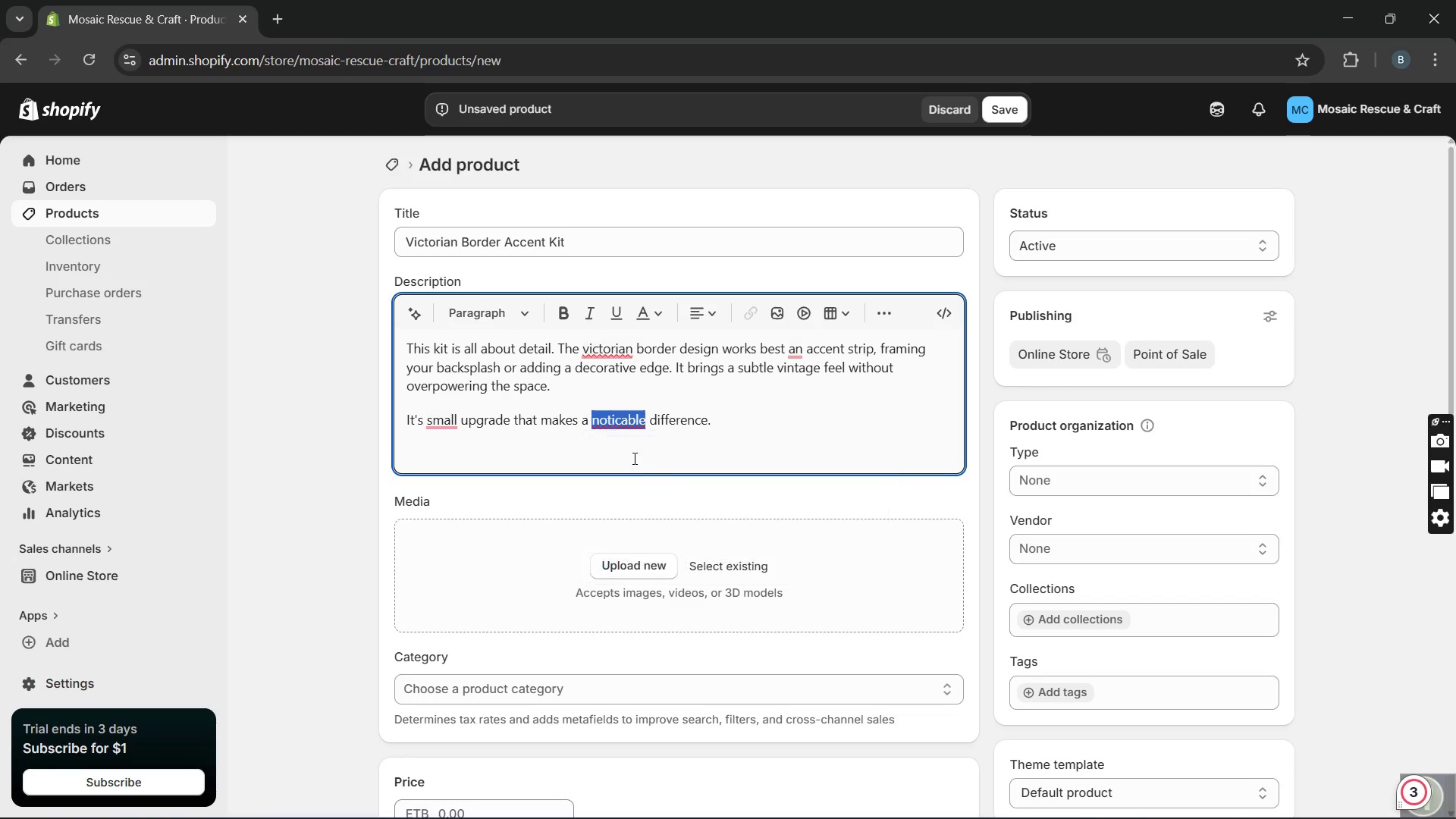 
key(Unknown)
 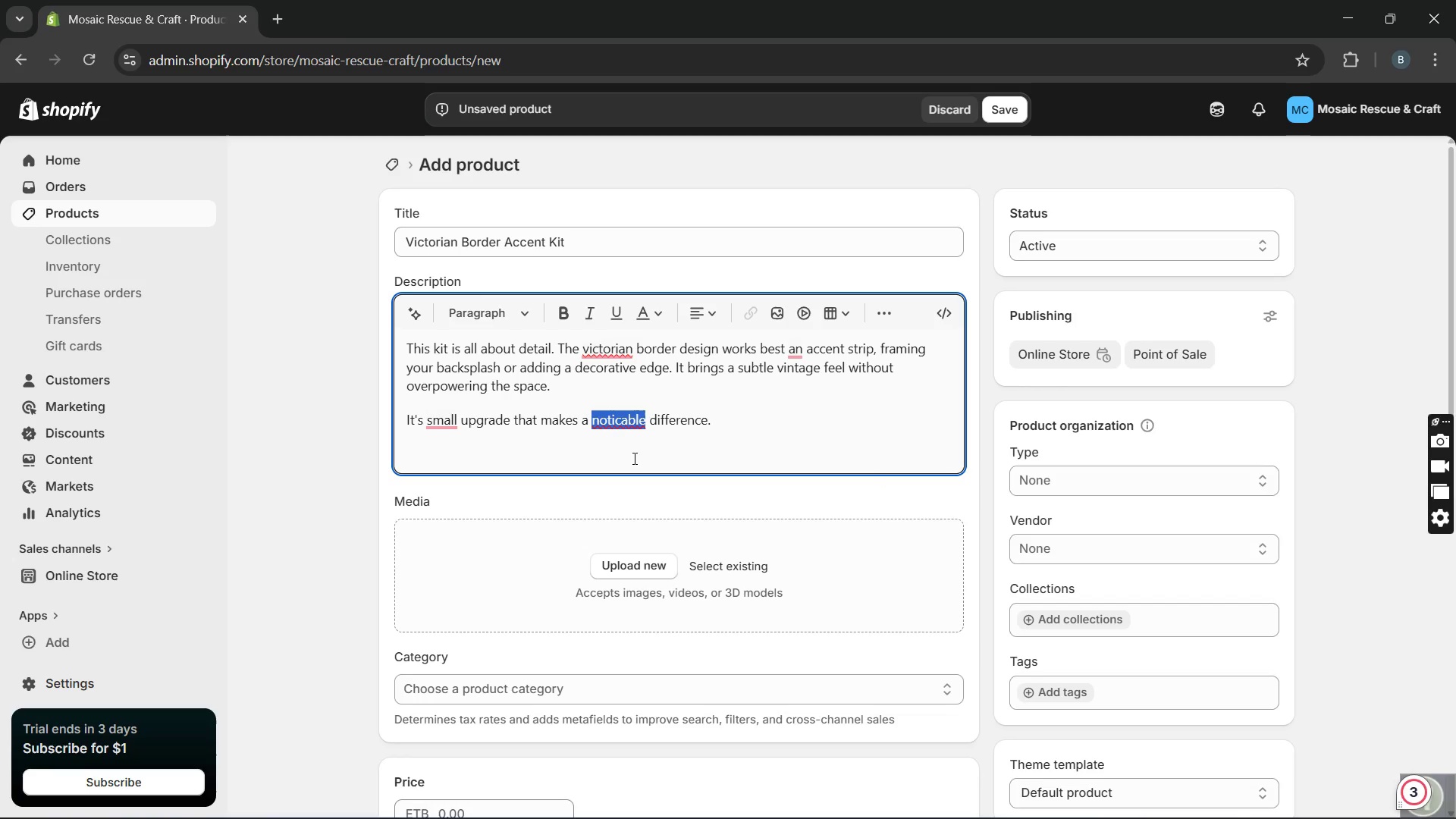 
key(Unknown)
 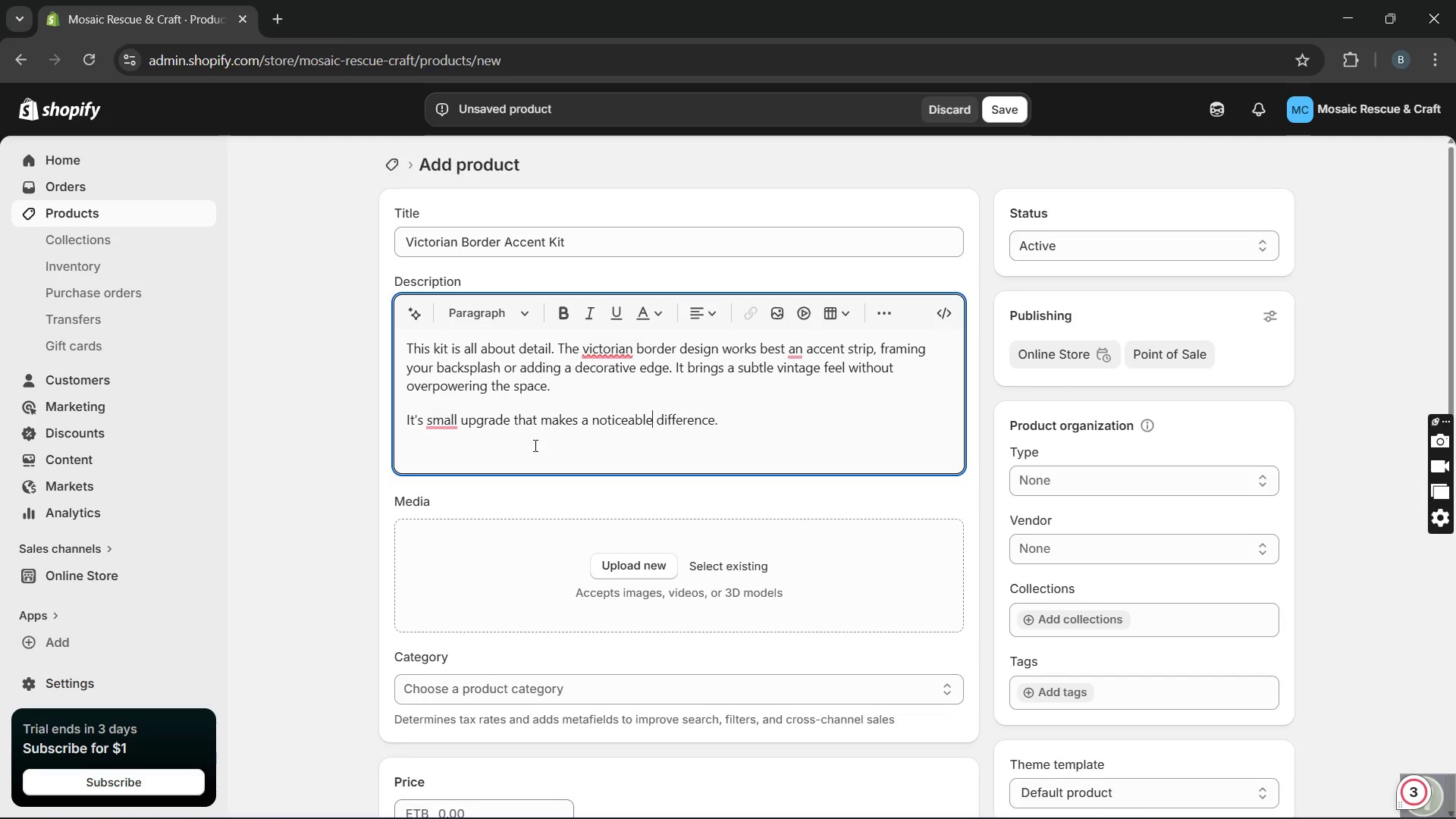 
key(Unknown)
 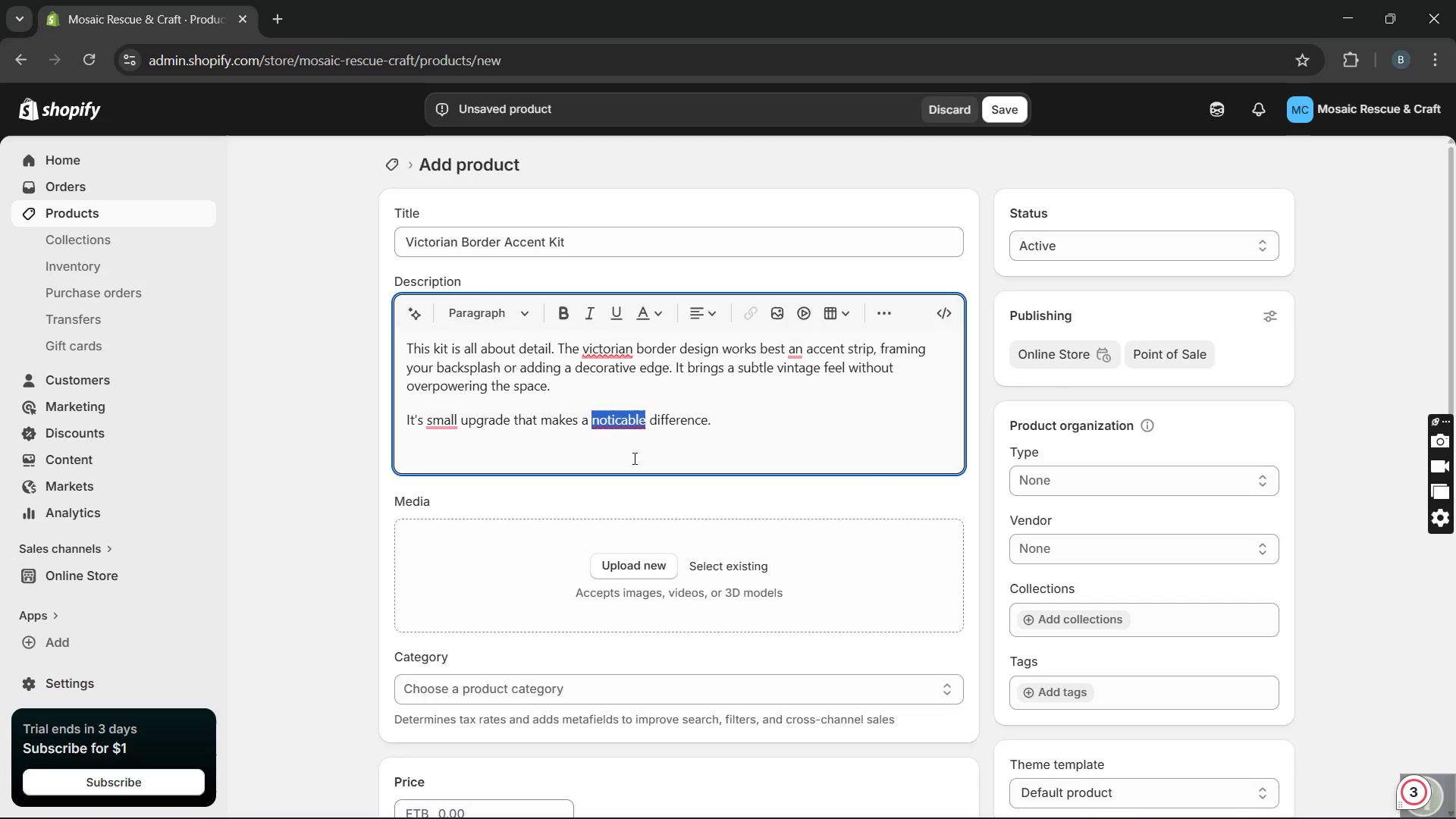 
key(Unknown)
 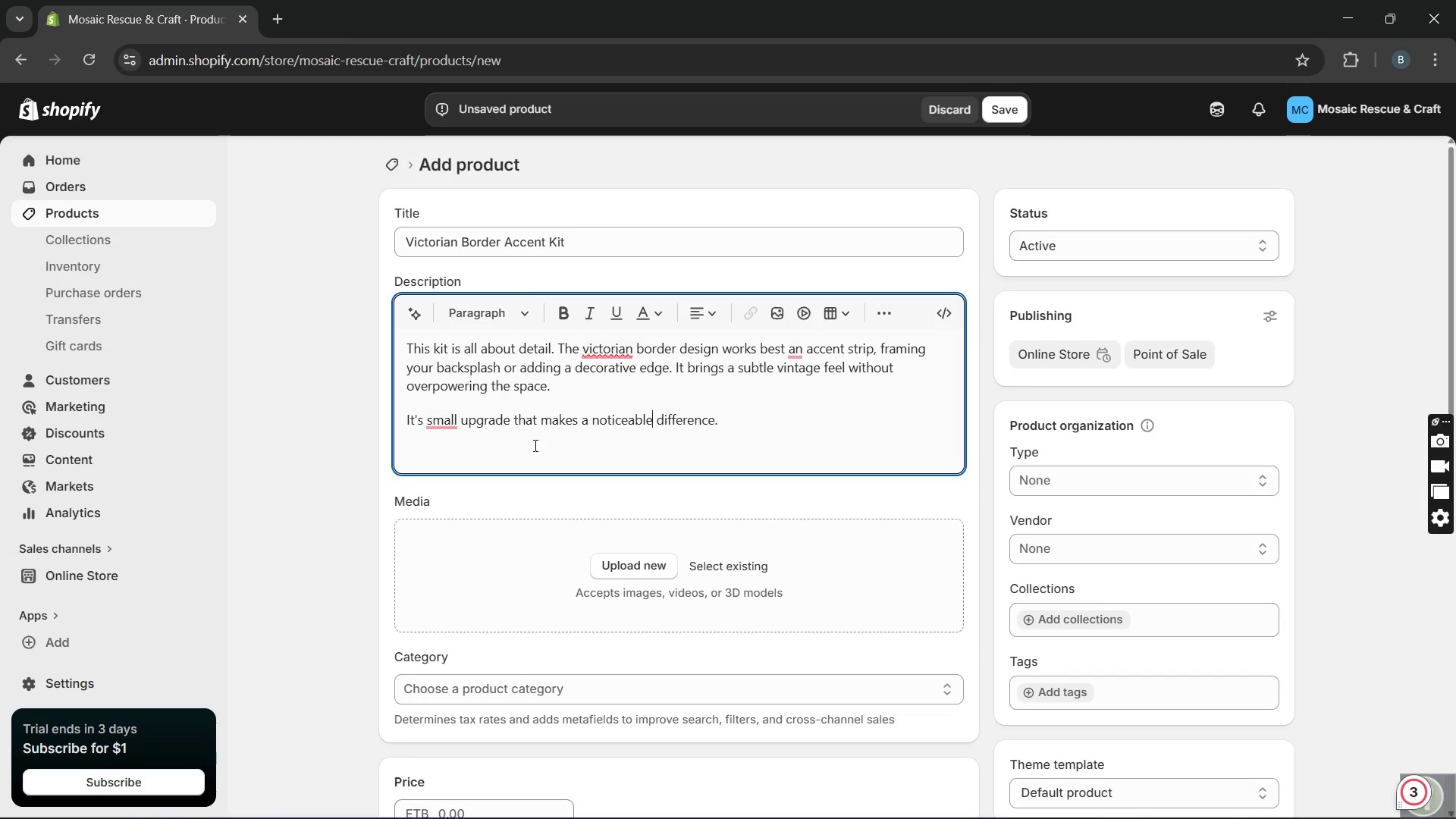 
key(Unknown)
 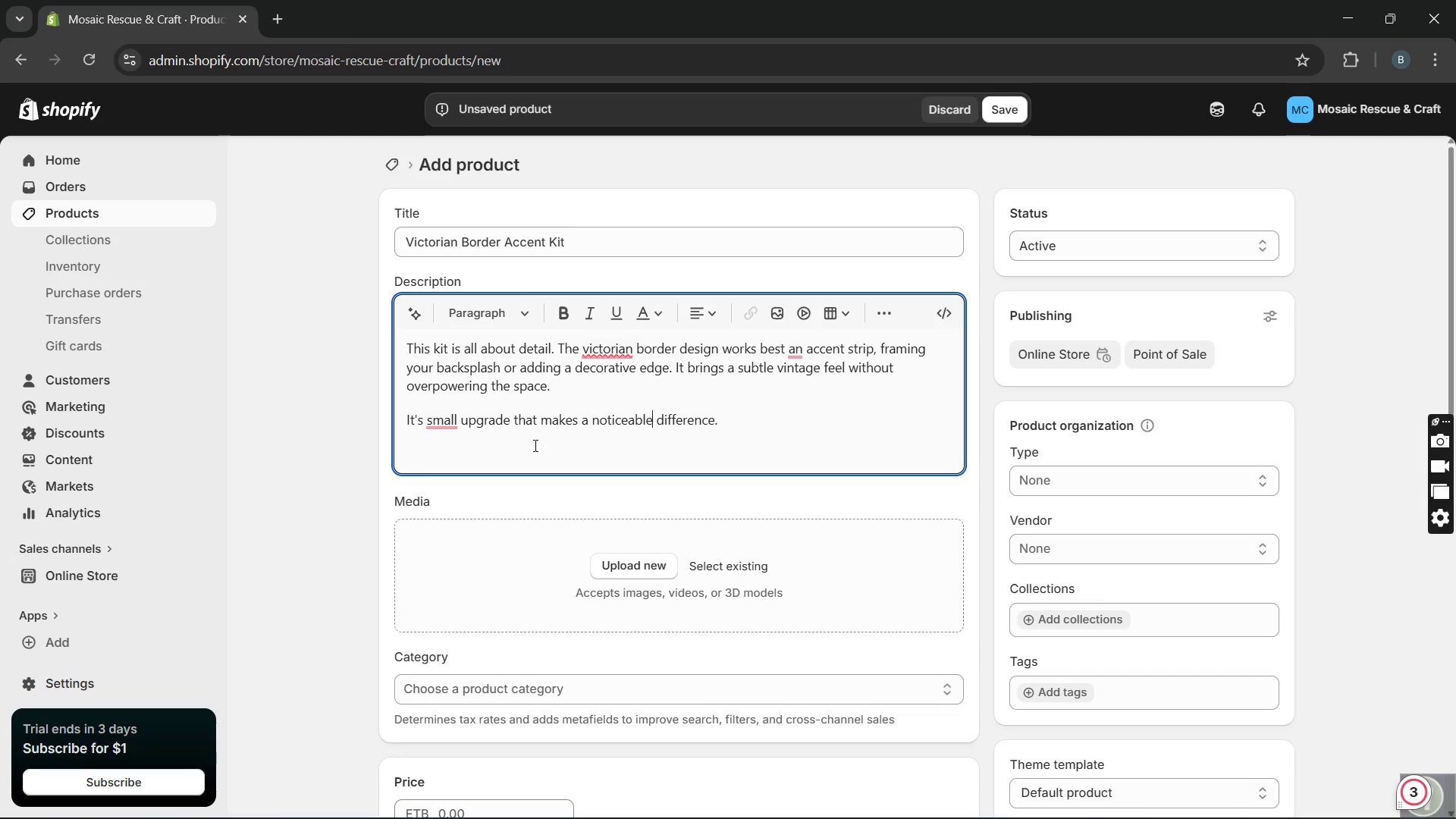 
key(Unknown)
 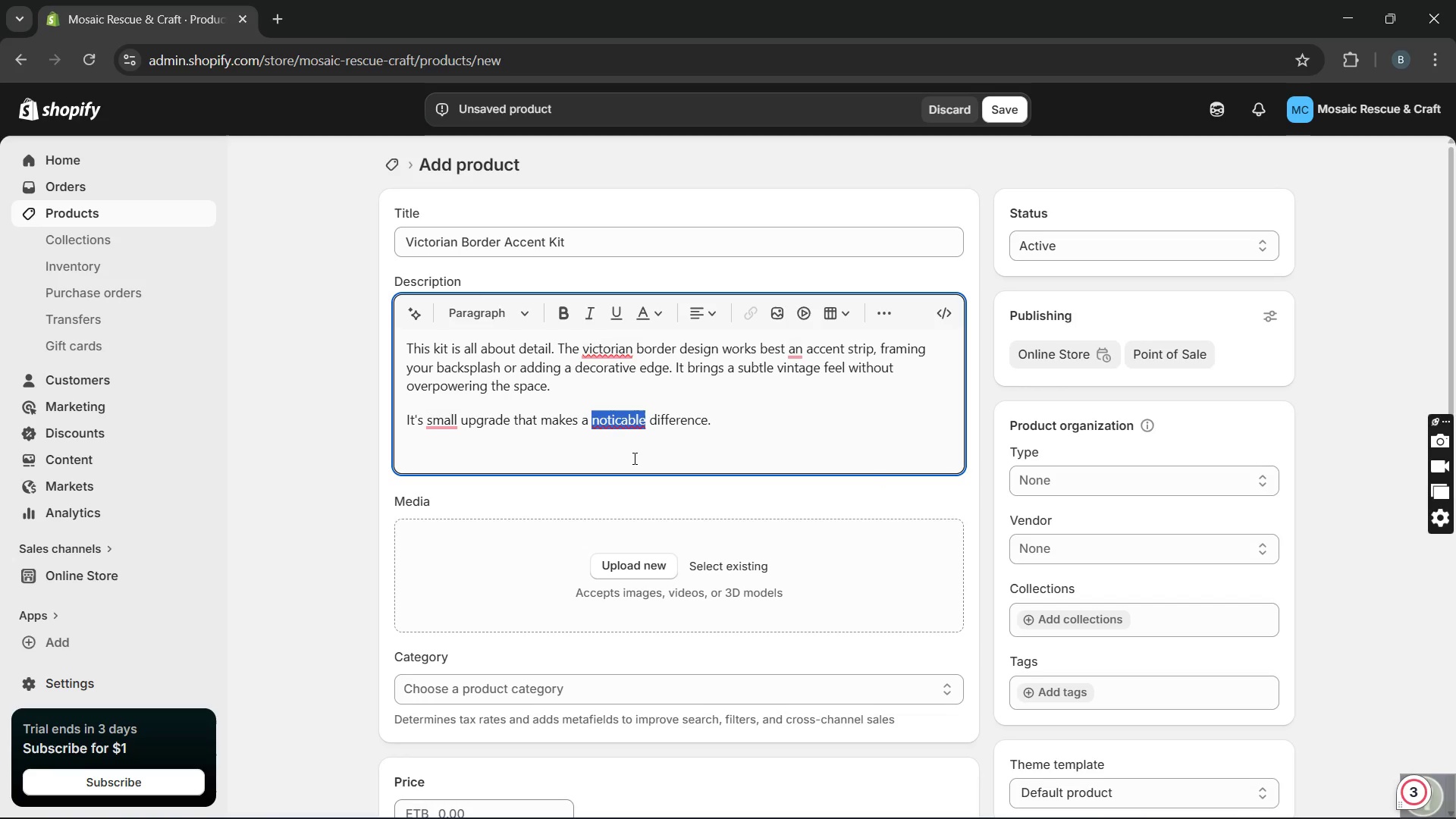 
key(Unknown)
 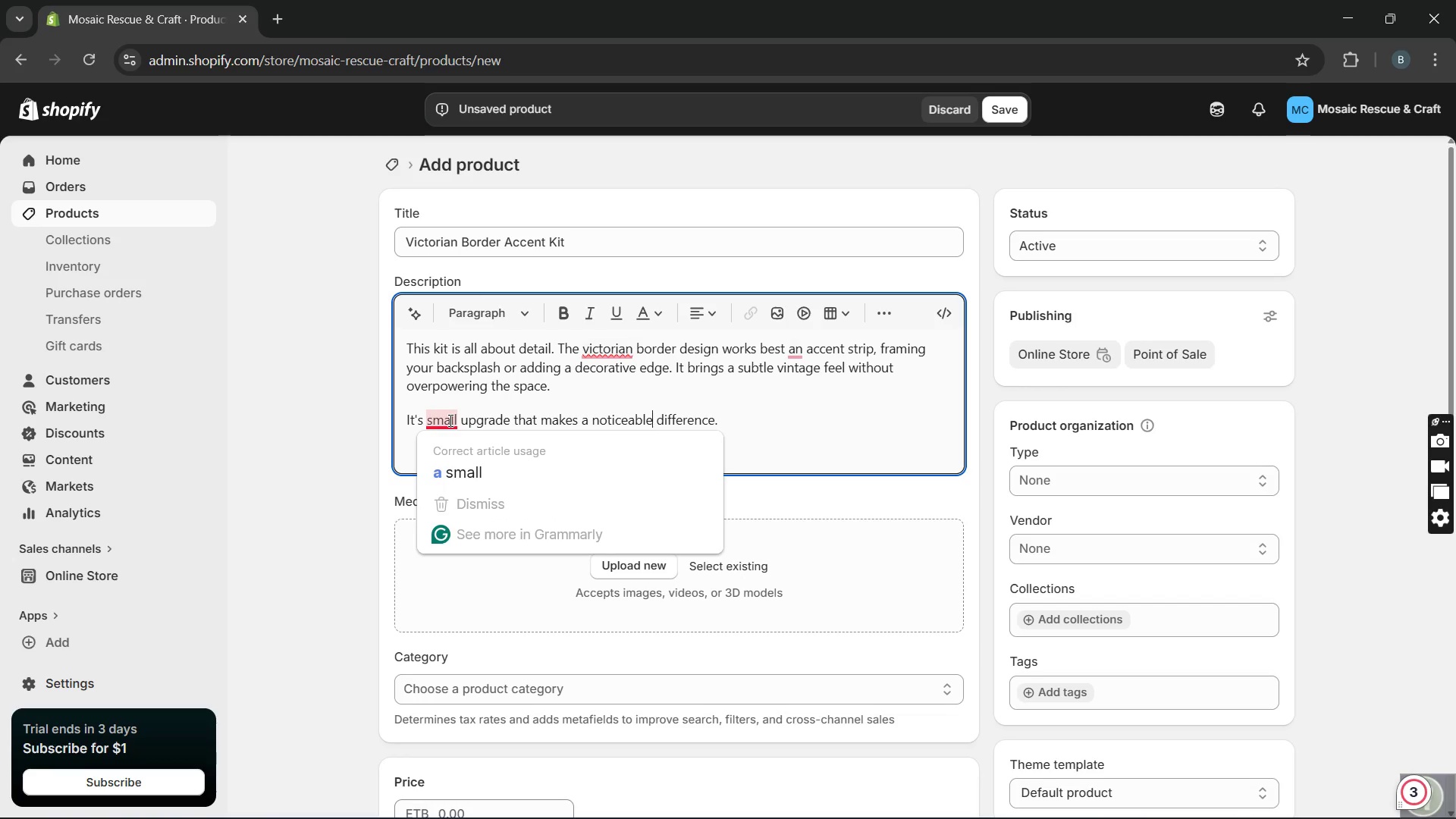 
left_click([458, 458])
 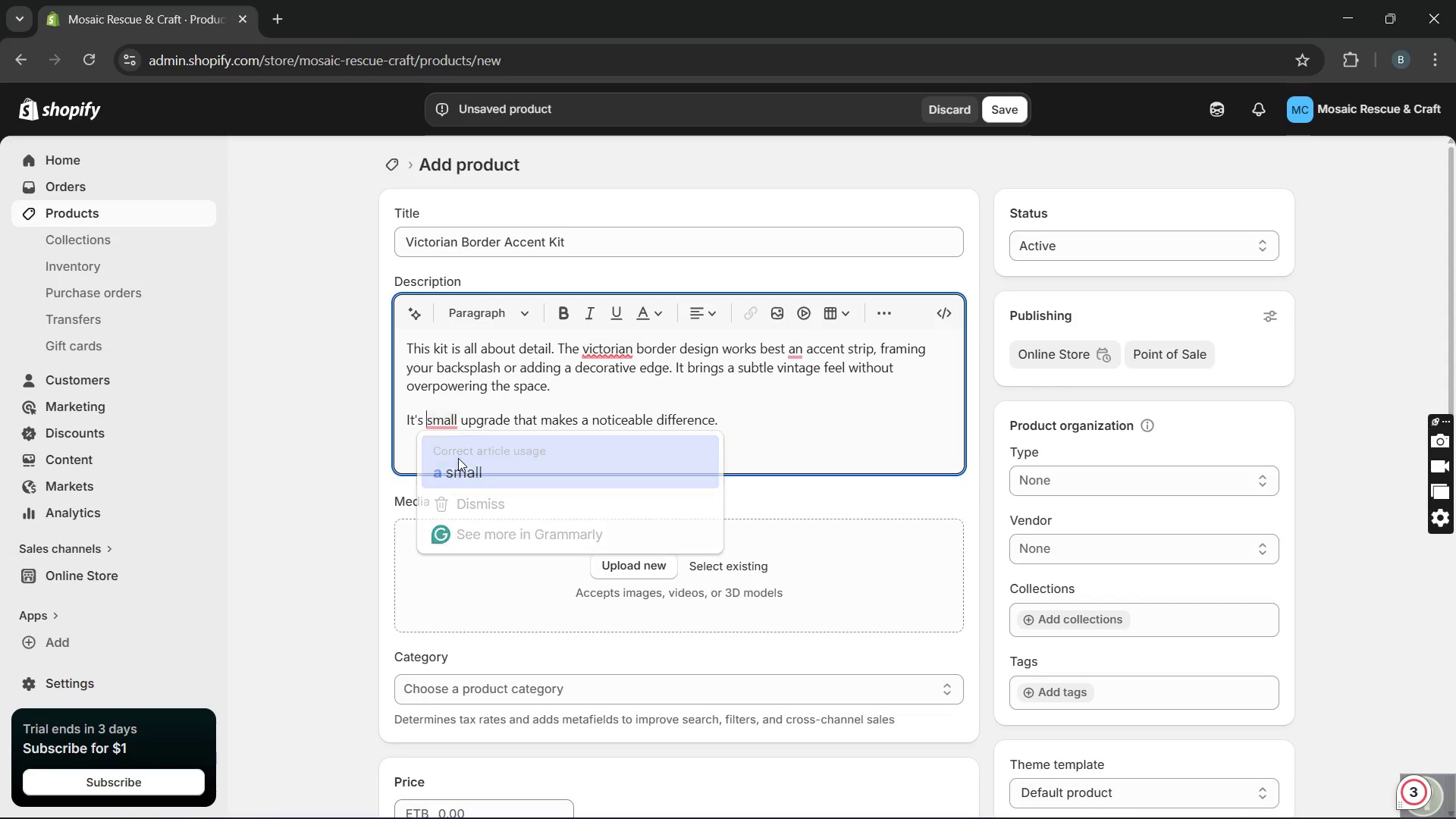 
key(Unknown)
 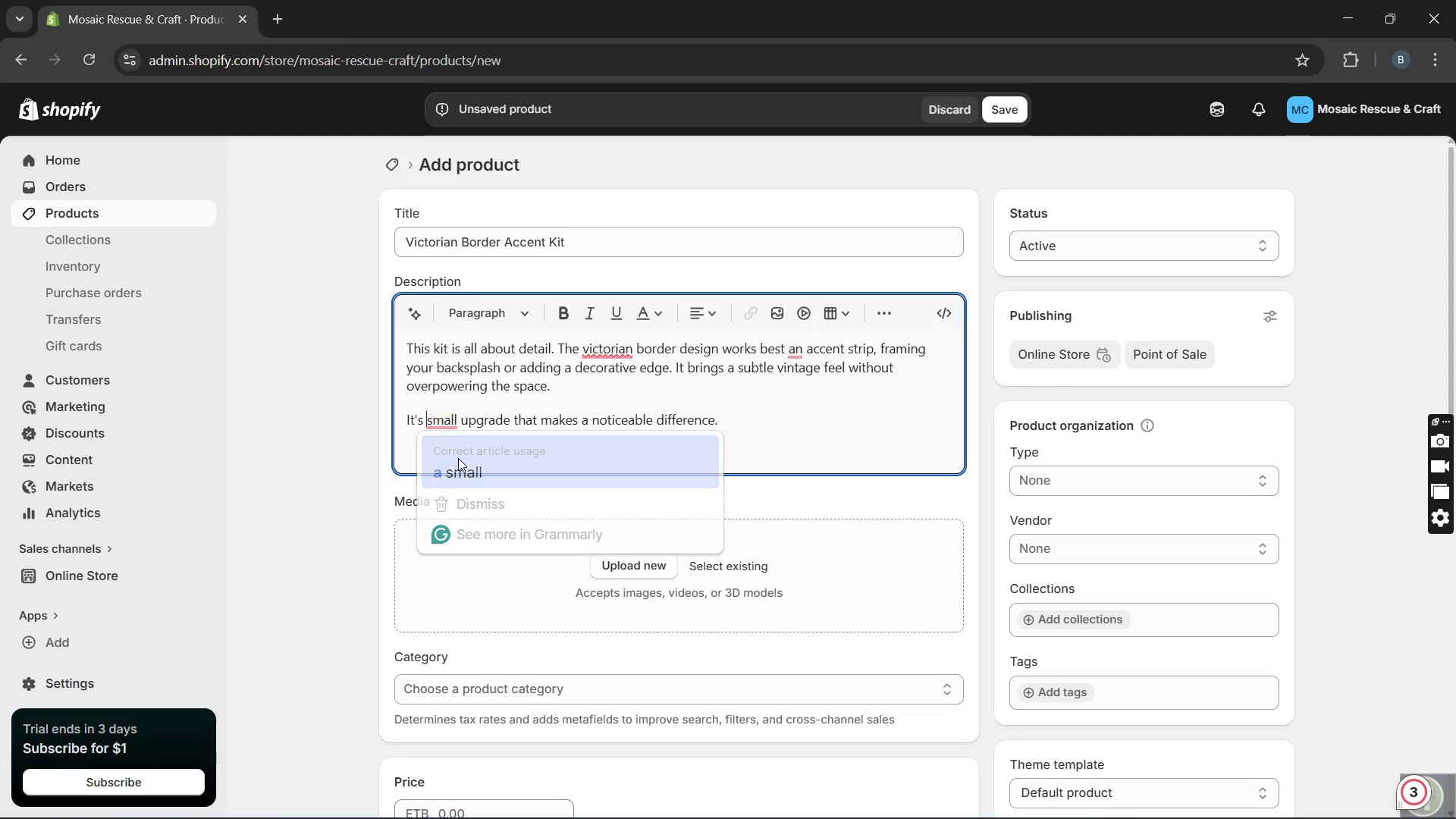 
hold_key(key=Unknown, duration=2.84)
 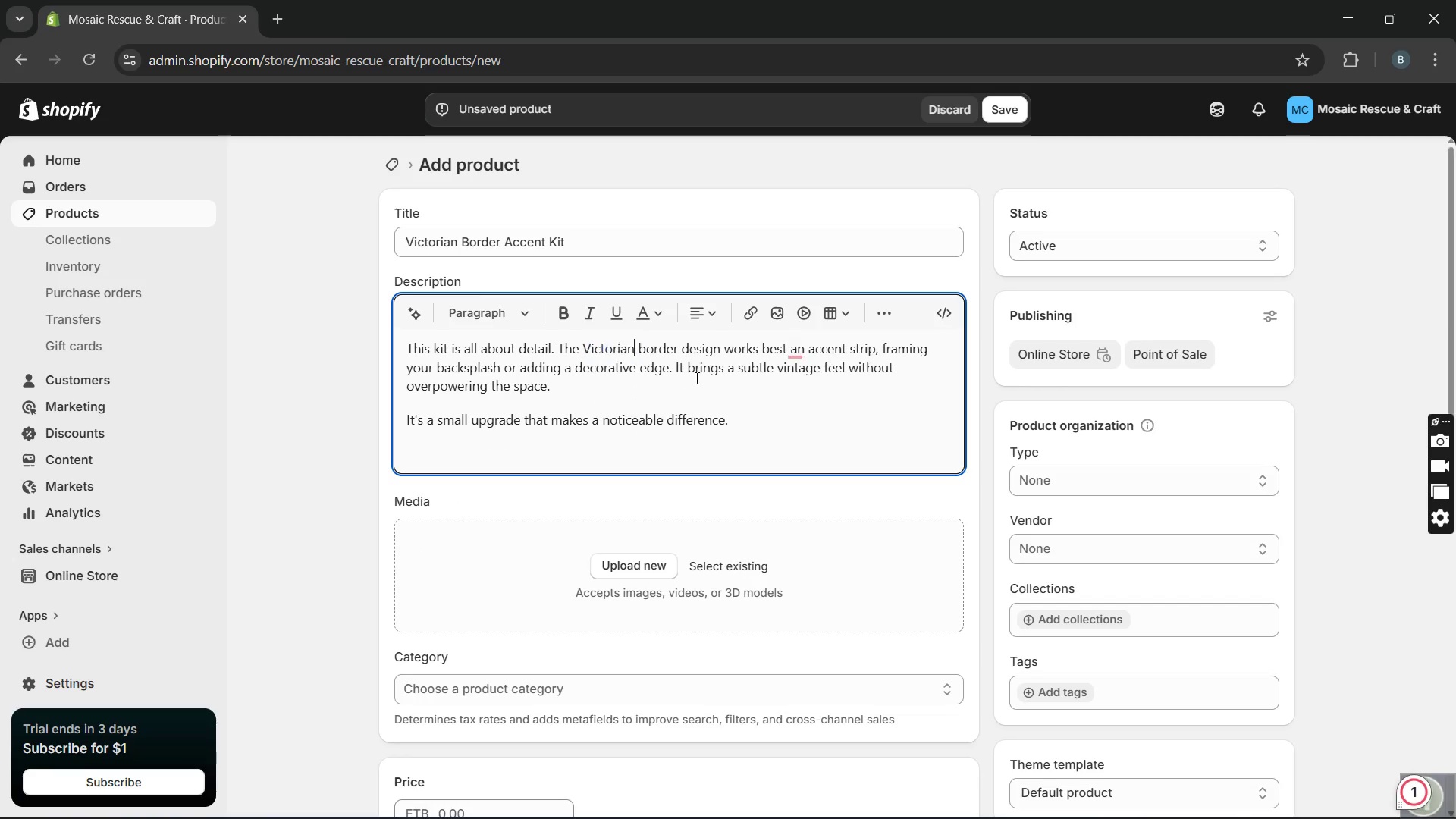 
left_click([610, 401])
 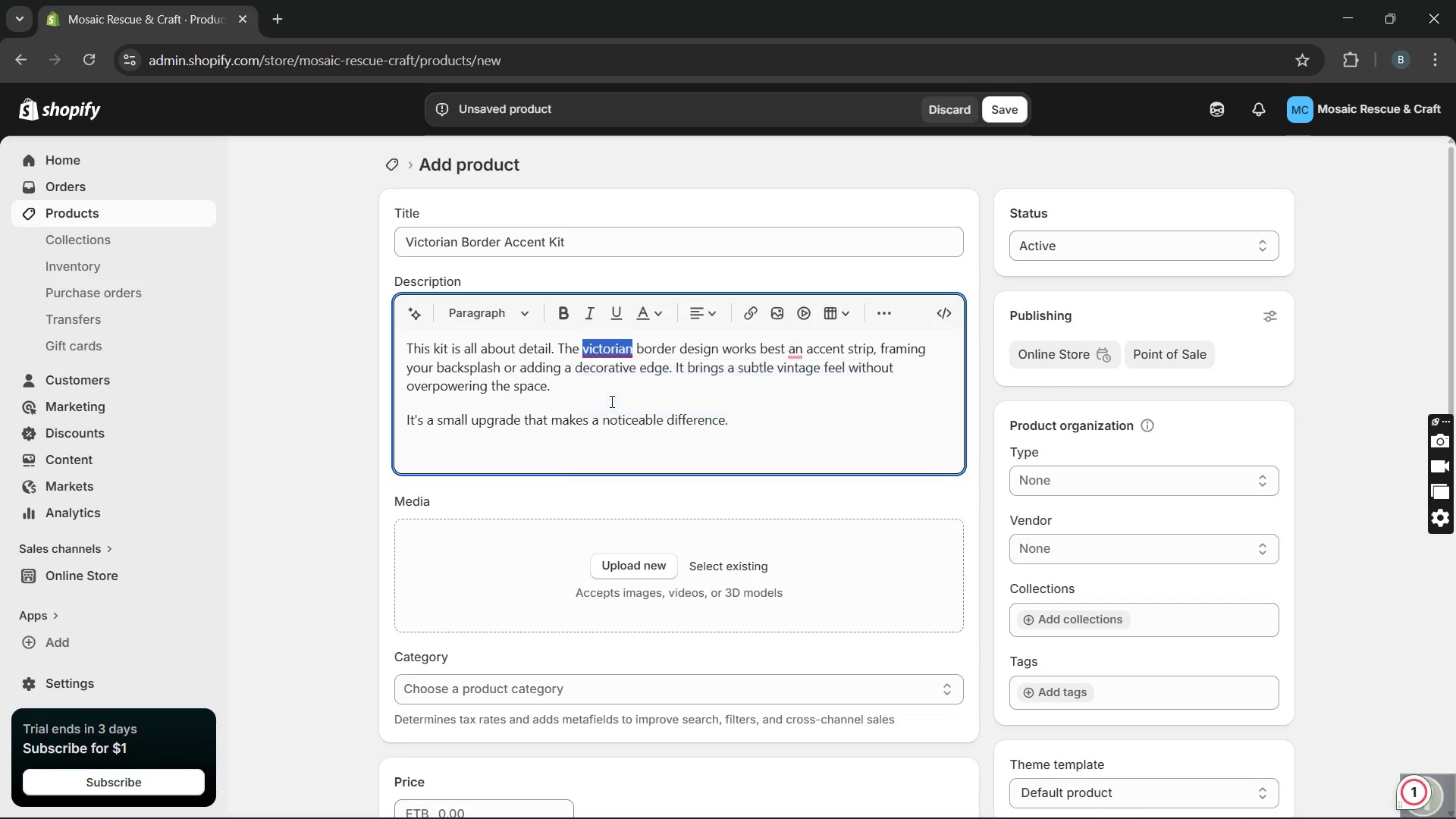 
key(Unknown)
 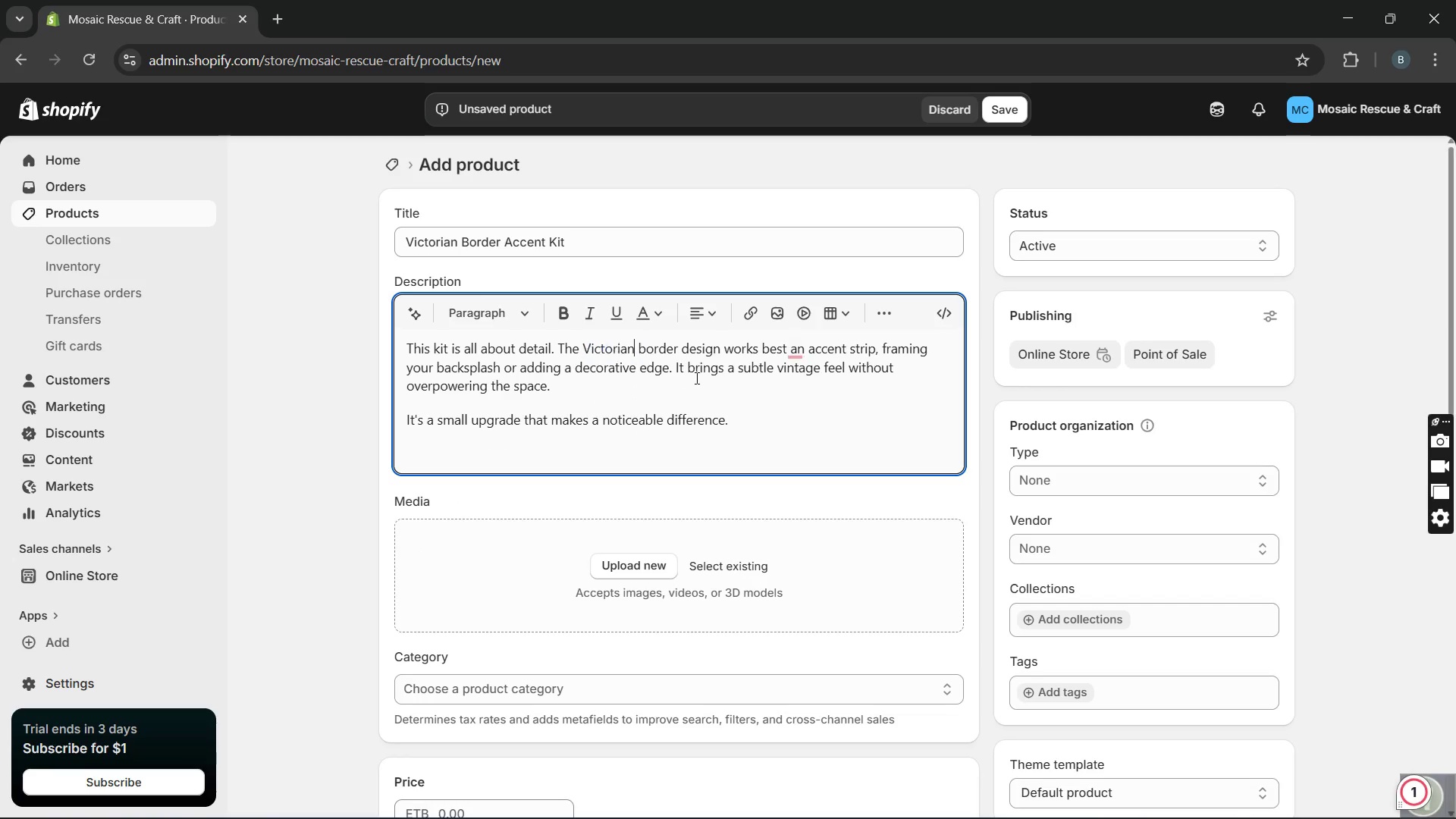 
key(Unknown)
 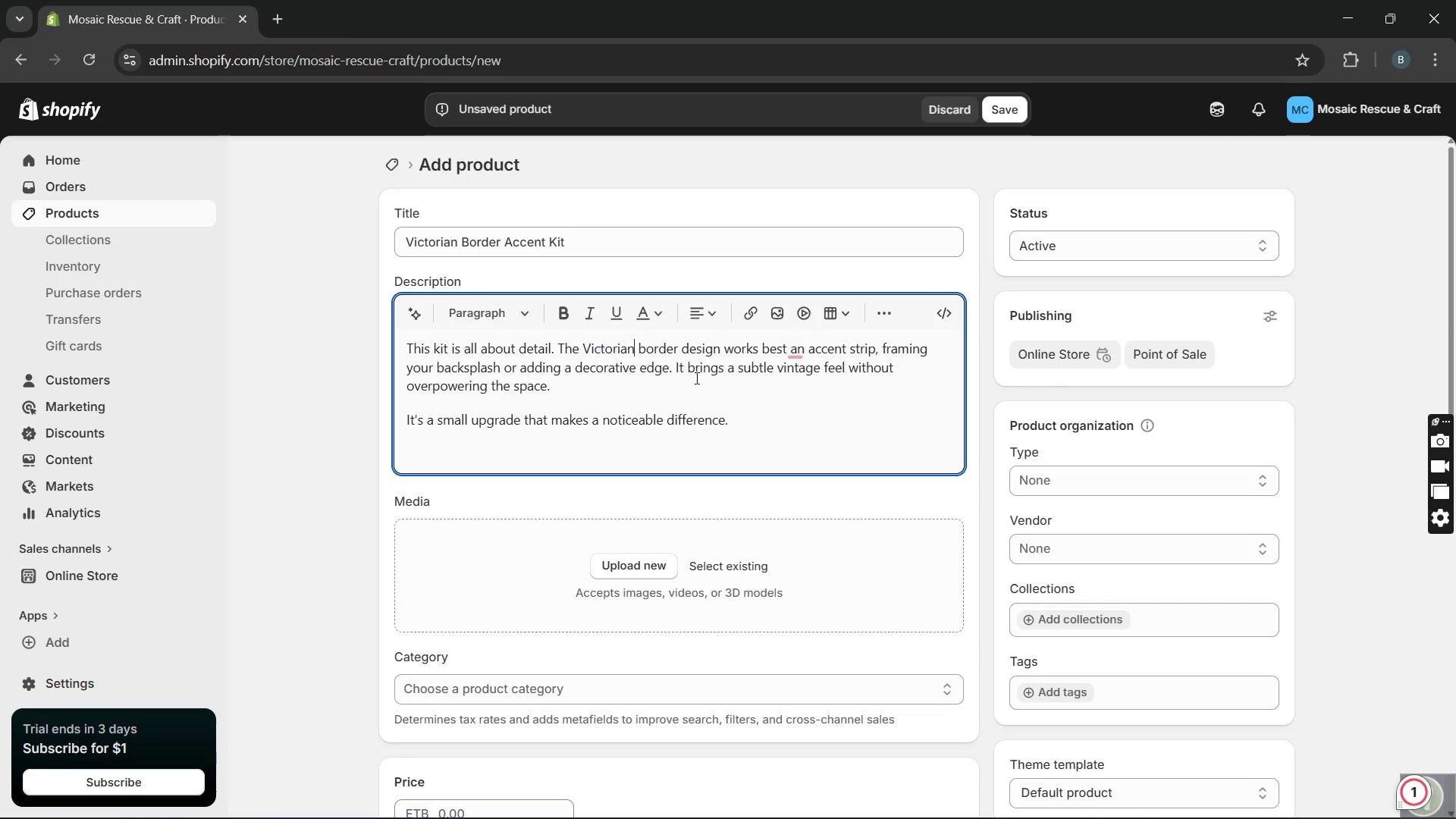 
key(Unknown)
 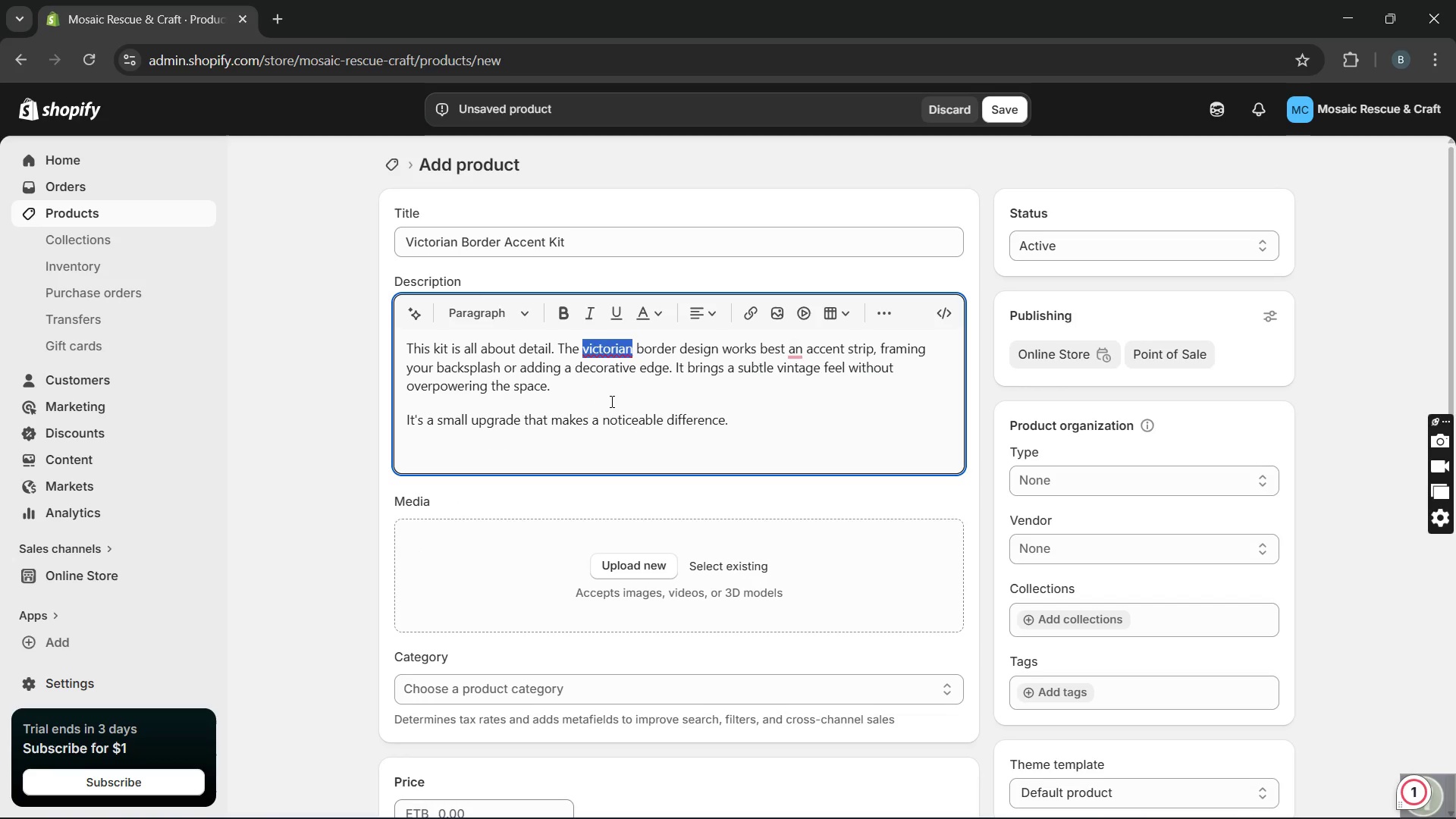 
key(Unknown)
 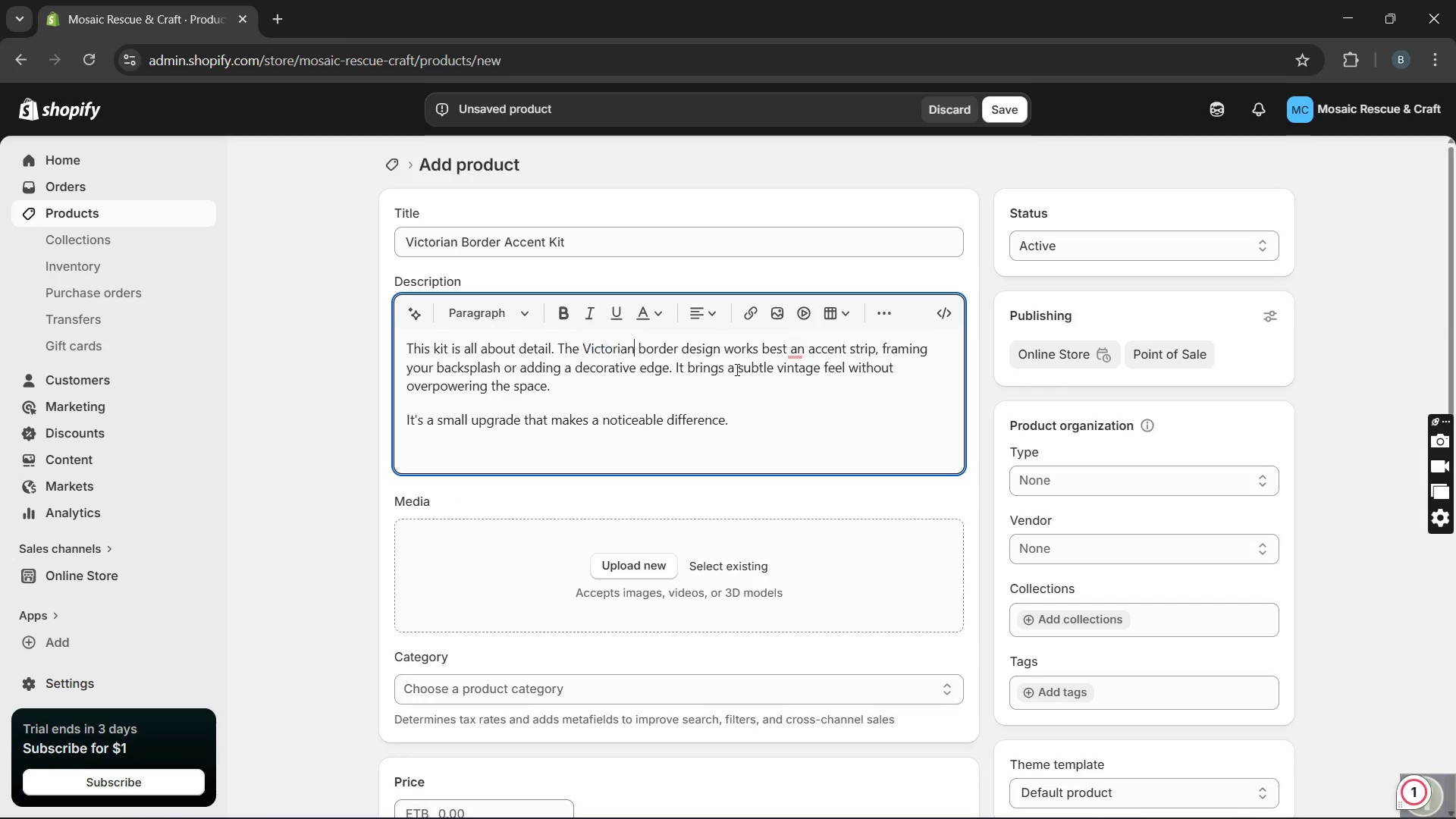 
key(Unknown)
 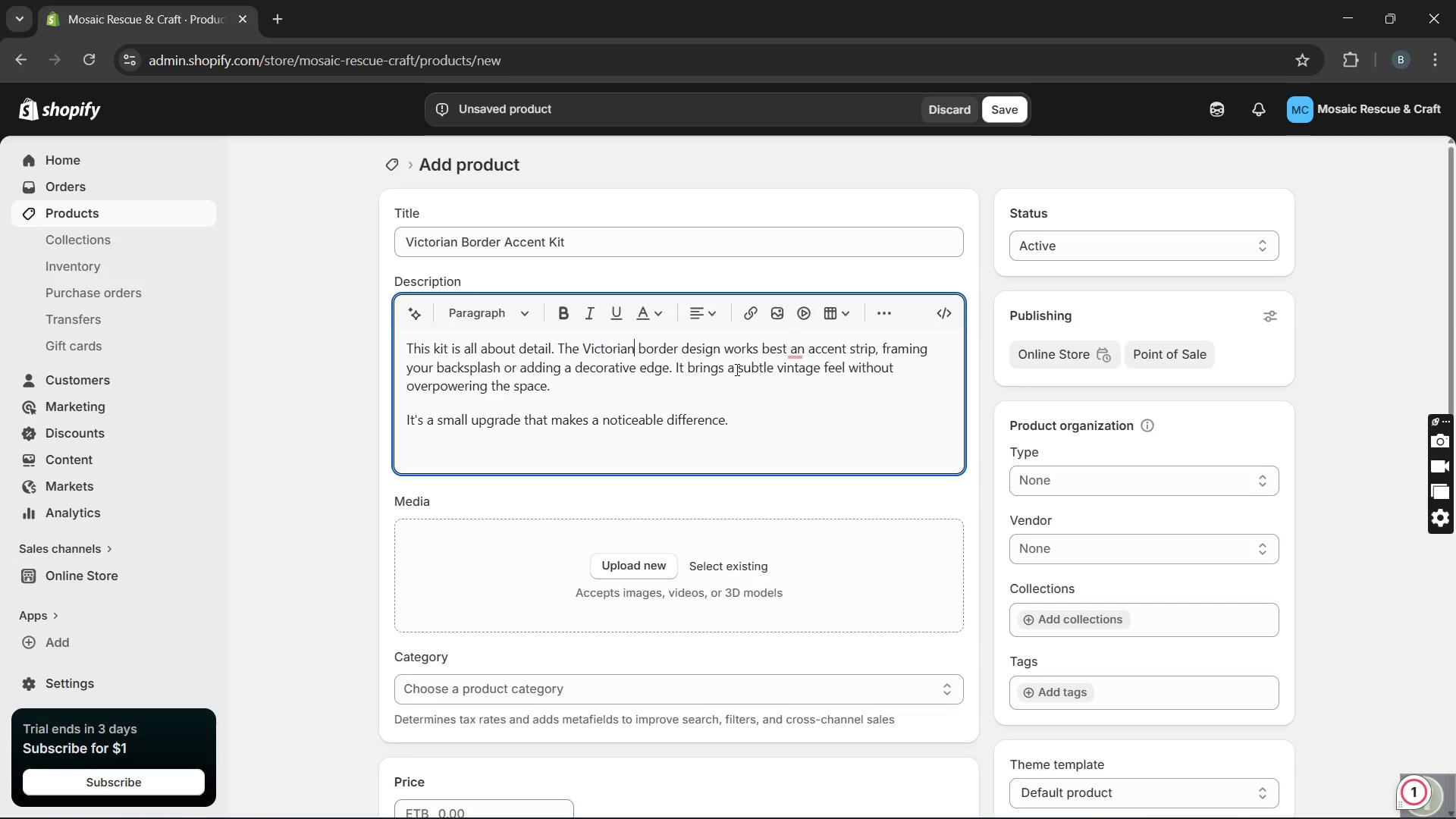 
key(Unknown)
 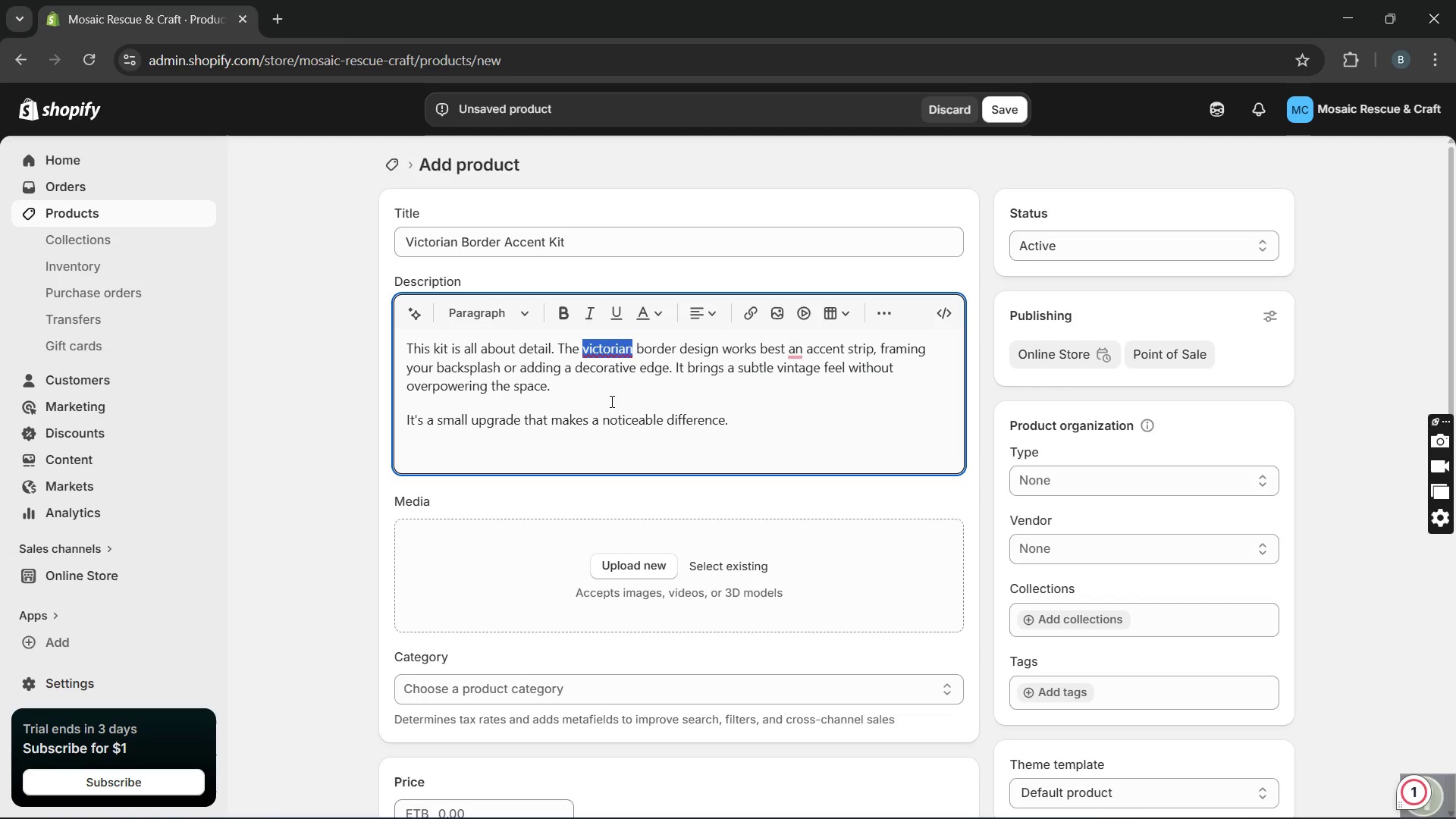 
hold_key(key=Unknown, duration=2.81)
 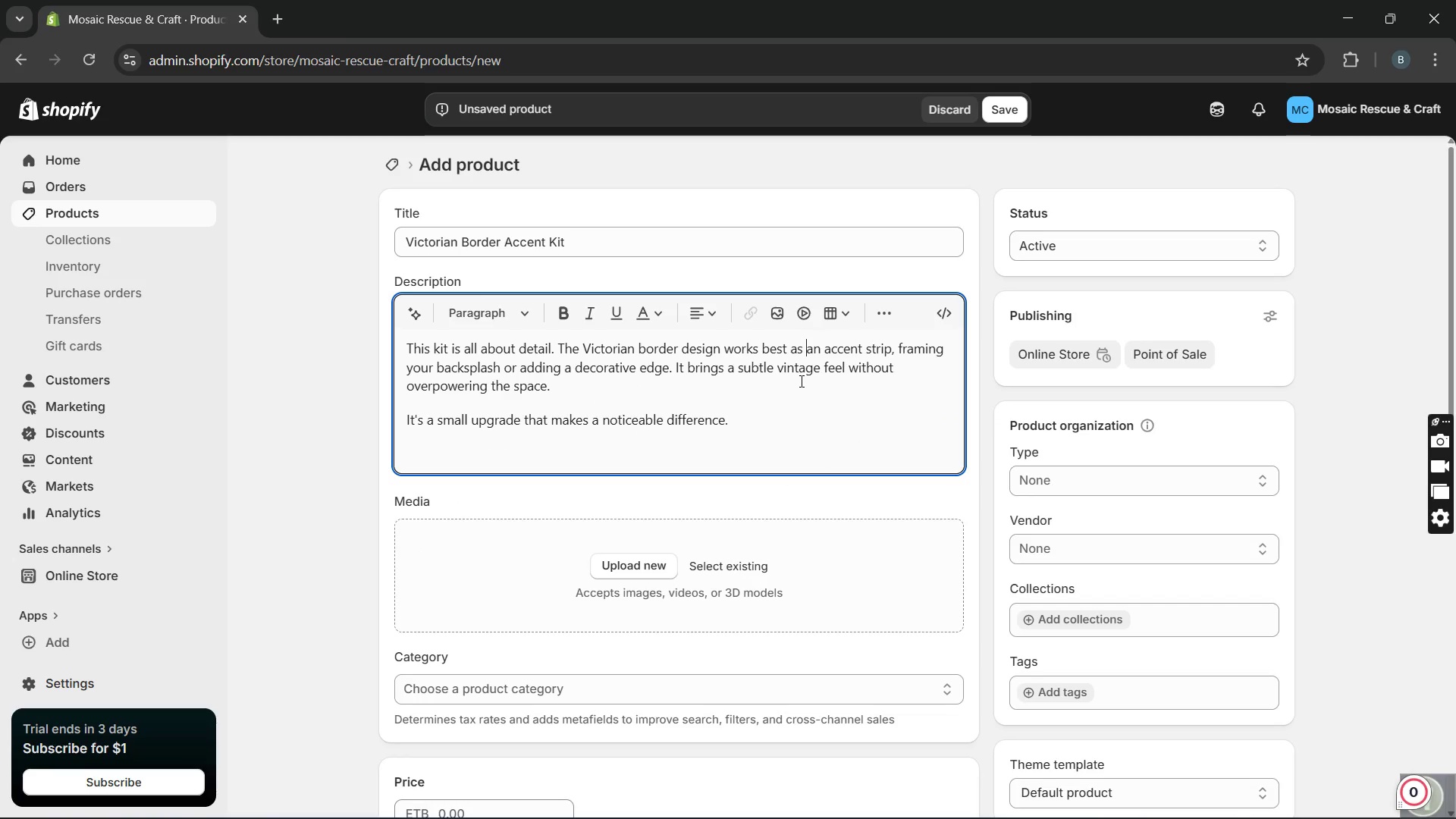 
left_click([800, 381])
 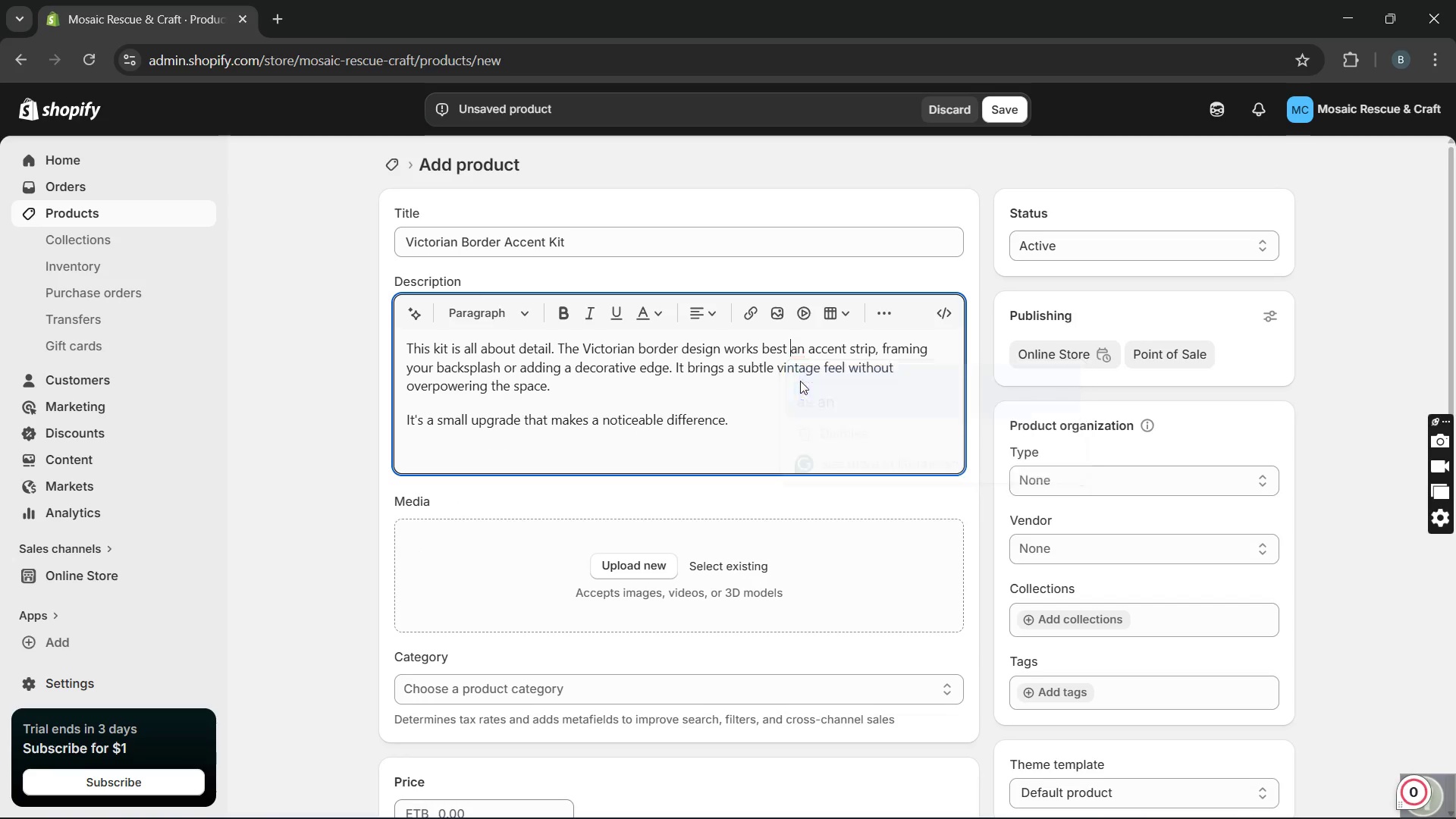 
key(Unknown)
 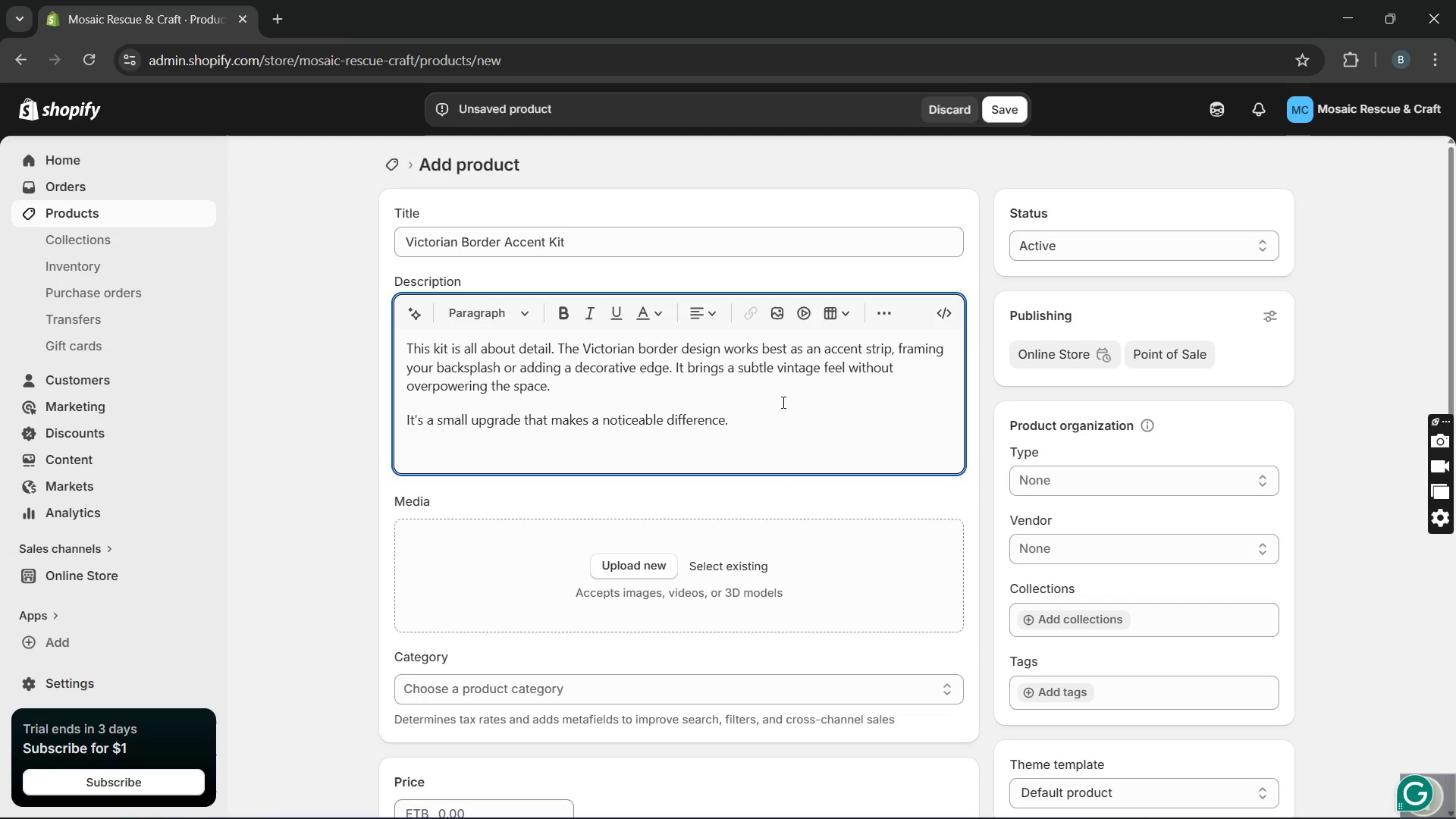 
left_click([777, 411])
 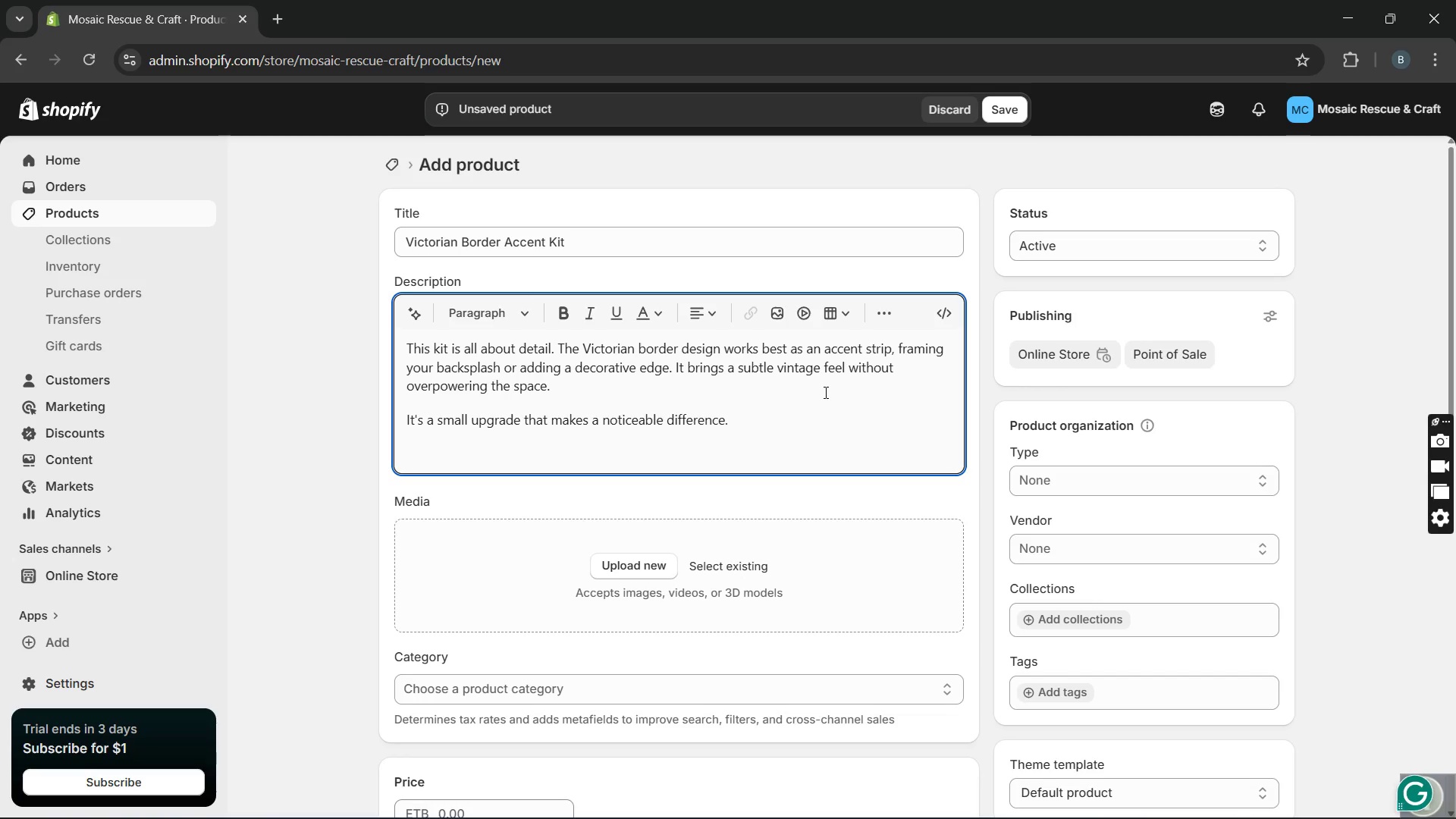 
key(Enter)
 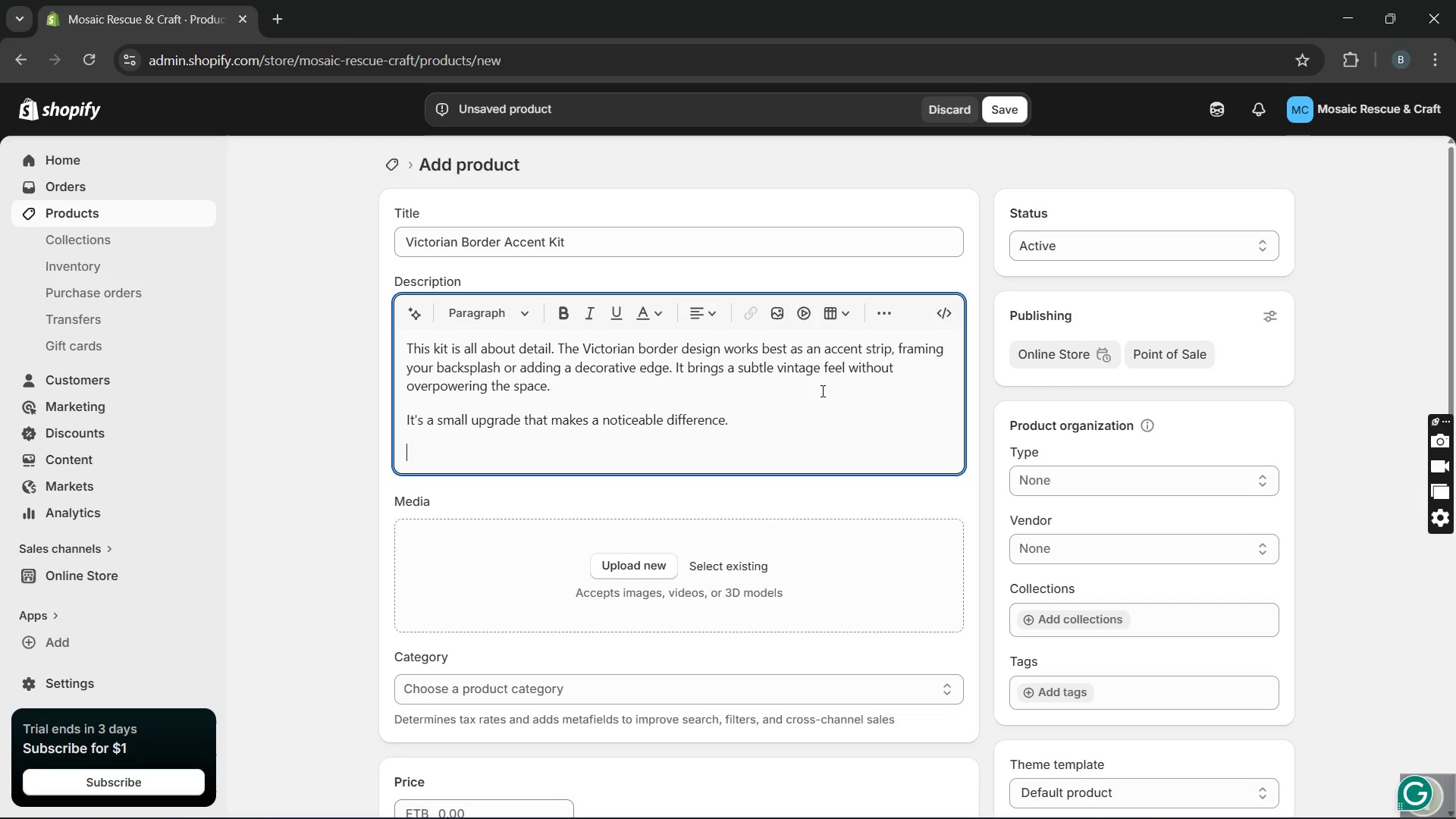 
type(What's included)
 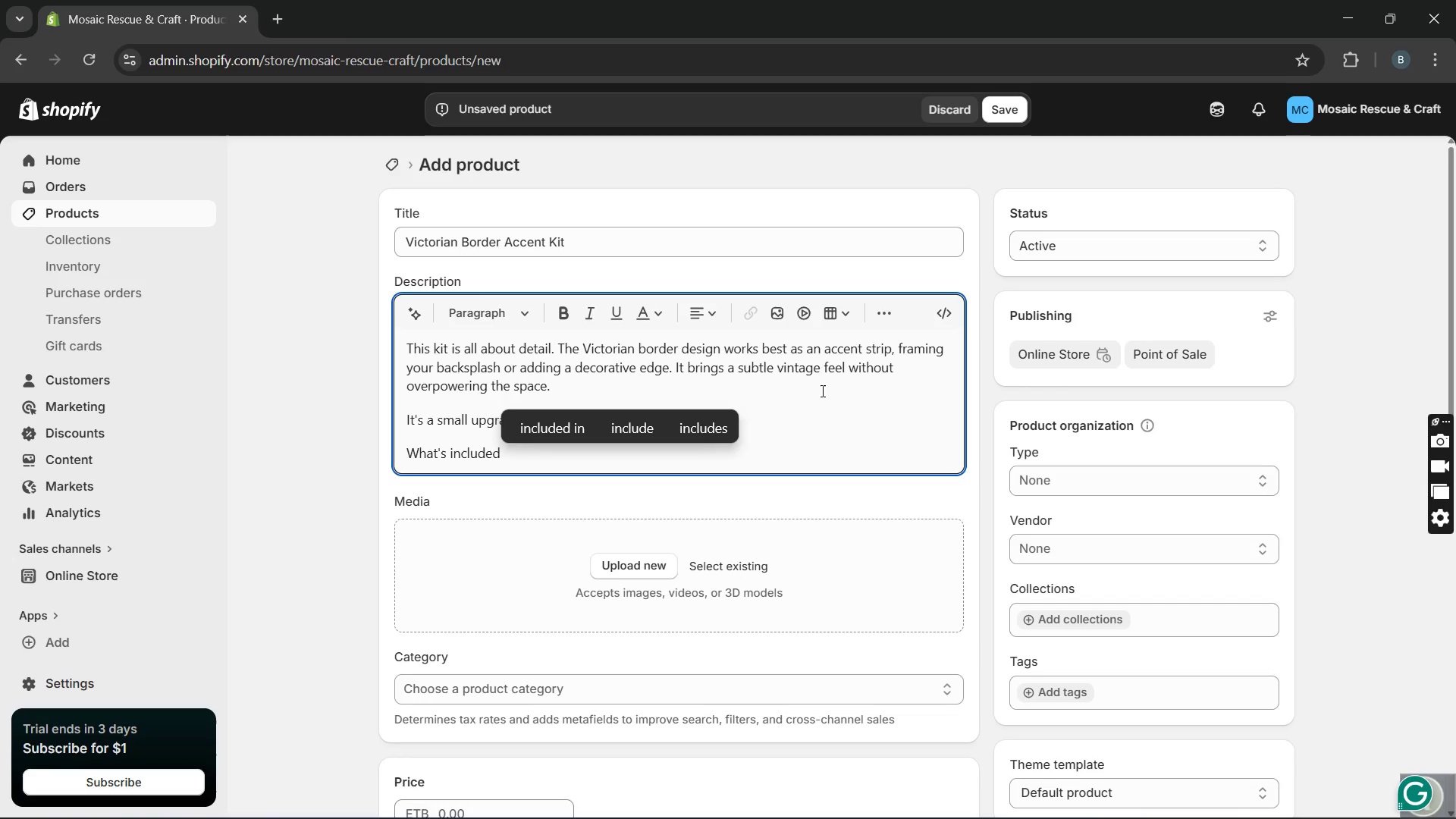 
wait(6.58)
 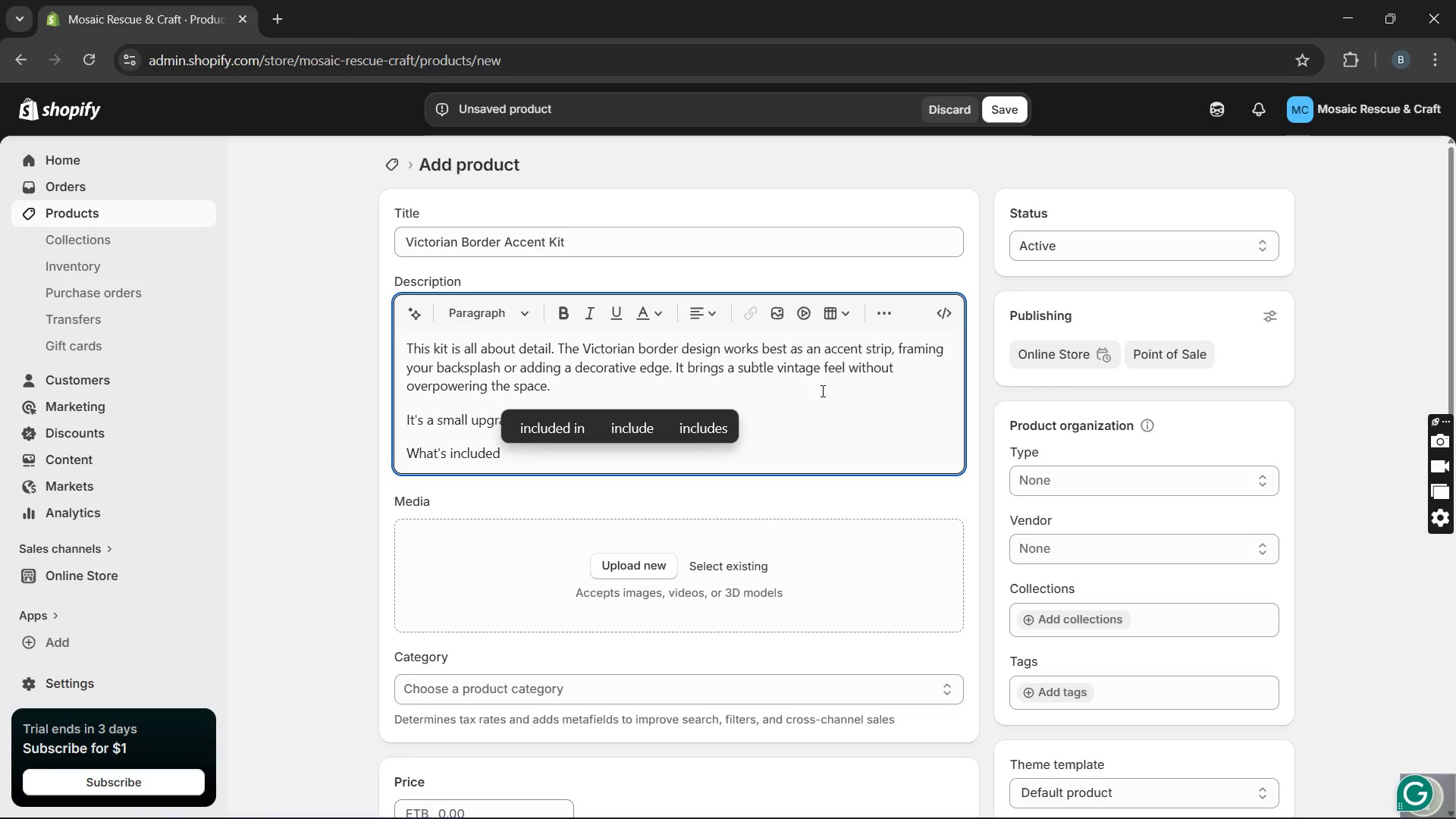 
key(Enter)
 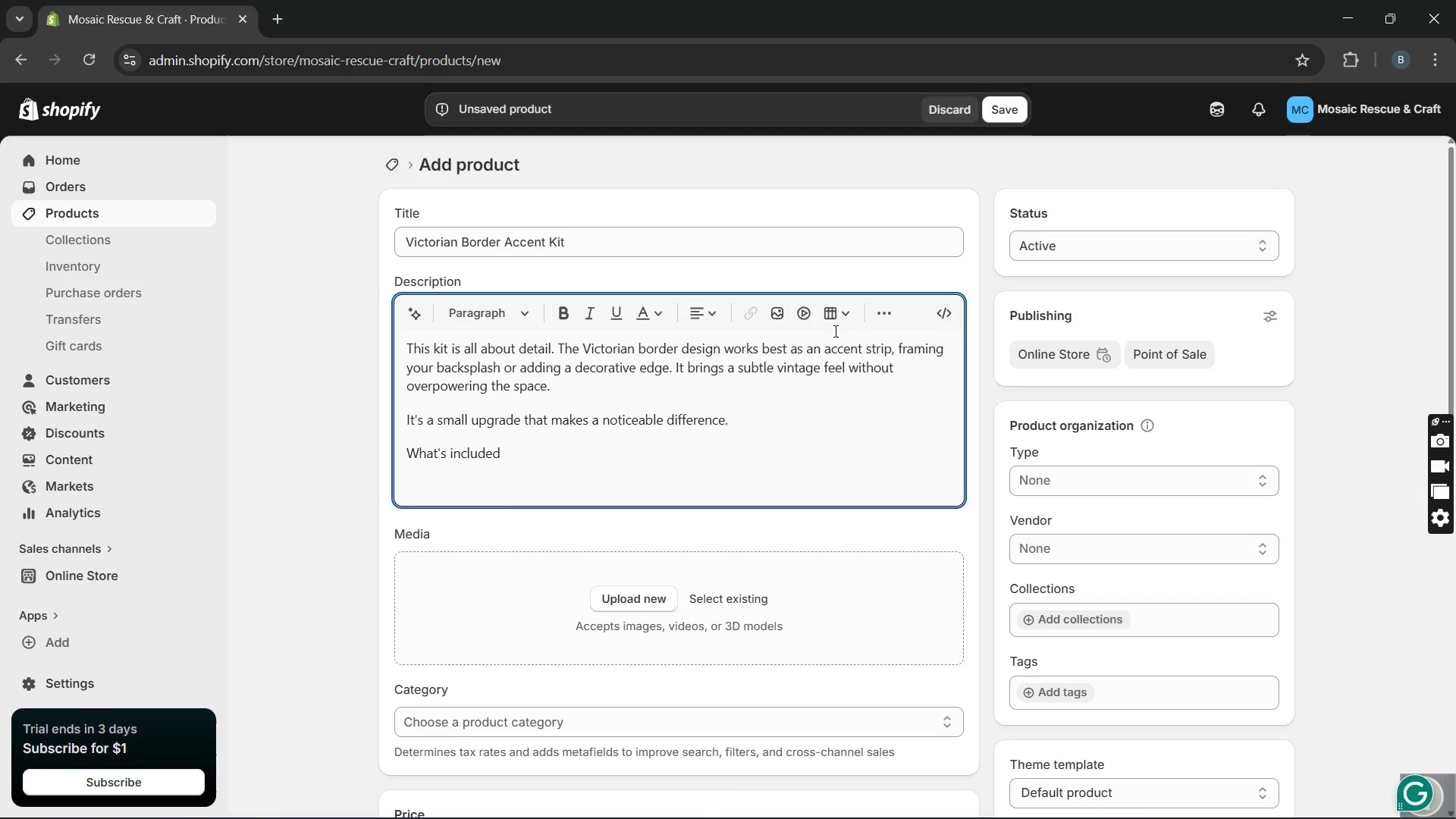 
left_click([882, 314])
 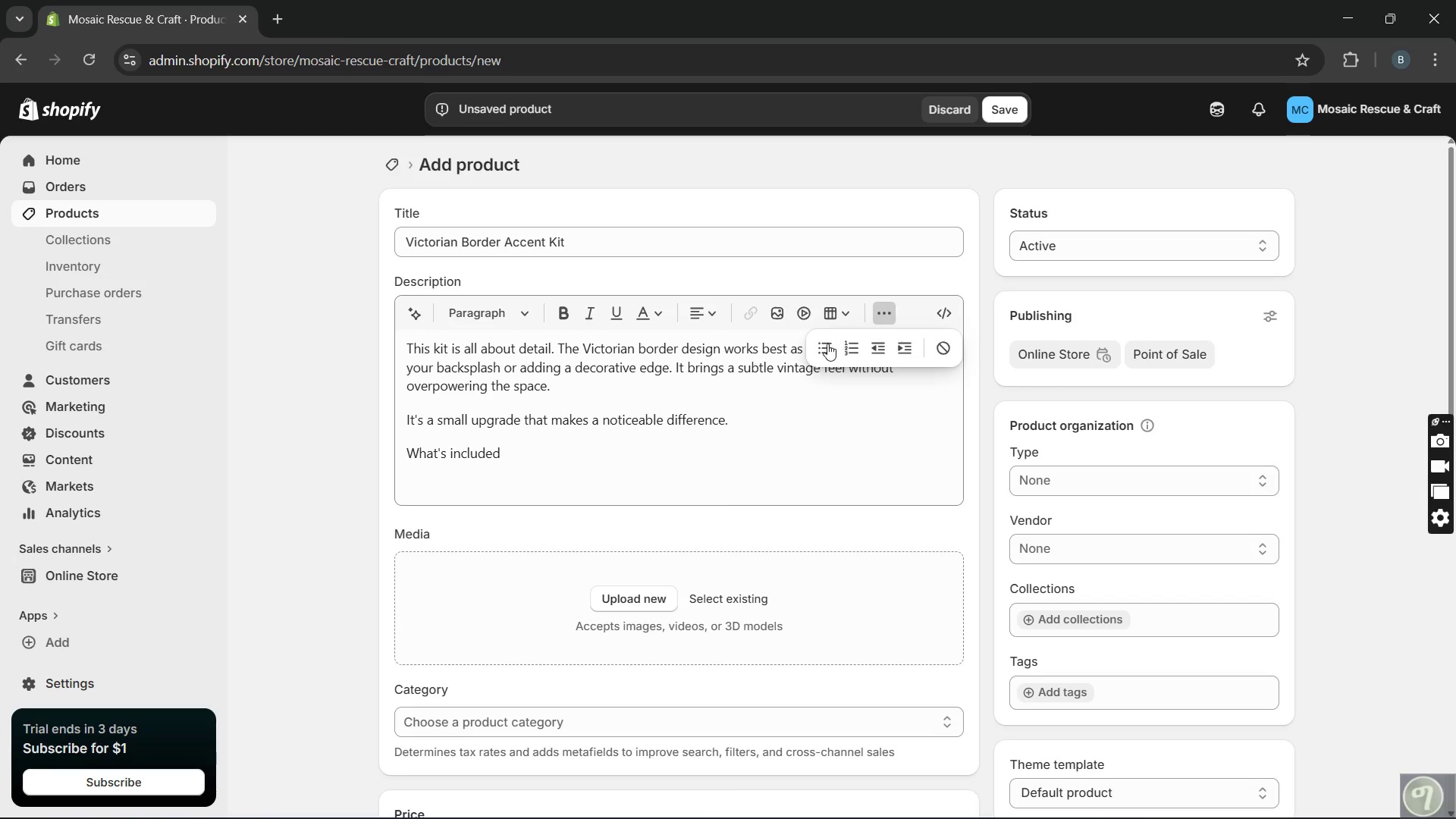 
left_click([826, 344])
 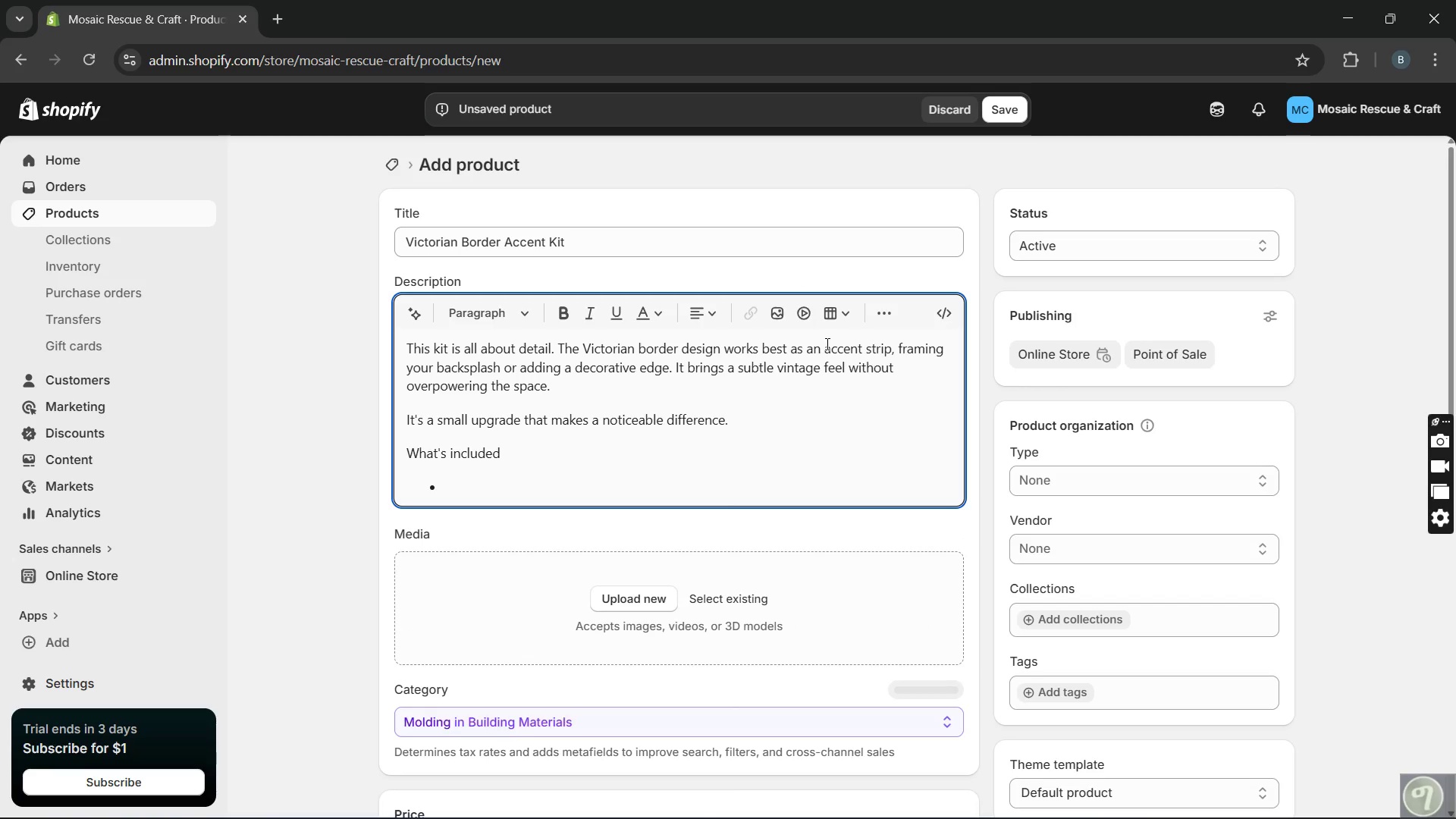 
type(28 decorative border tiles )
 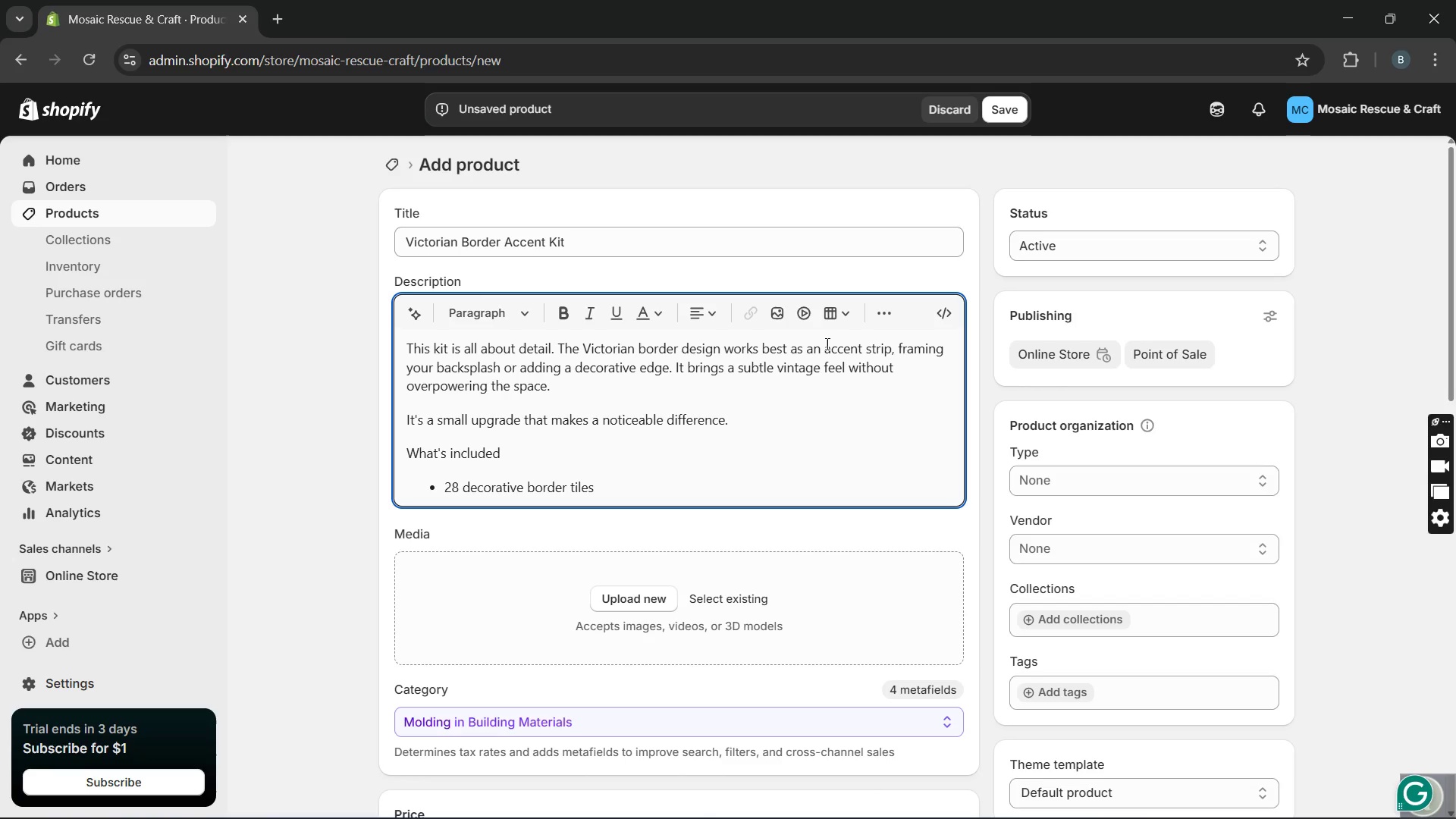 
hold_key(key=ShiftLeft, duration=4.14)
 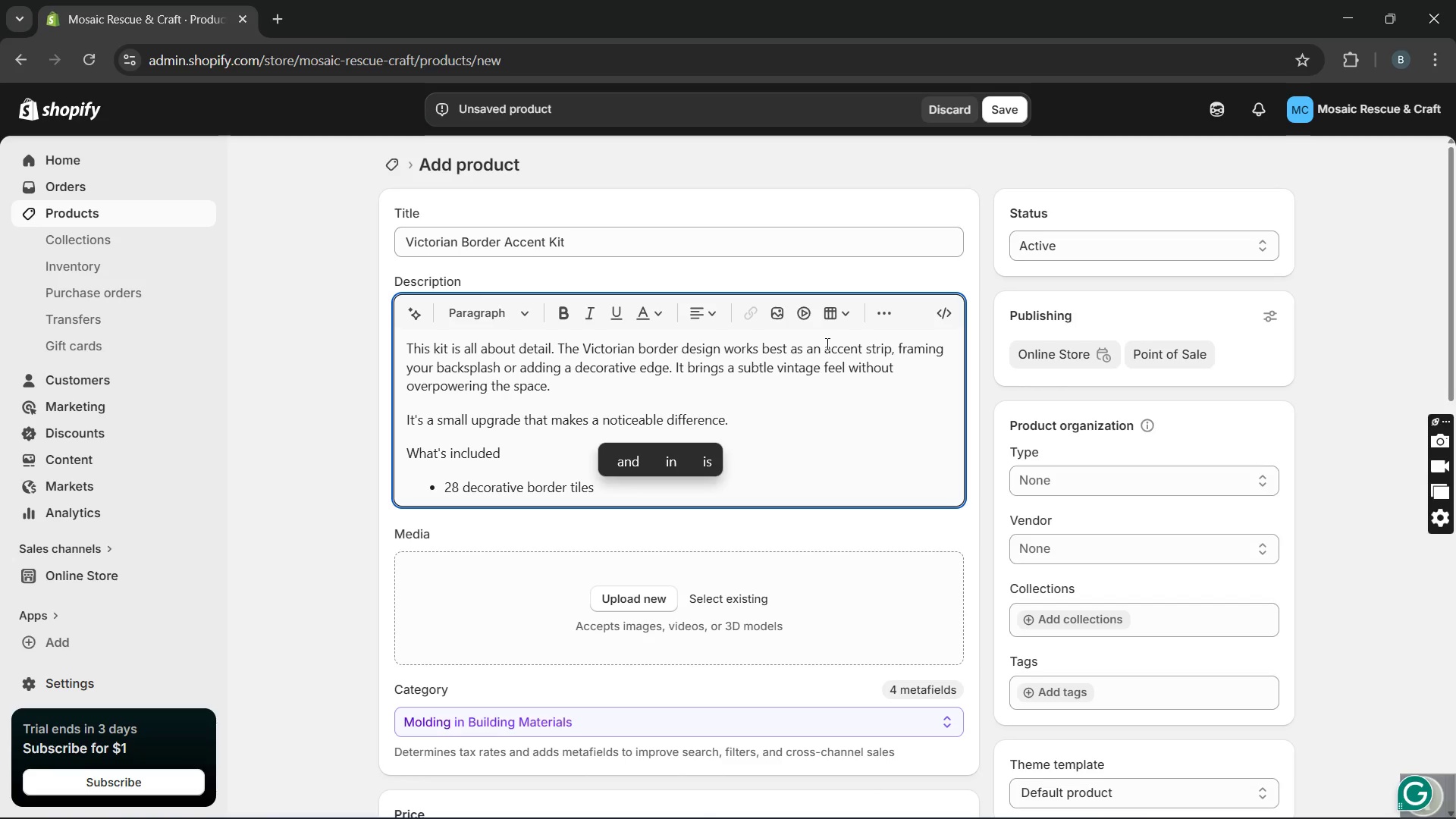 
type(())
 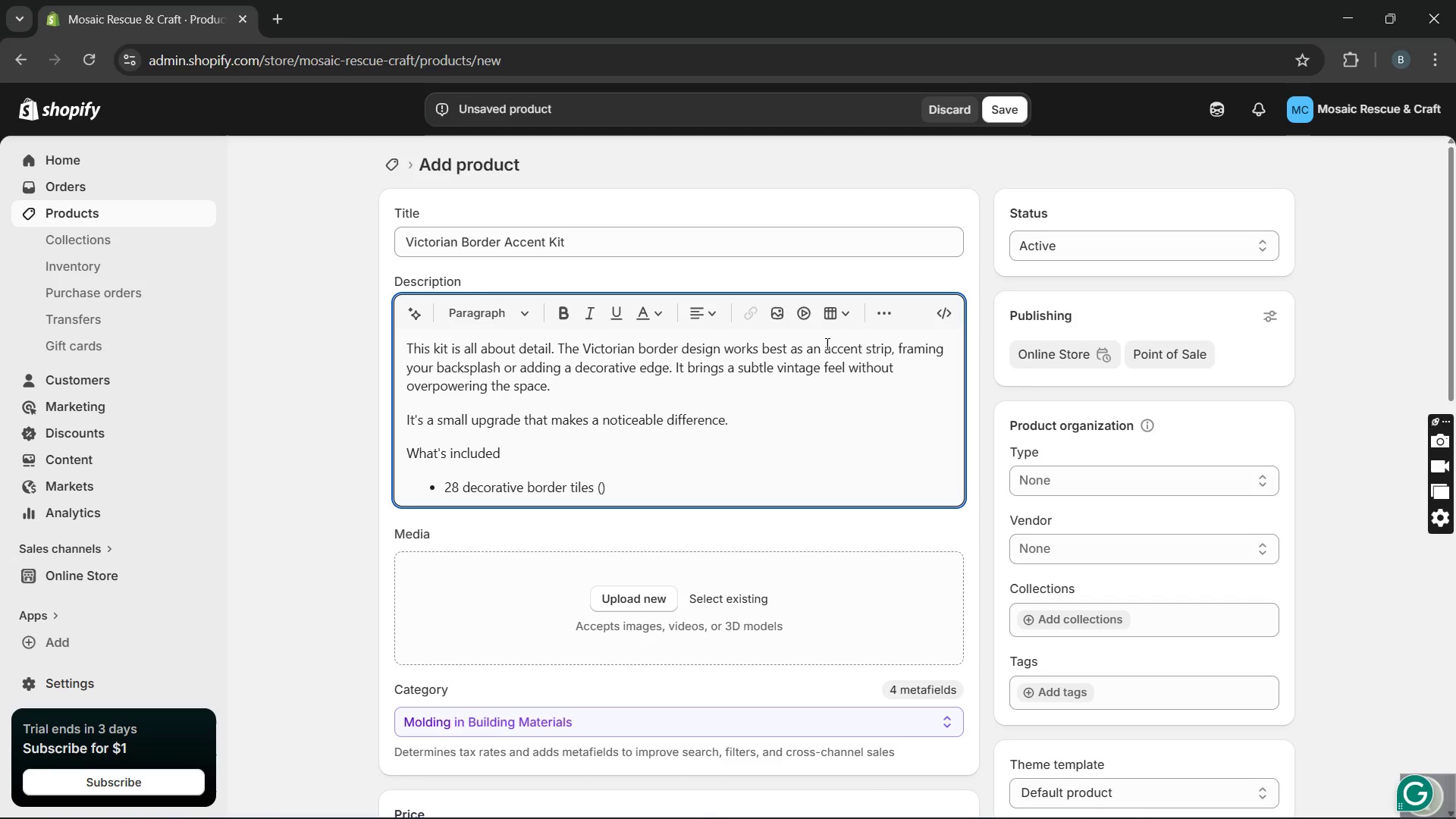 
key(ArrowLeft)
 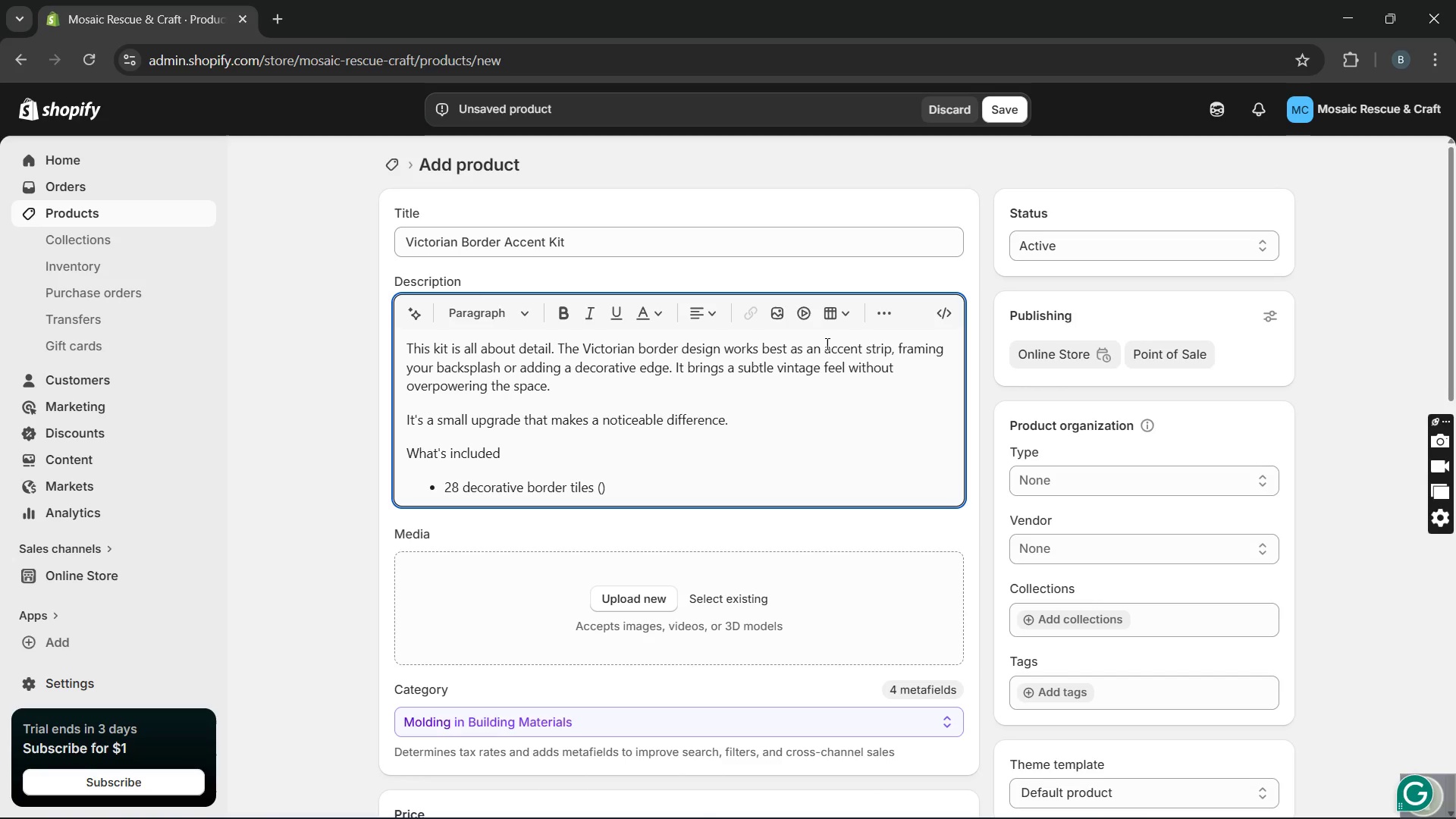 
key(Space)
 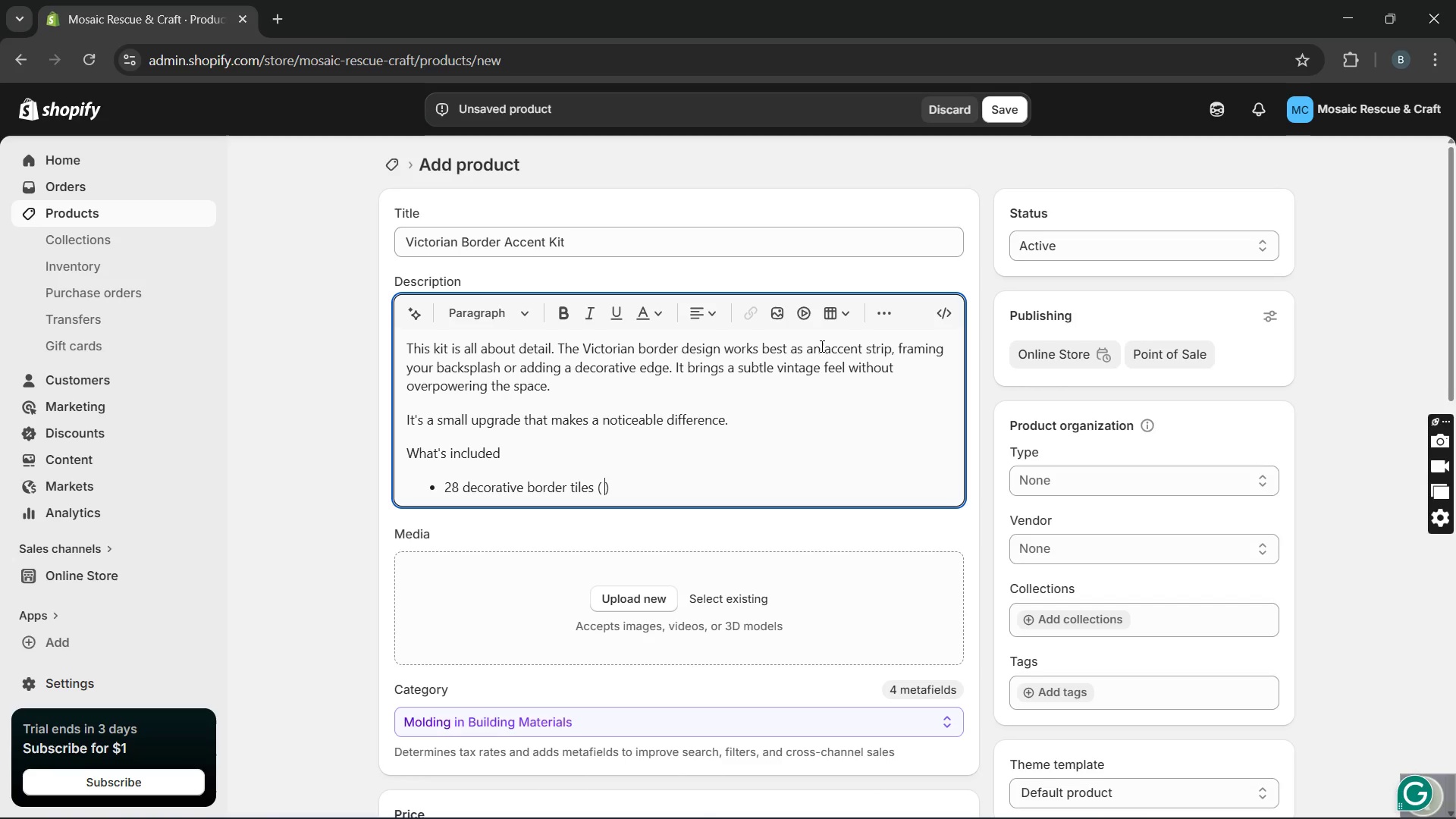 
key(ArrowRight)
 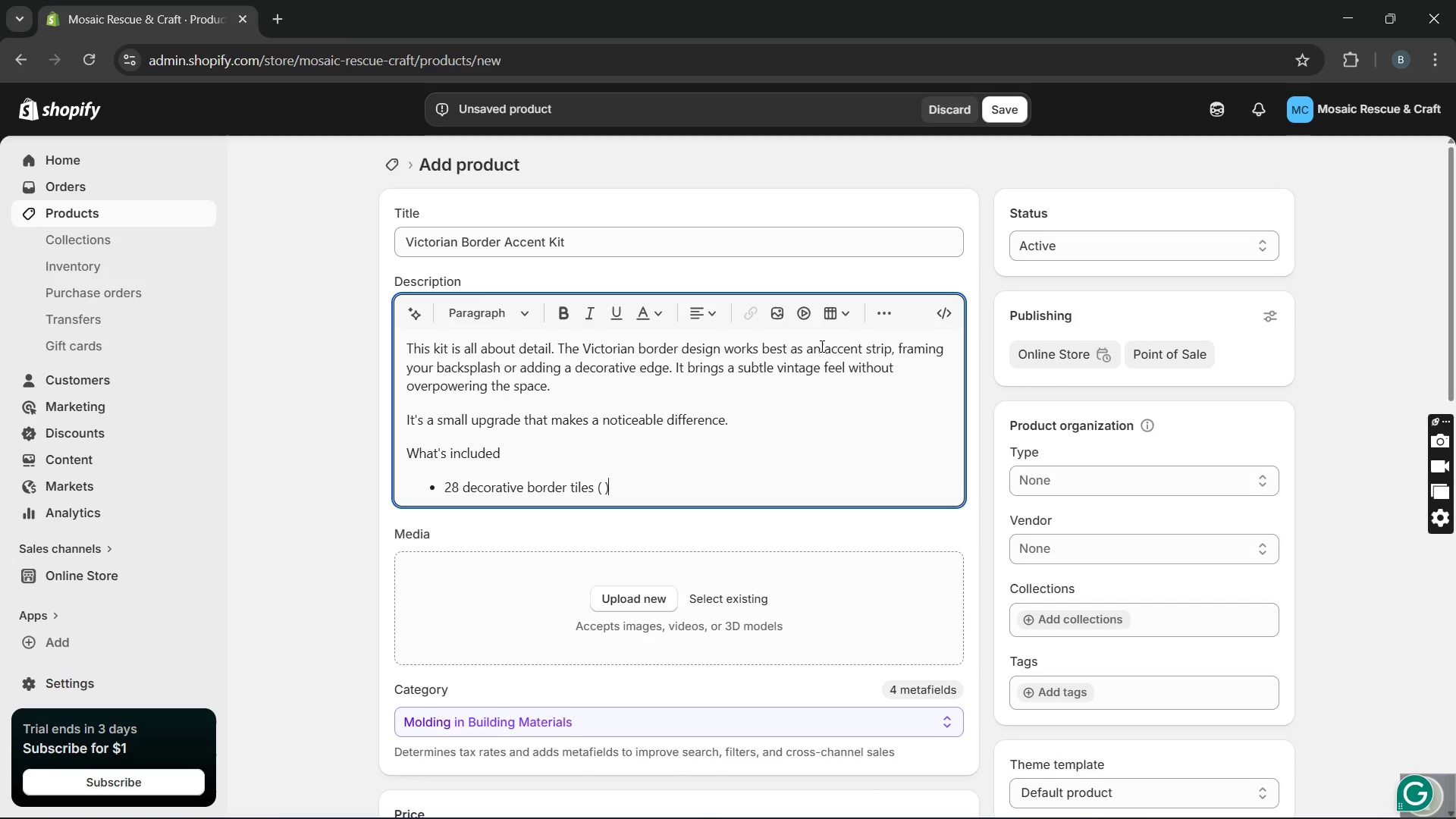 
key(ArrowRight)
 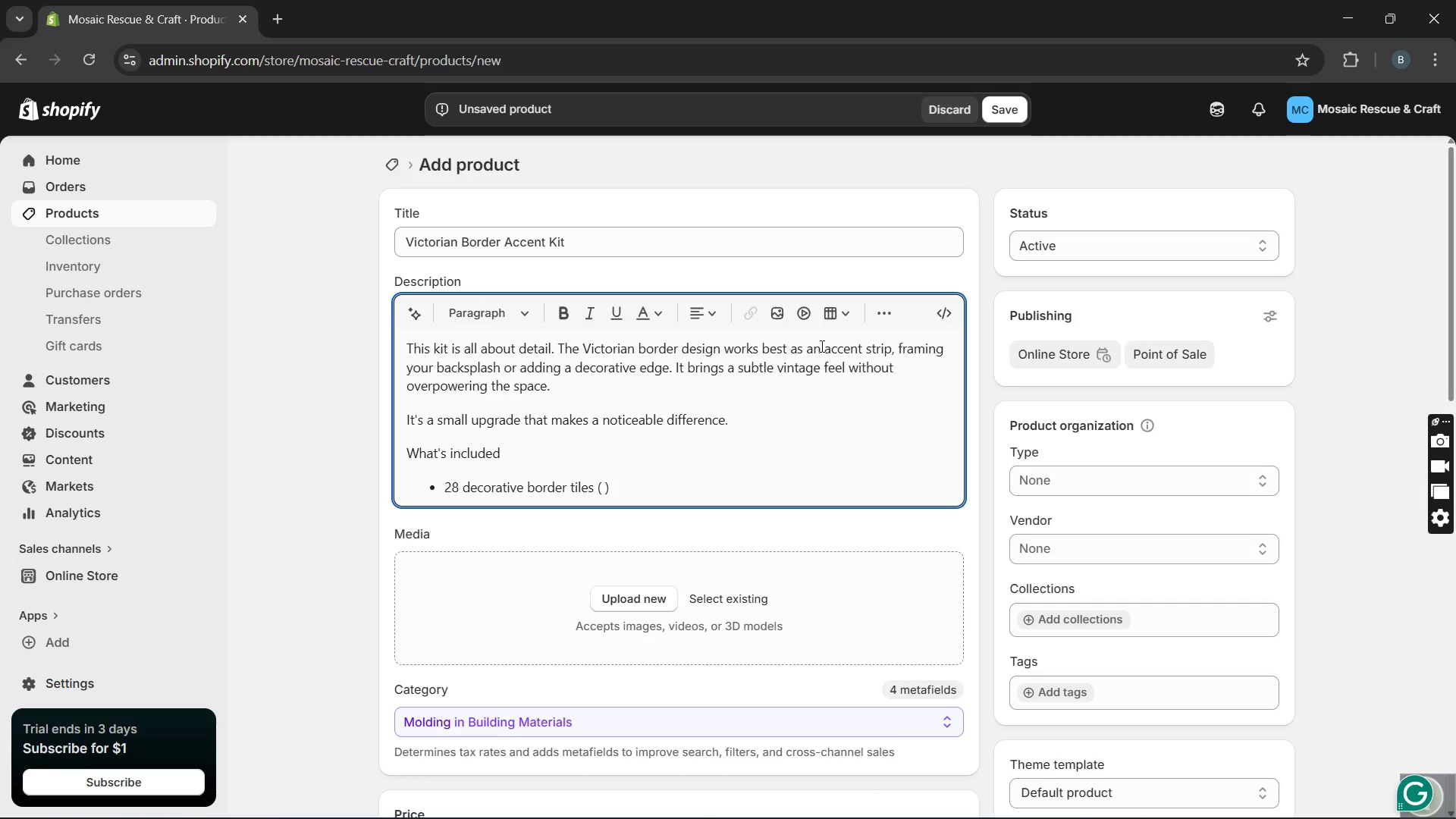 
key(Backspace)
 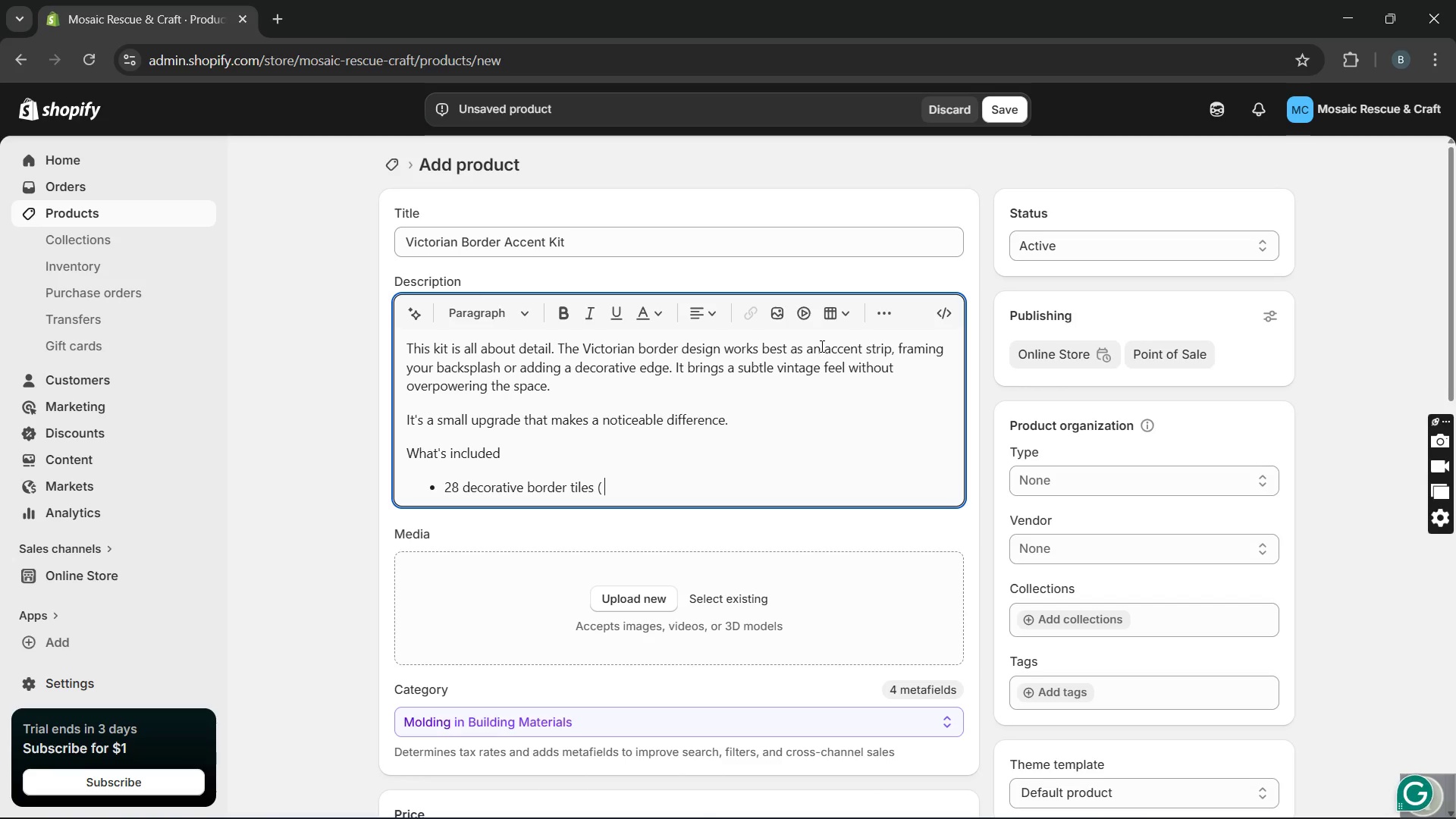 
key(Backspace)
 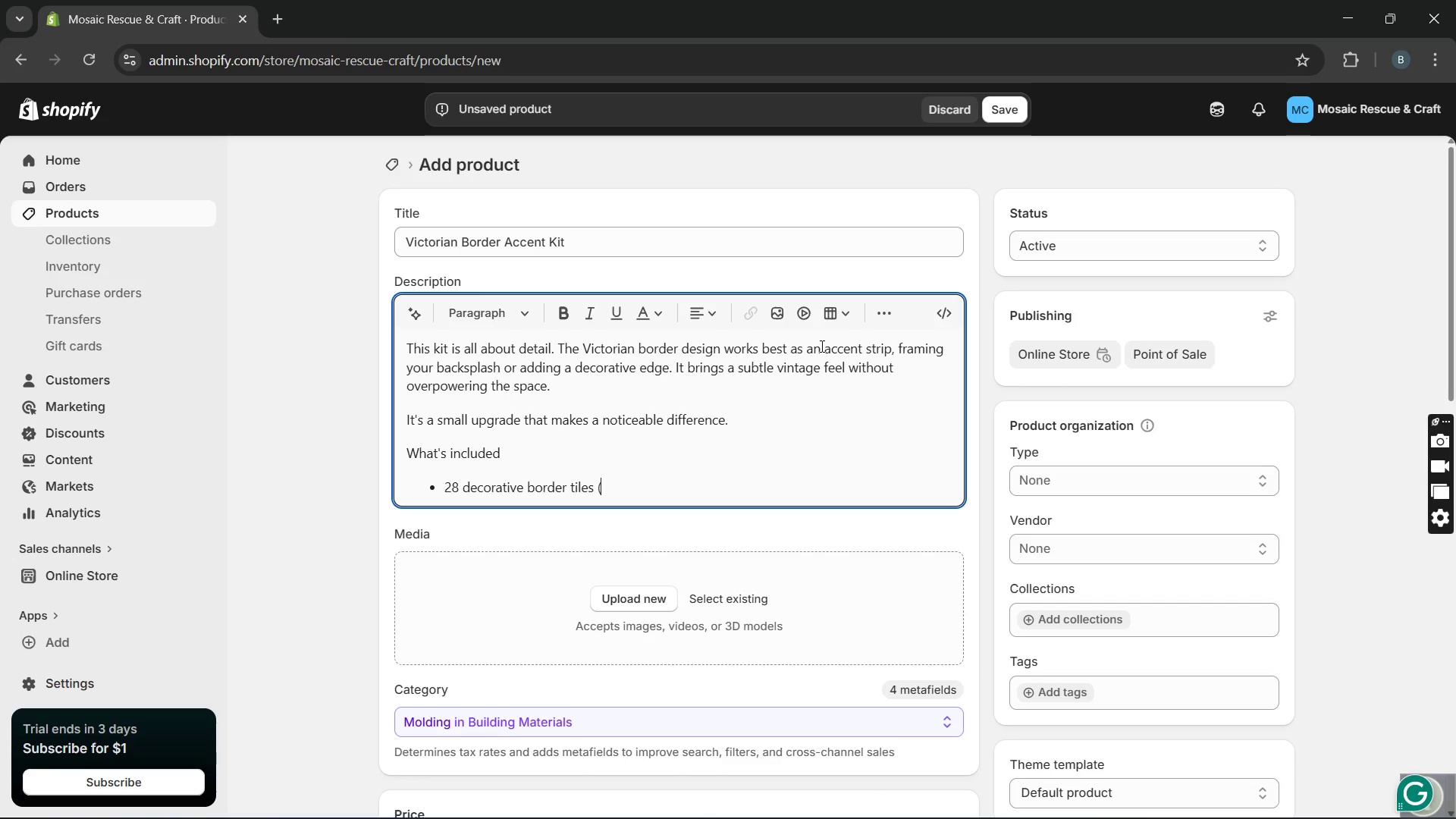 
key(Backspace)
 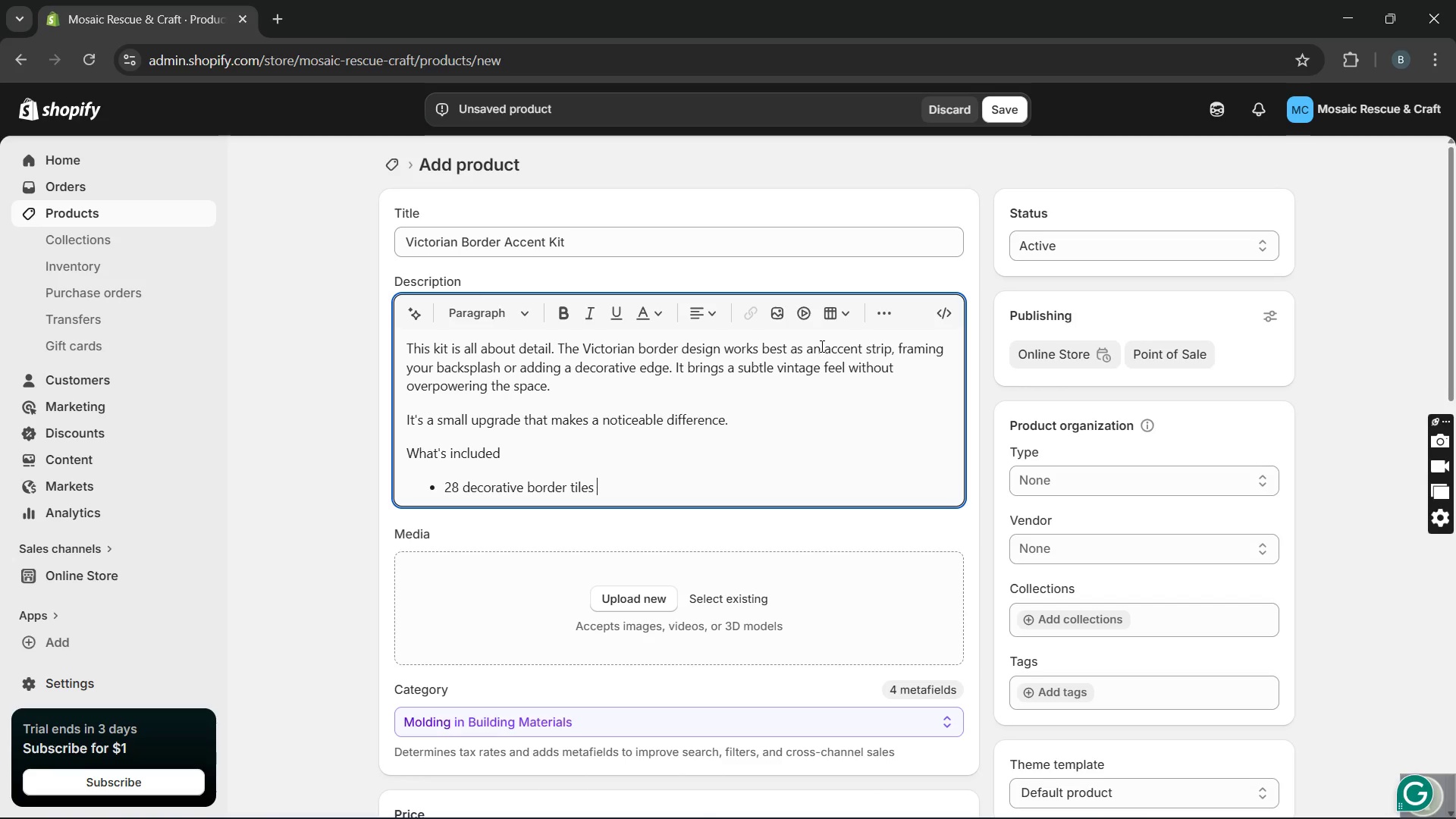 
key(Enter)
 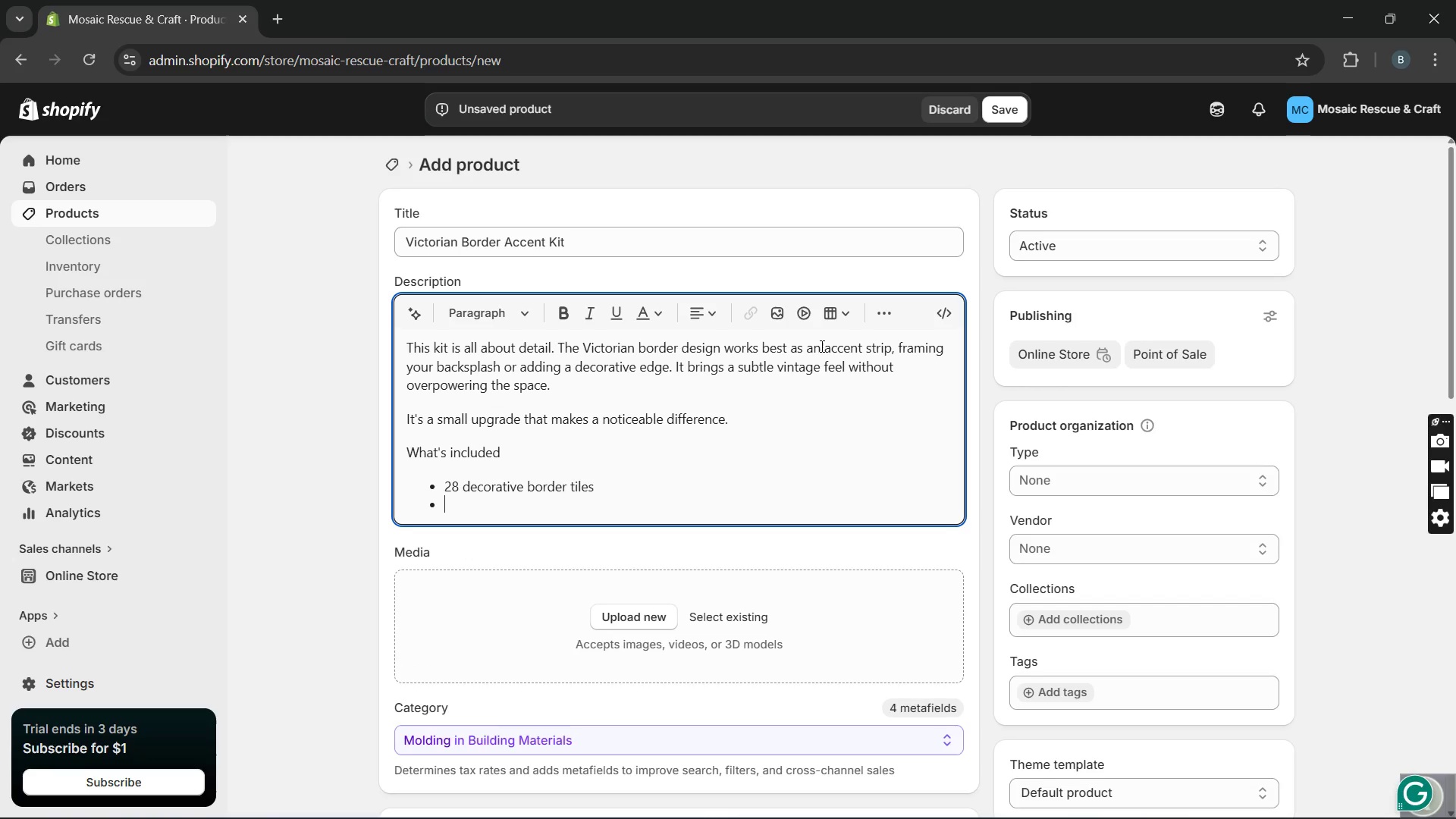 
type(High )
key(Backspace)
type(-bond )
 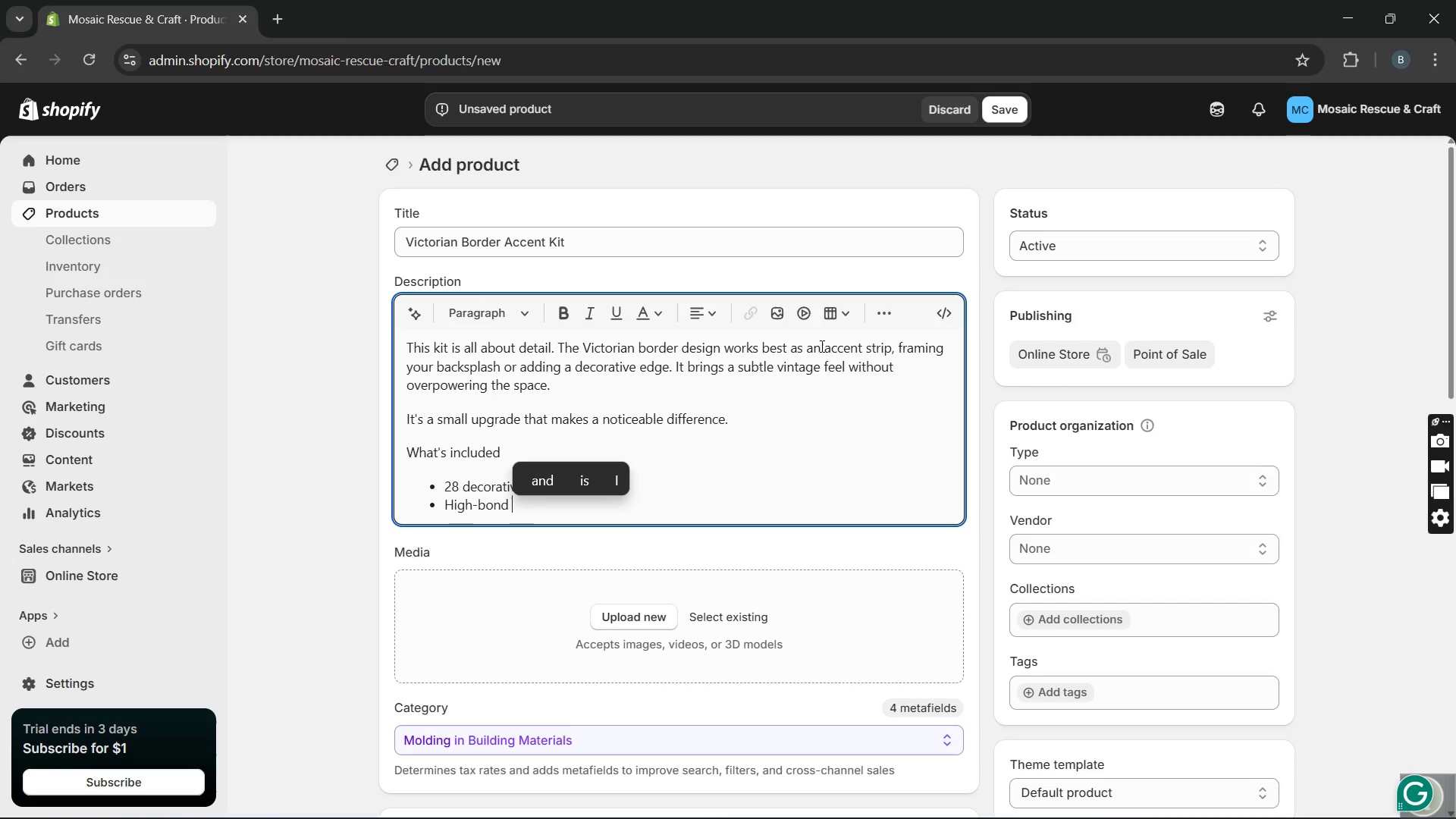 
type(tile adhesive())
 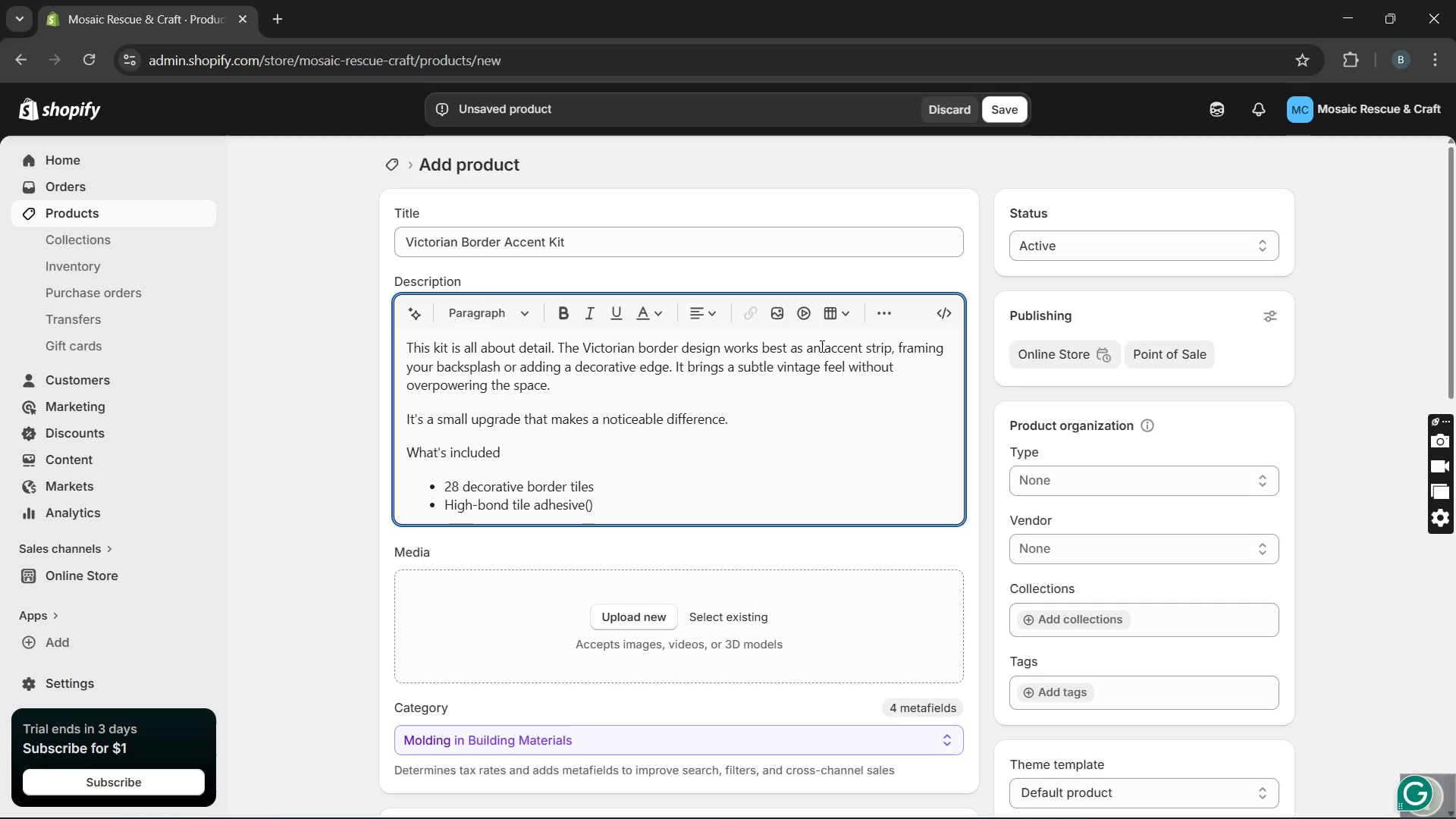 
key(ArrowLeft)
 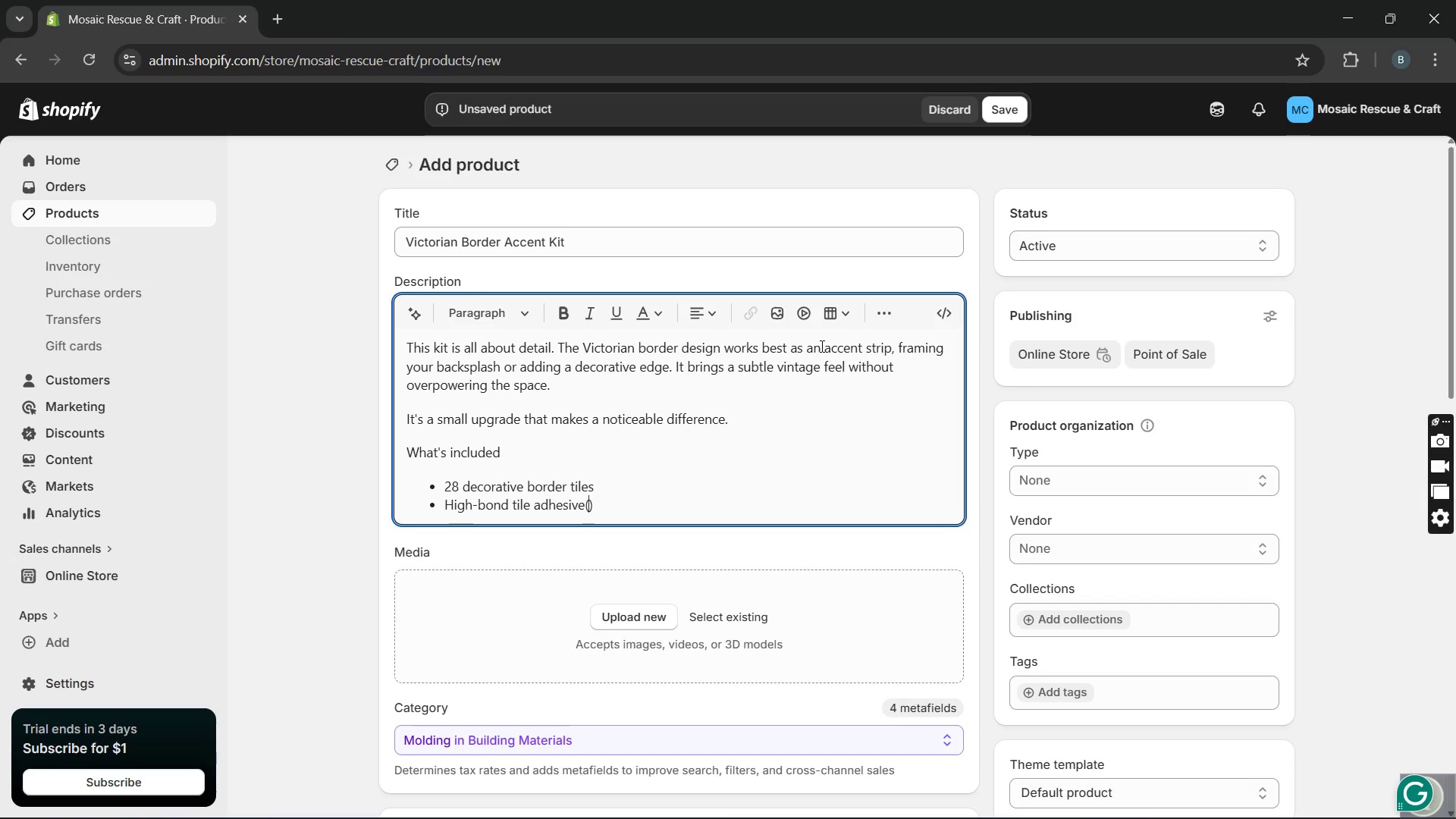 
key(ArrowLeft)
 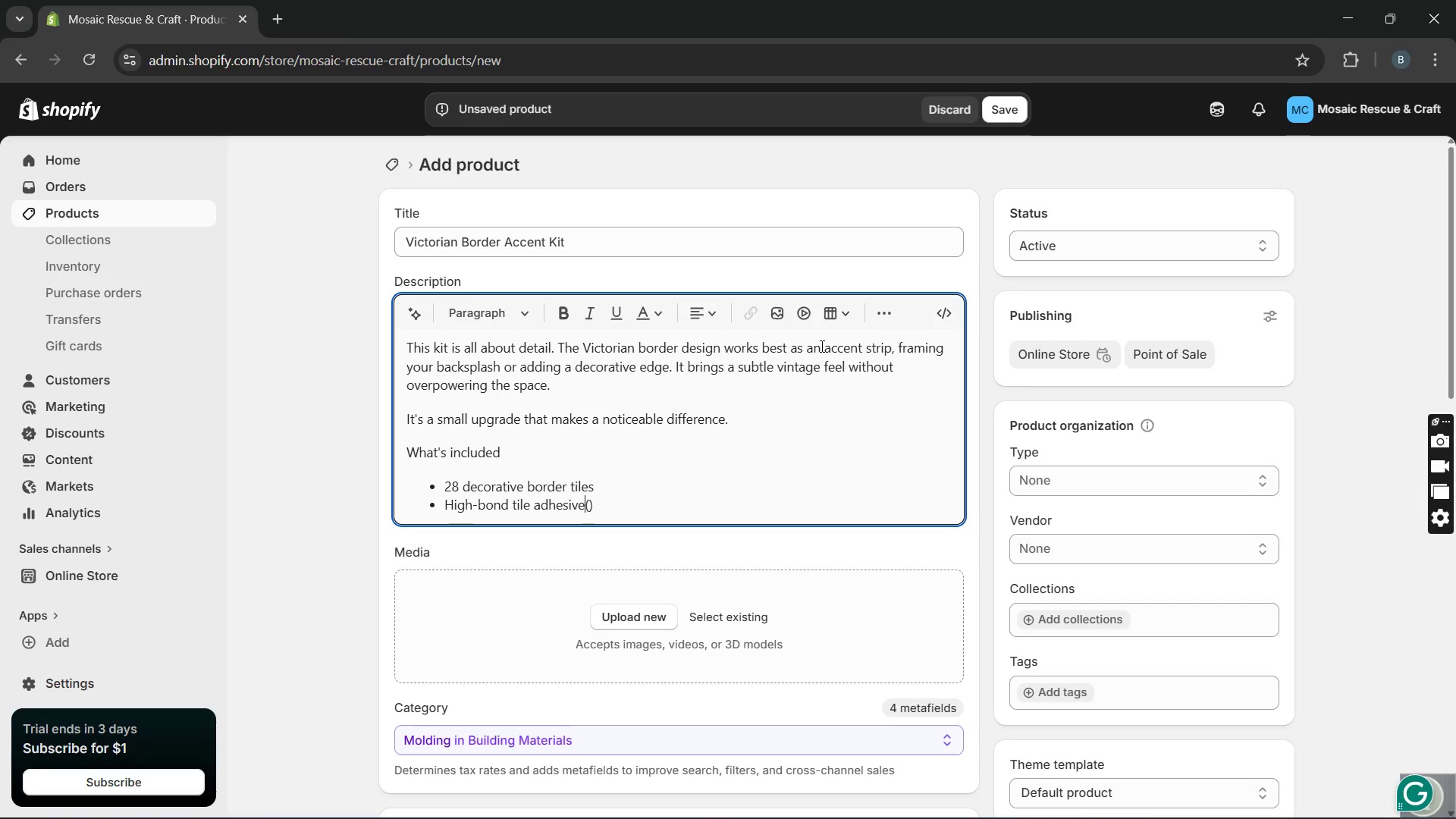 
key(Space)
 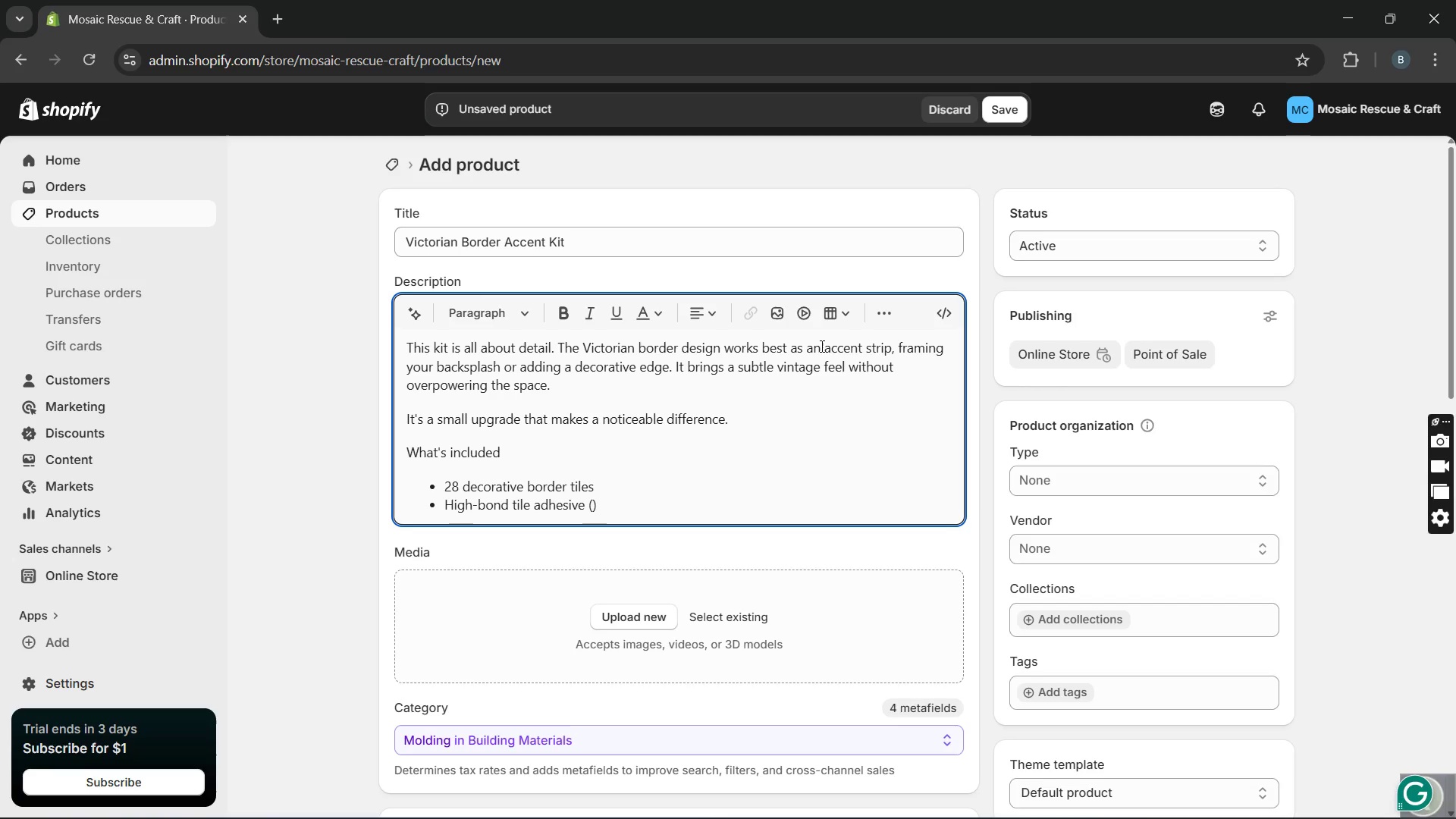 
key(ArrowRight)
 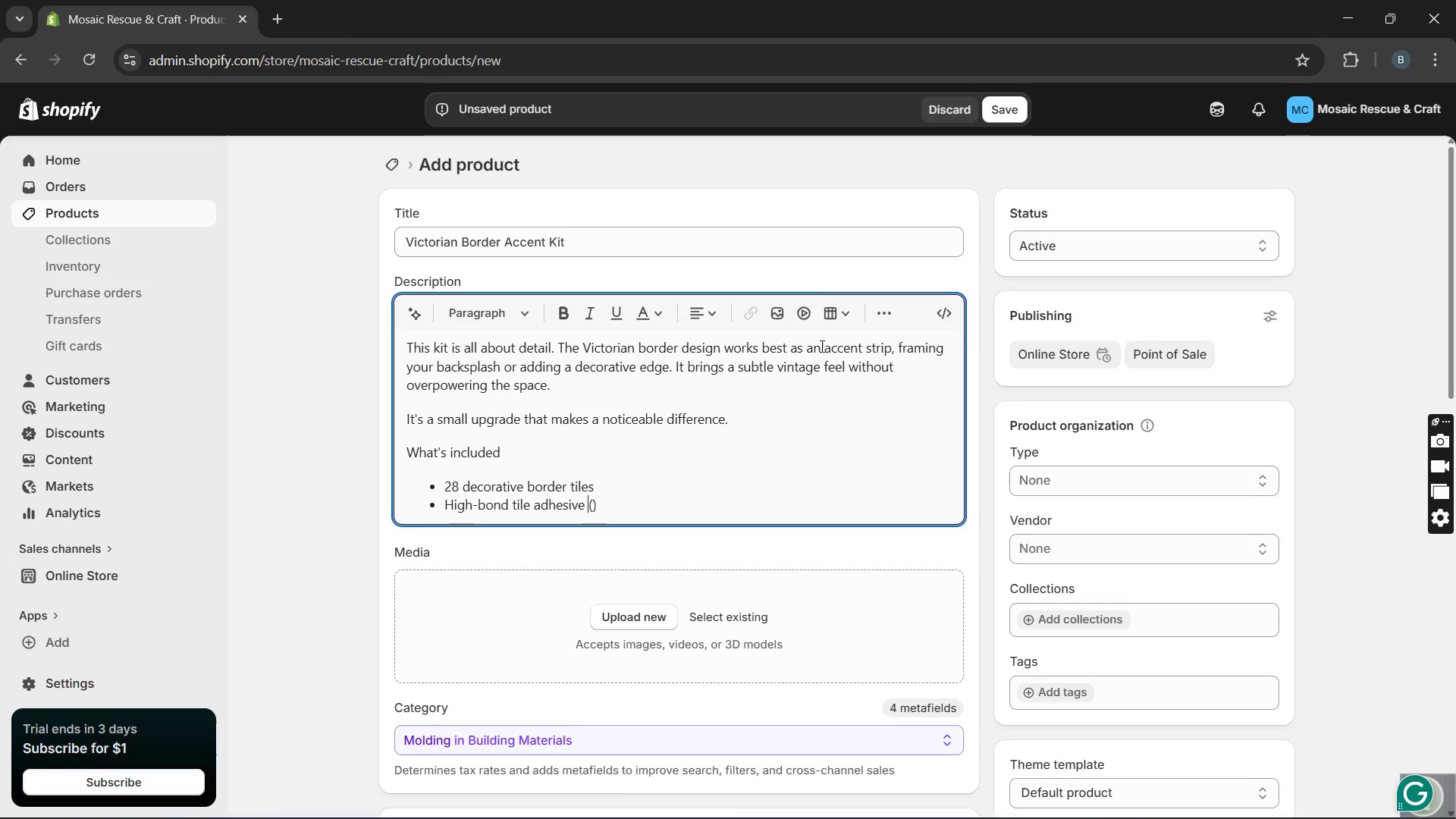 
key(ArrowRight)
 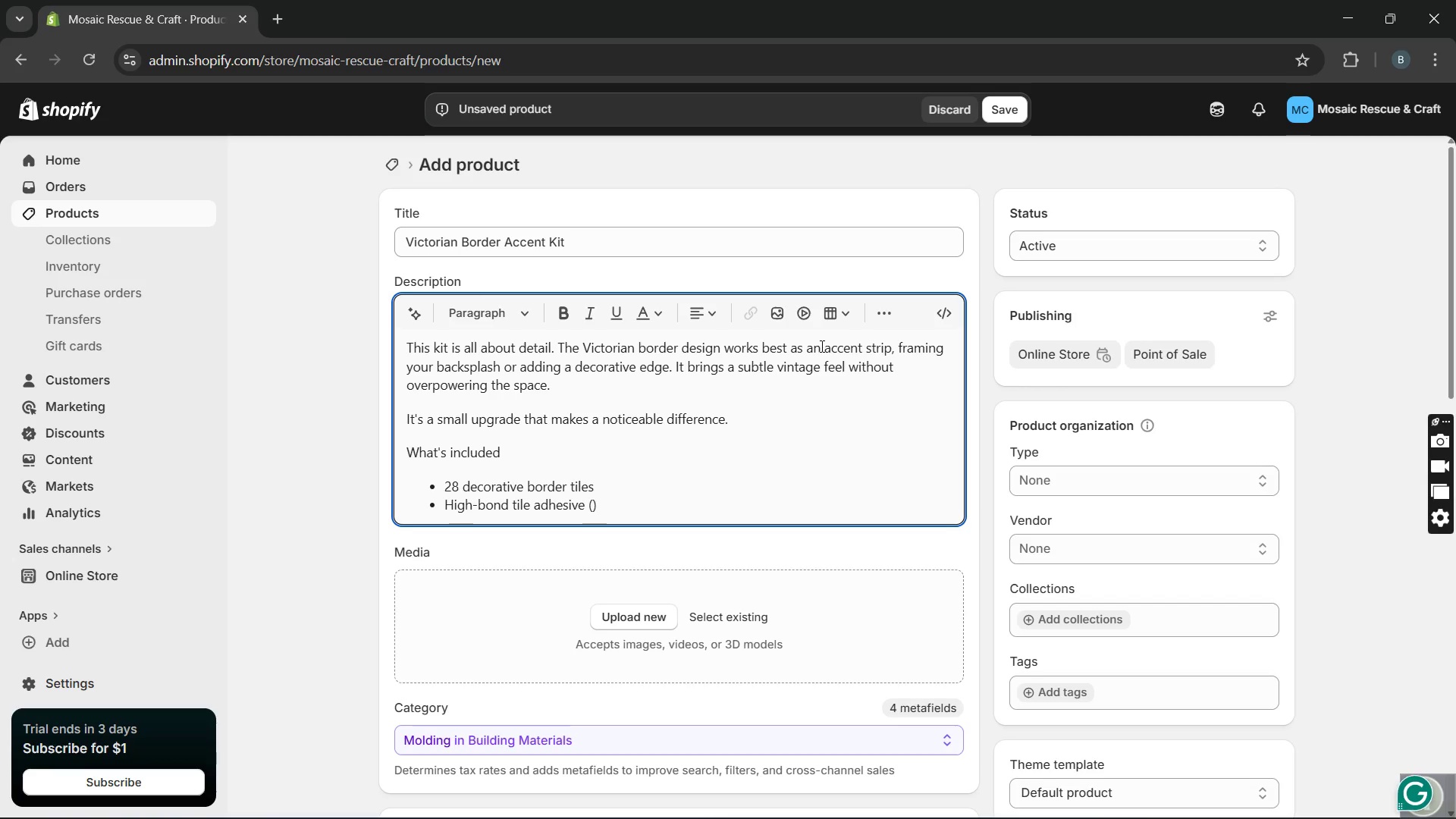 
key(ArrowLeft)
 